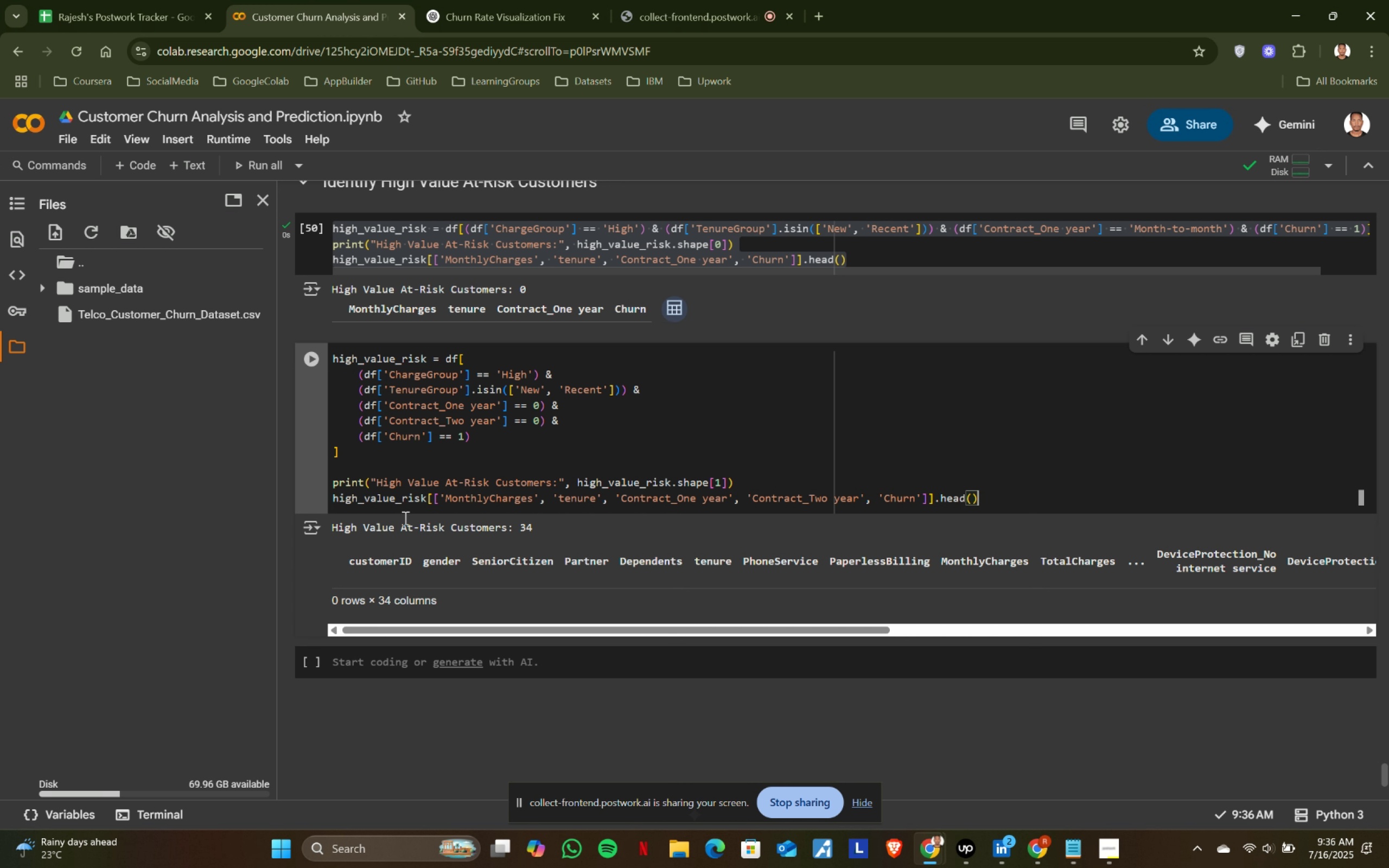 
key(Shift+Enter)
 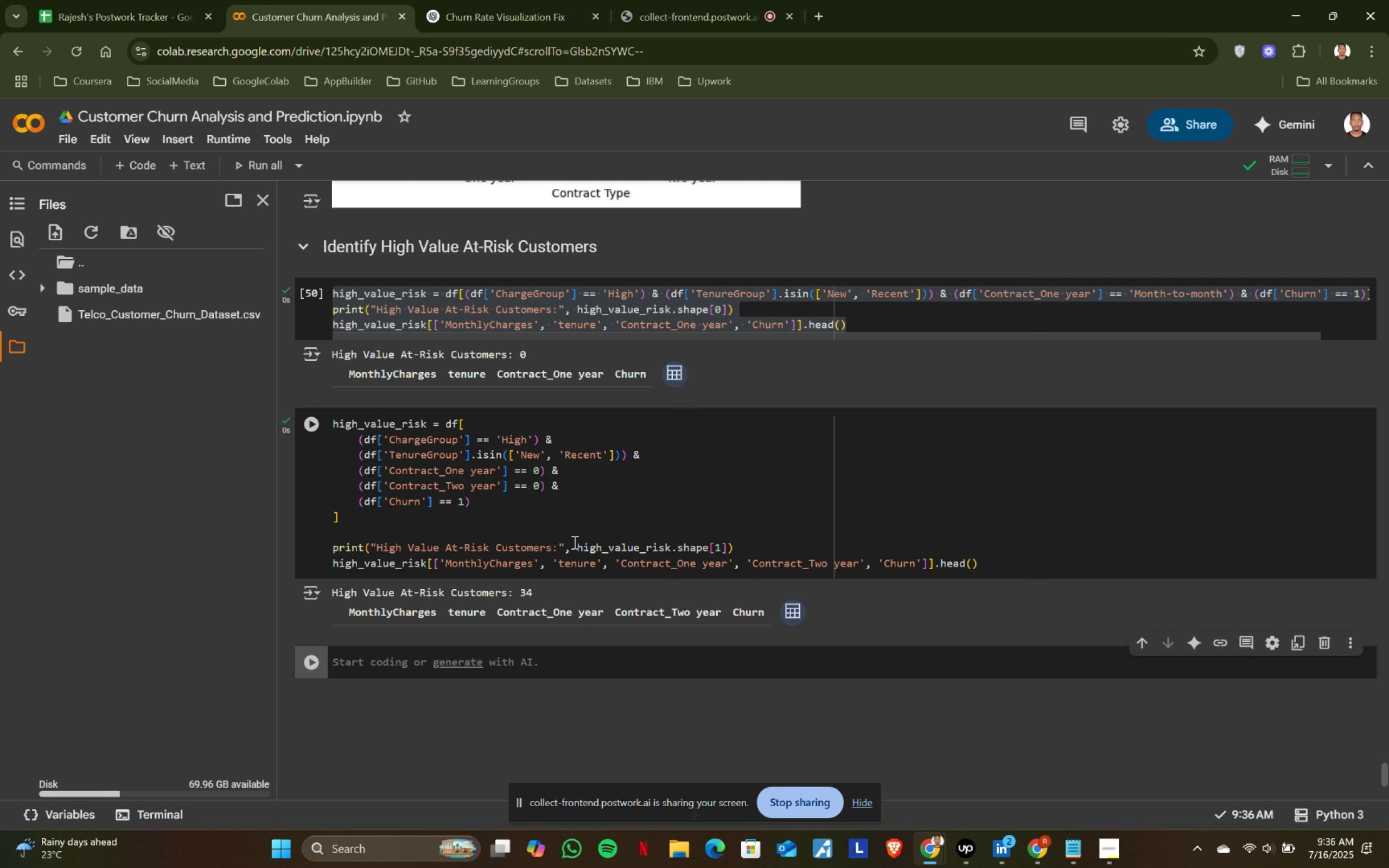 
scroll: coordinate [579, 537], scroll_direction: up, amount: 12.0
 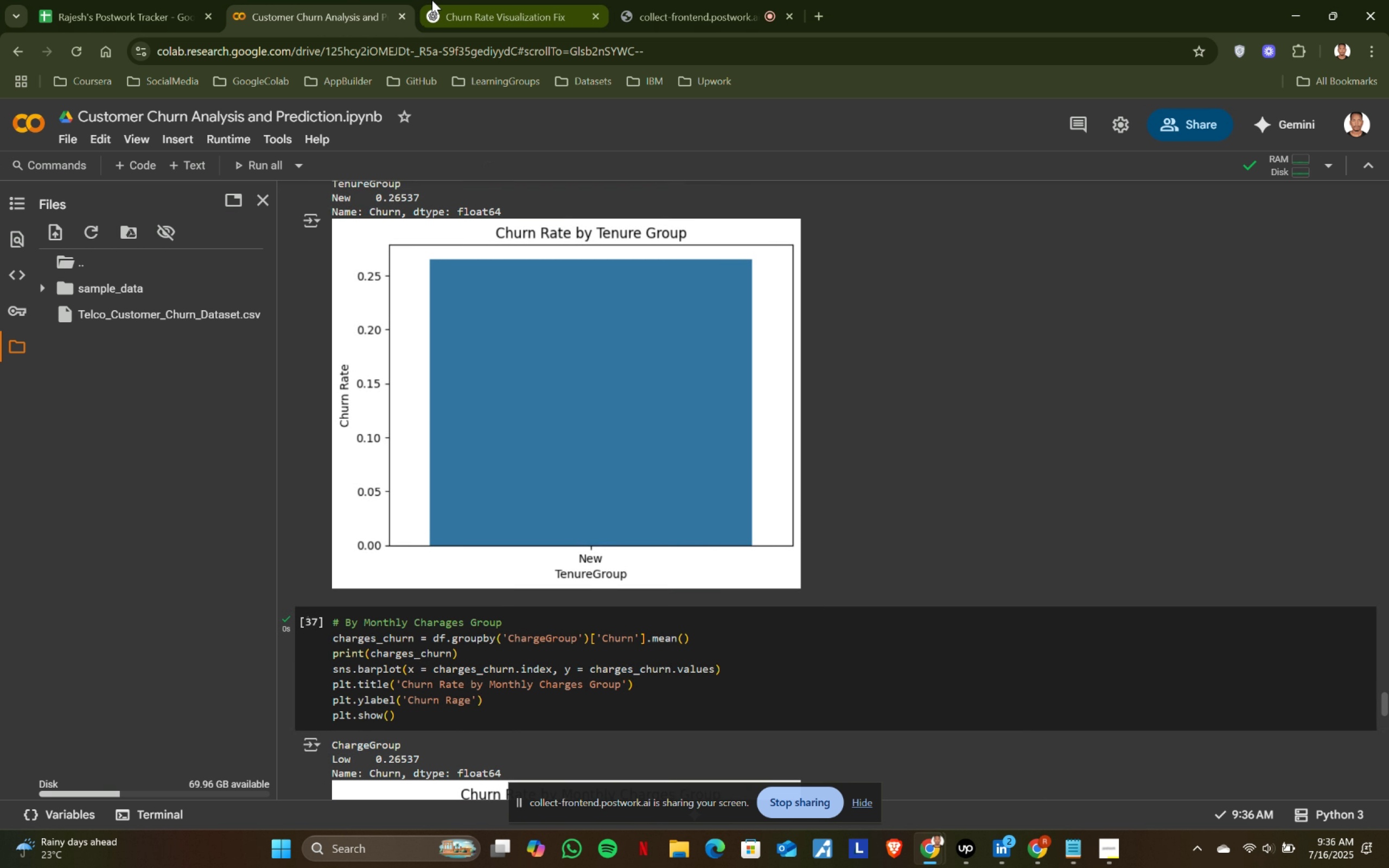 
left_click([455, 0])
 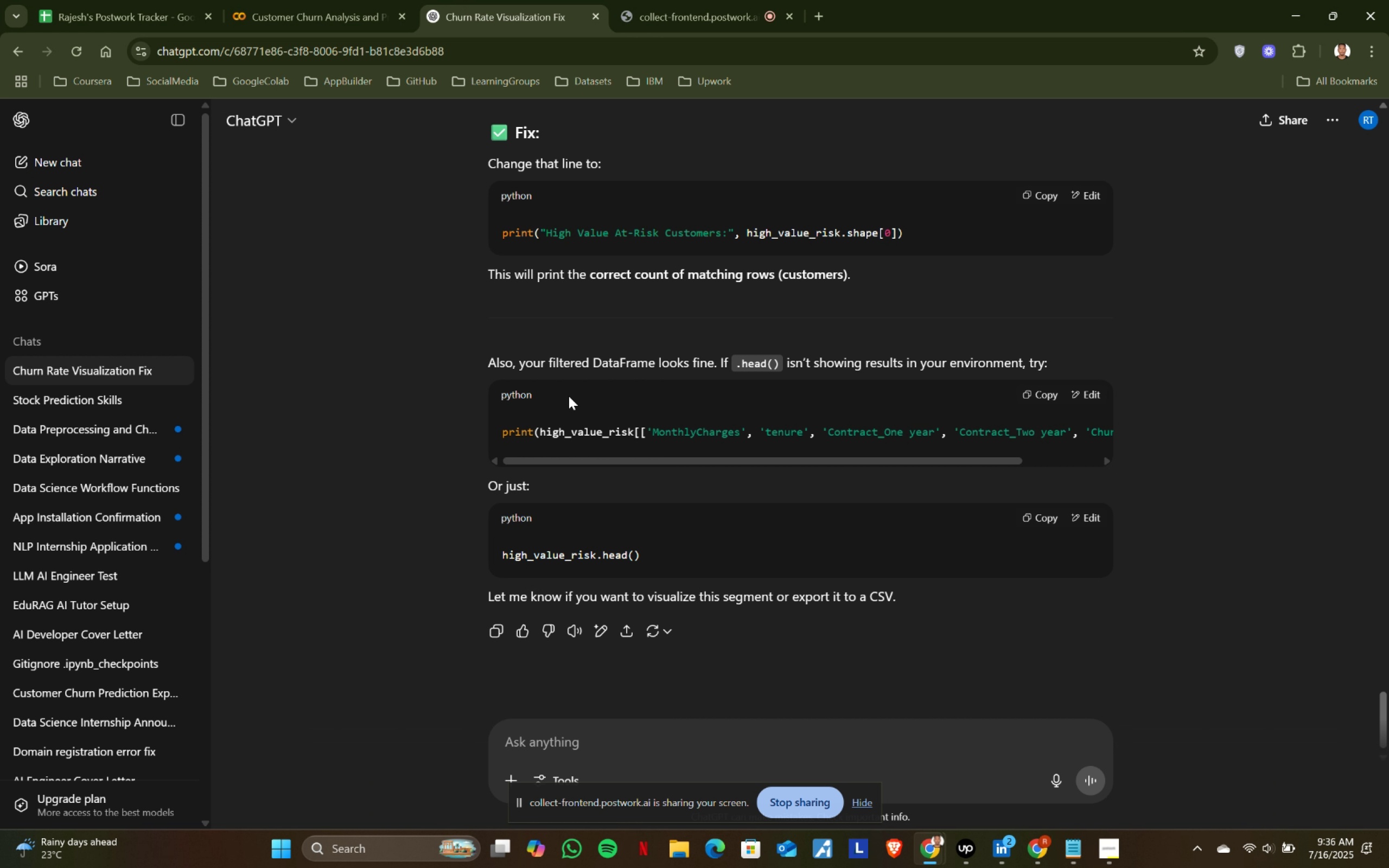 
scroll: coordinate [687, 533], scroll_direction: up, amount: 2.0
 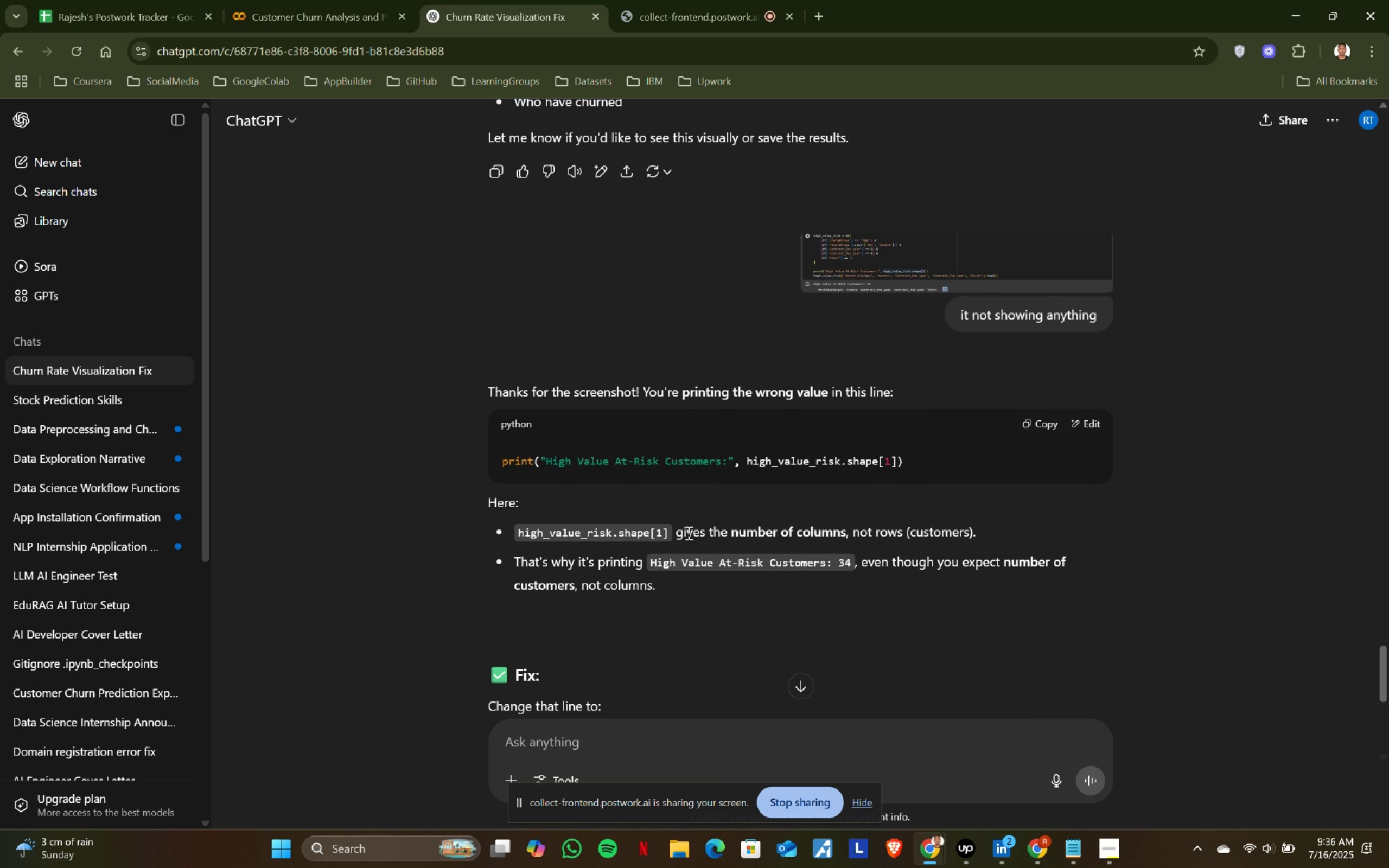 
scroll: coordinate [687, 533], scroll_direction: down, amount: 1.0
 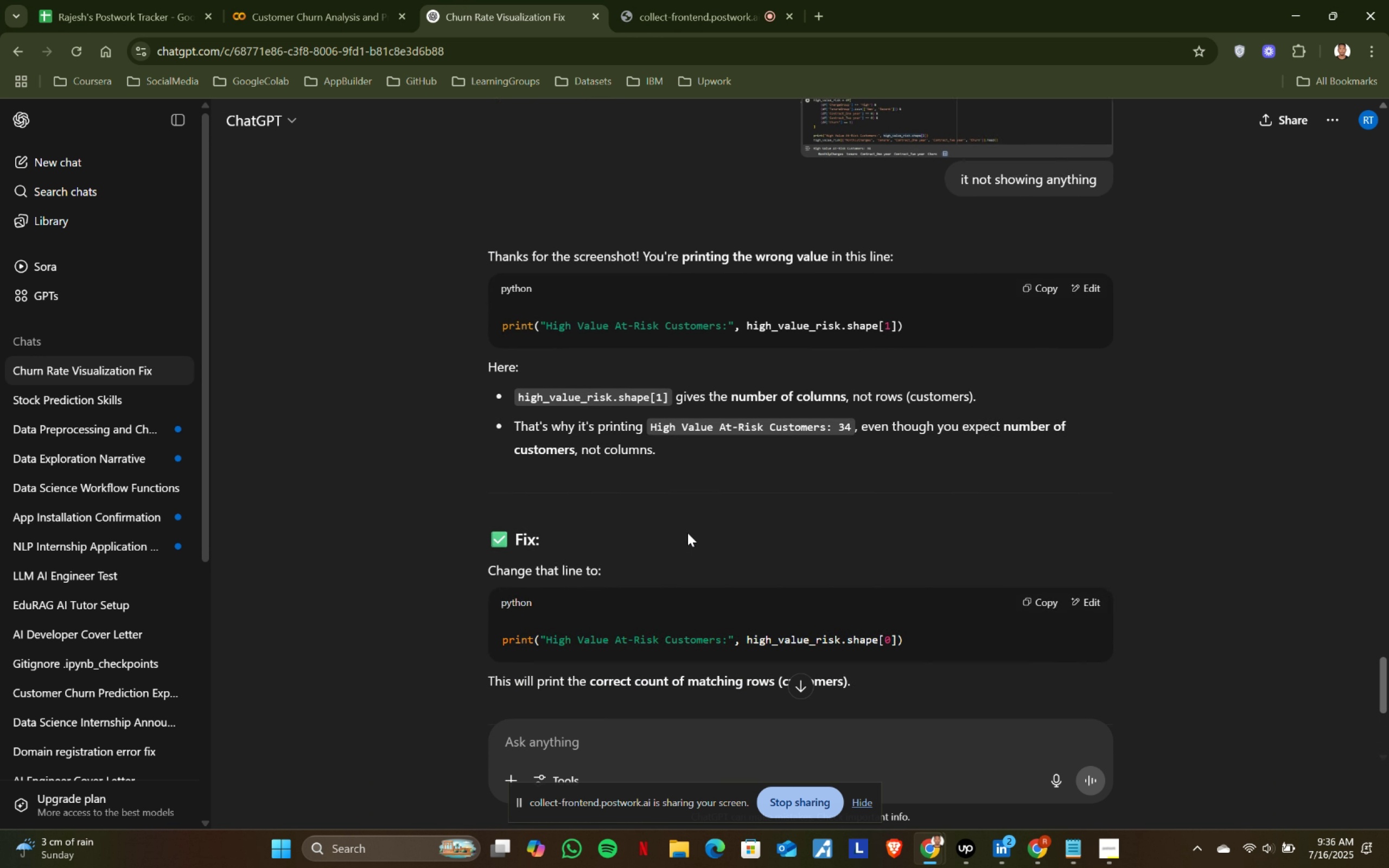 
wait(9.11)
 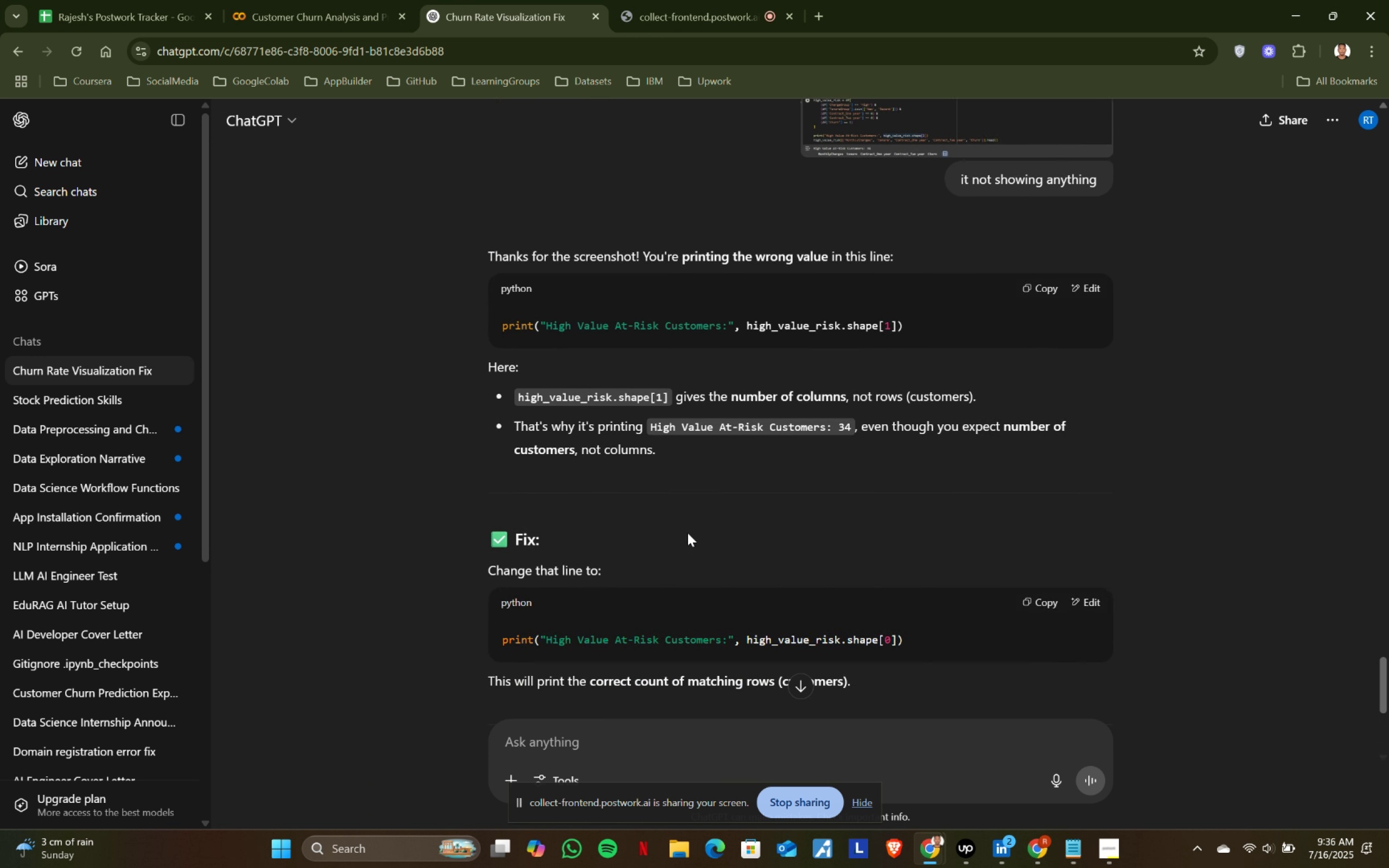 
scroll: coordinate [687, 533], scroll_direction: down, amount: 3.0
 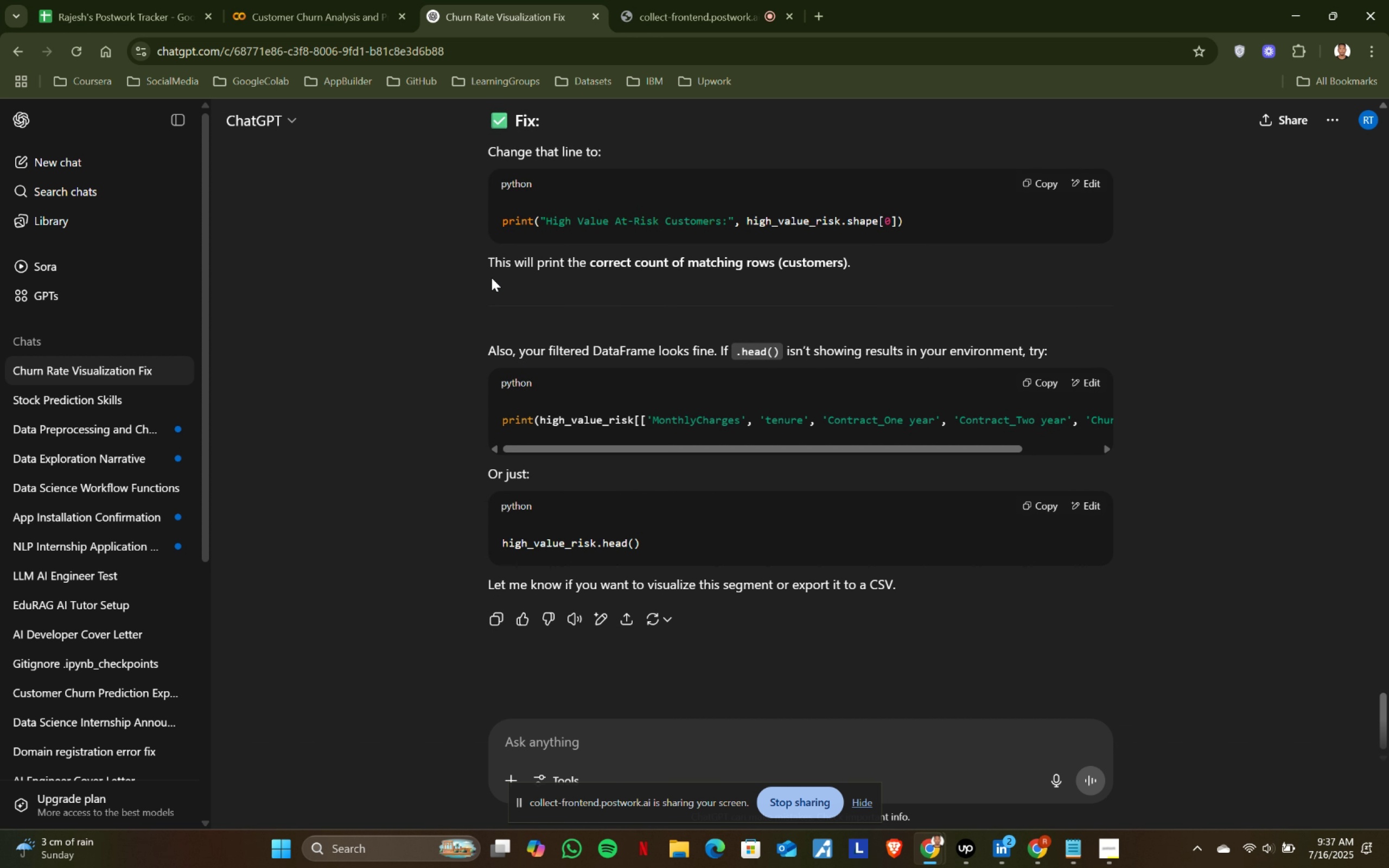 
left_click_drag(start_coordinate=[617, 365], to_coordinate=[639, 364])
 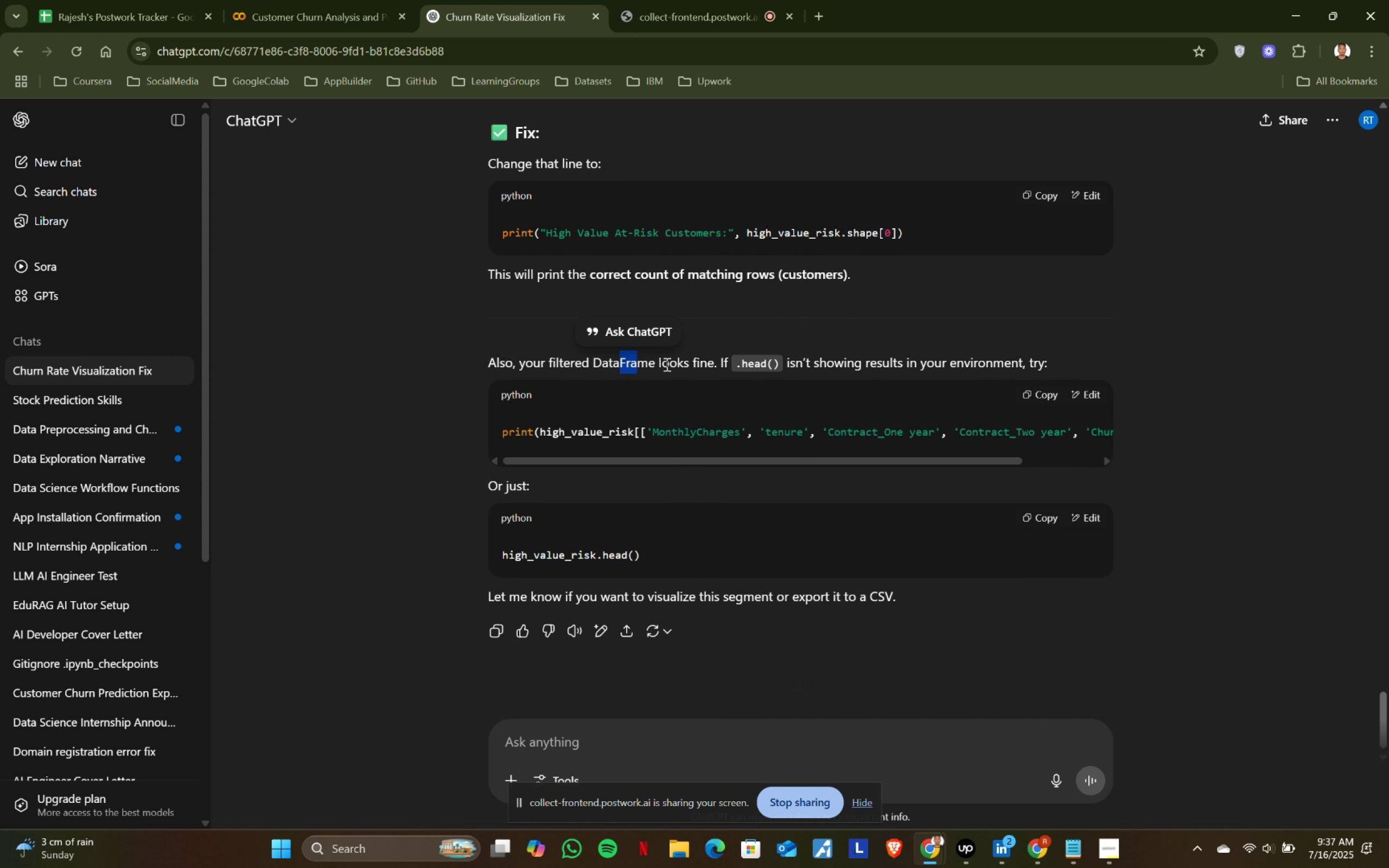 
double_click([667, 364])
 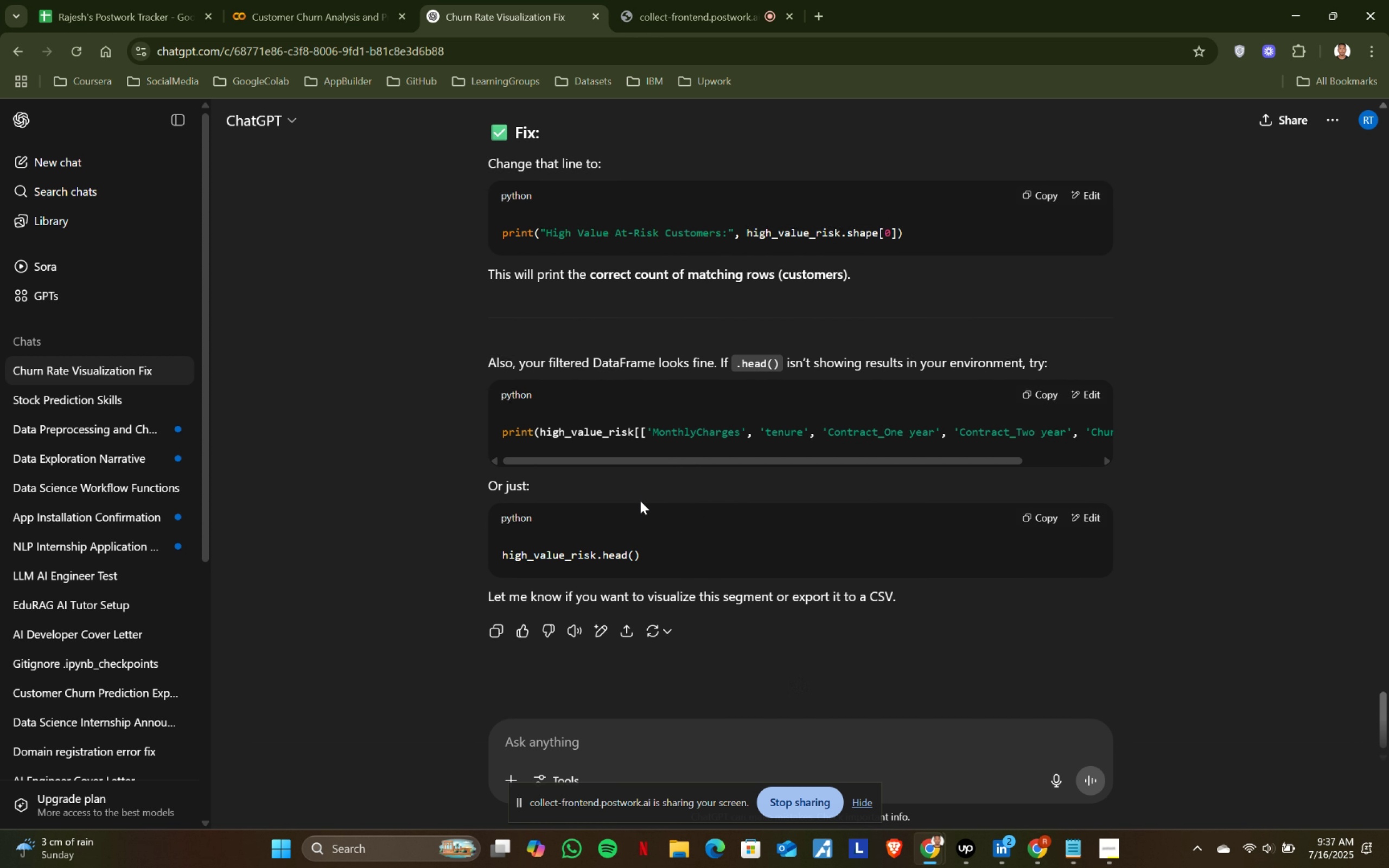 
scroll: coordinate [717, 542], scroll_direction: down, amount: 2.0
 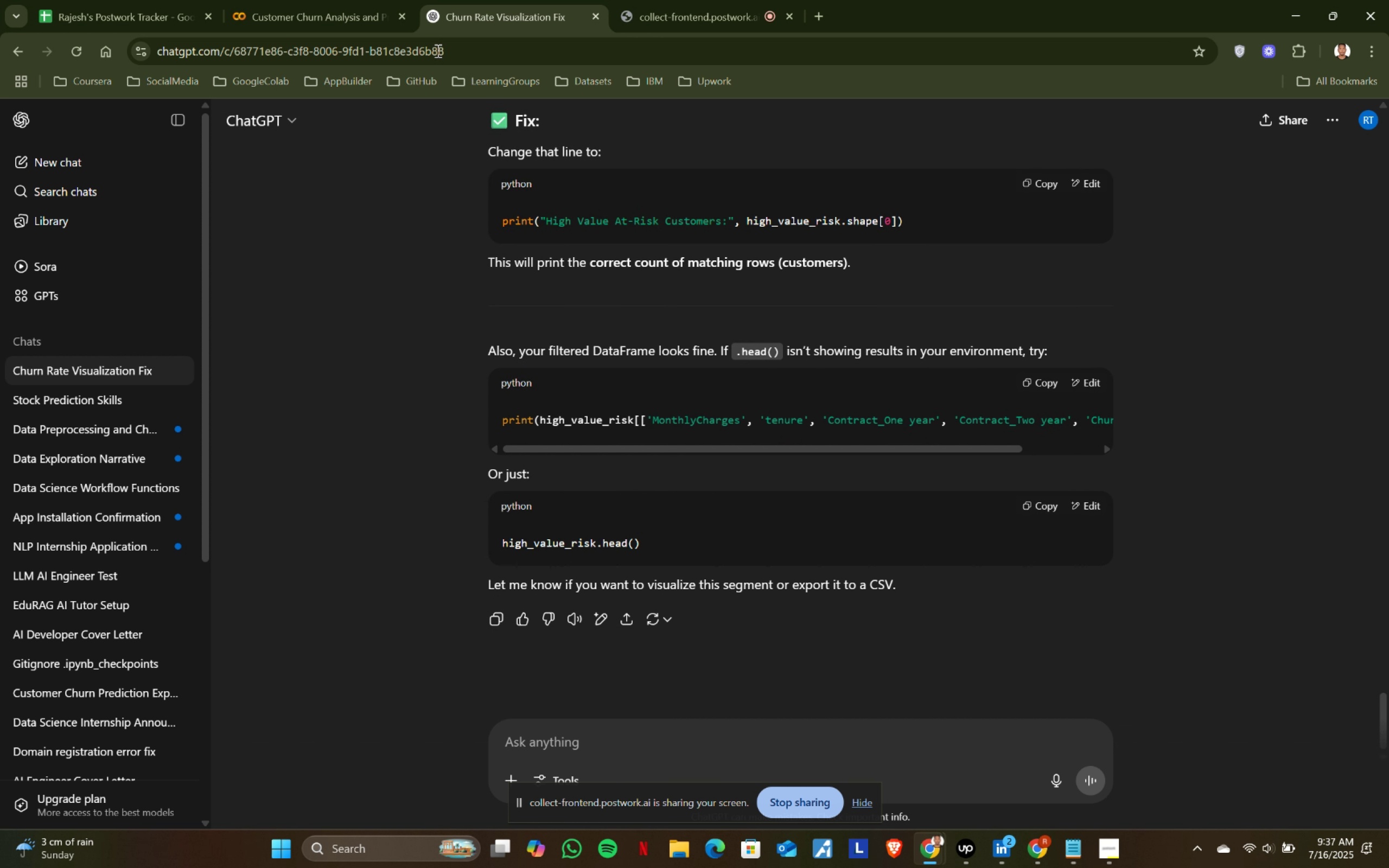 
left_click([294, 0])
 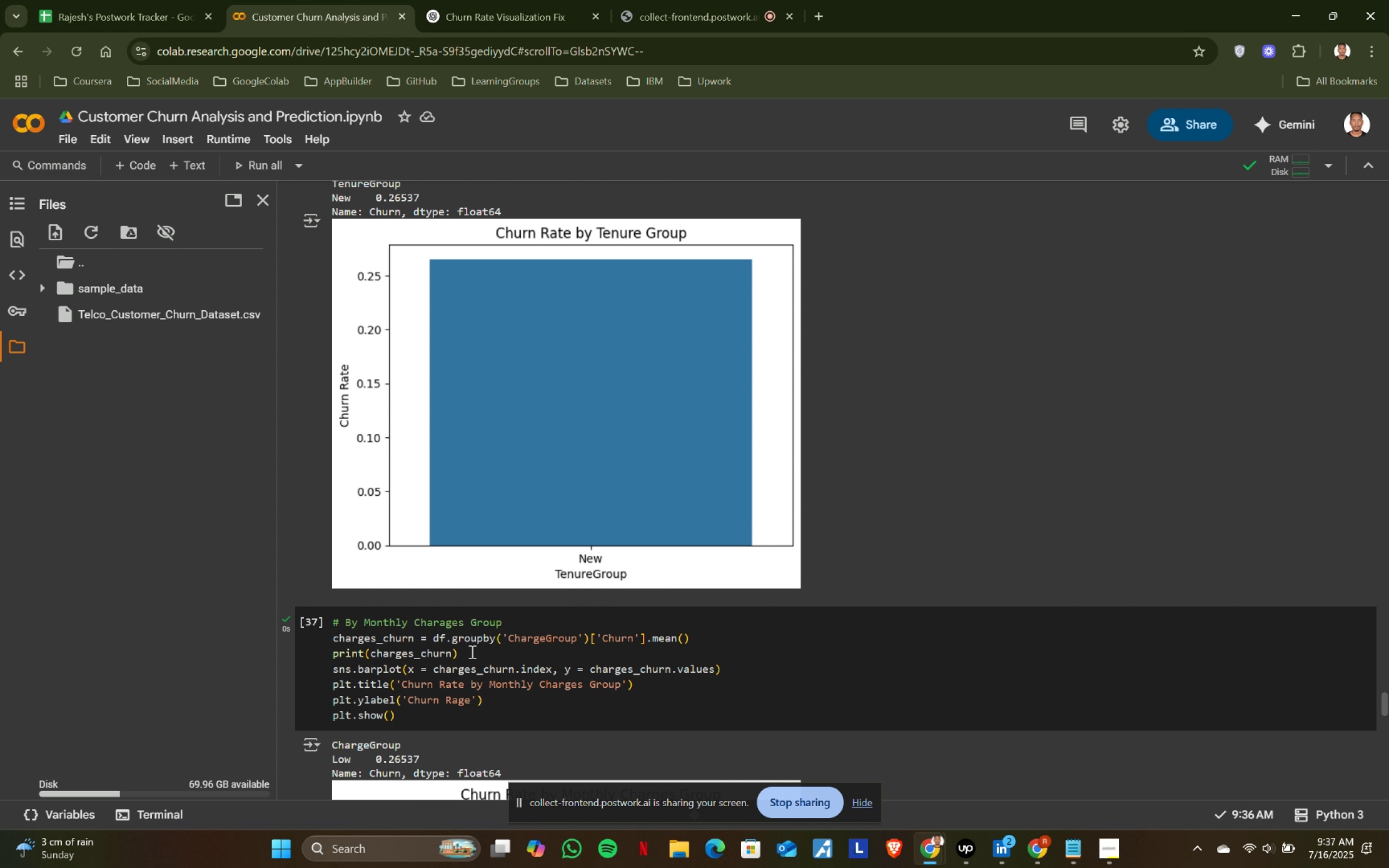 
scroll: coordinate [533, 658], scroll_direction: down, amount: 14.0
 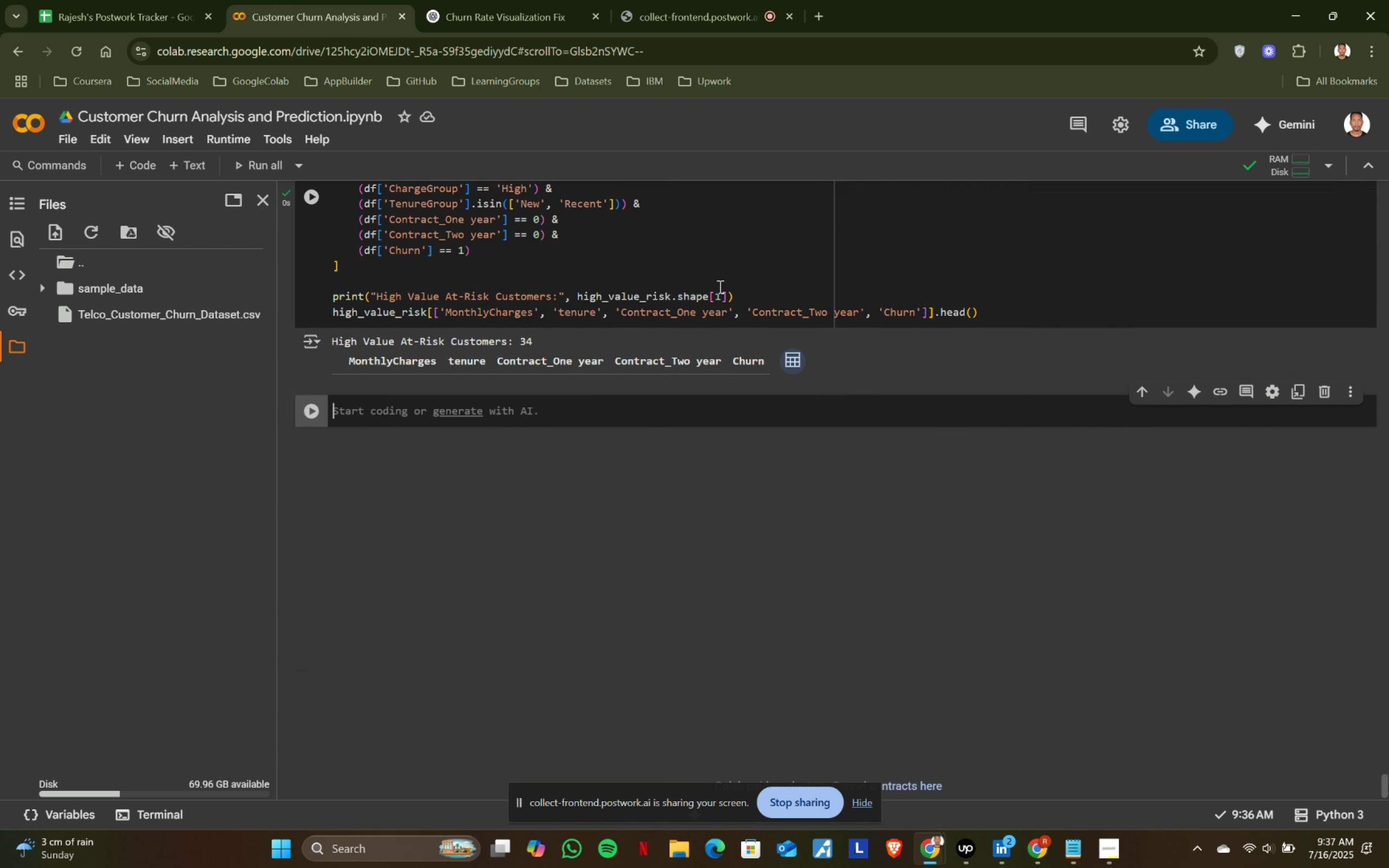 
left_click([719, 297])
 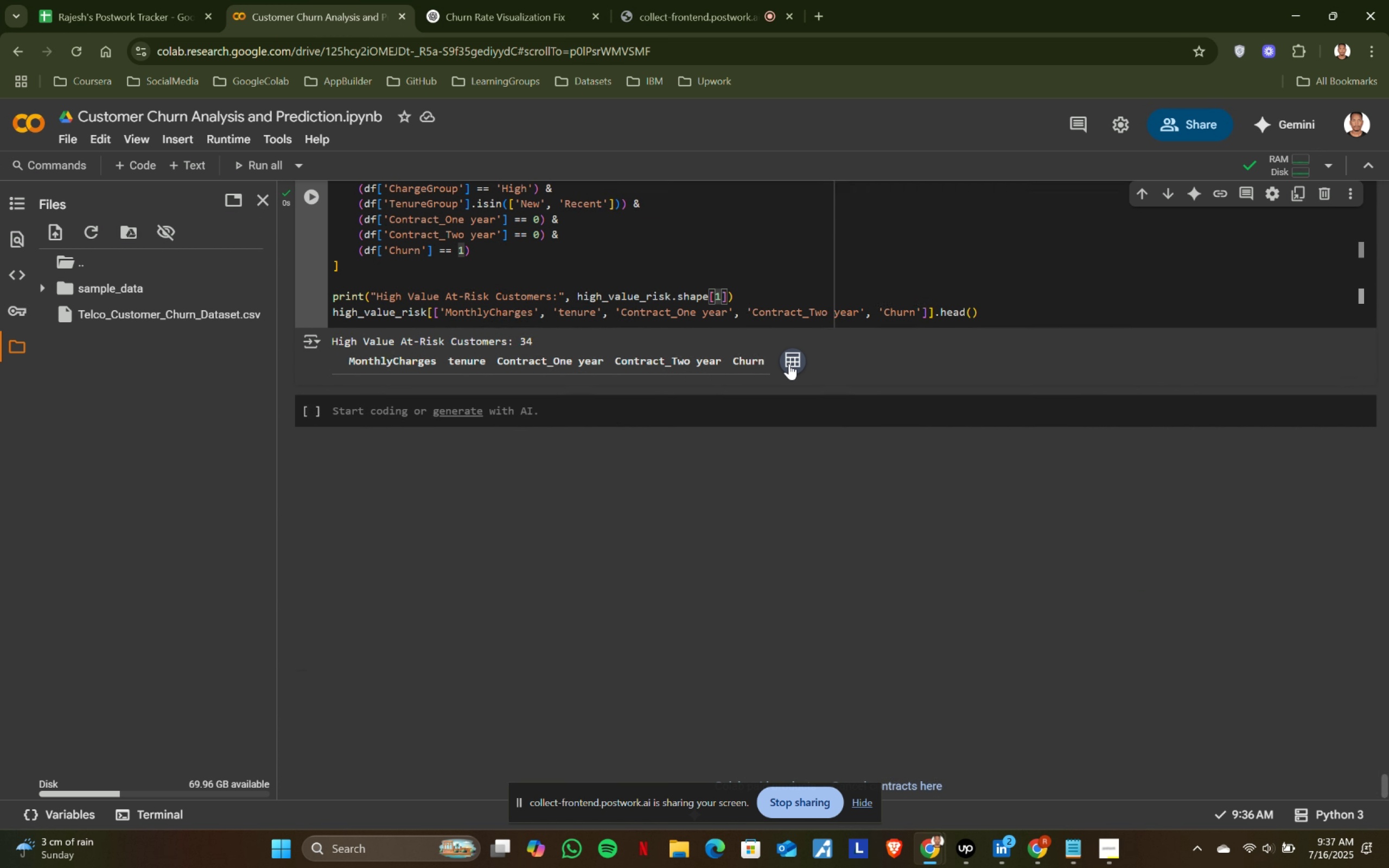 
key(Backspace)
 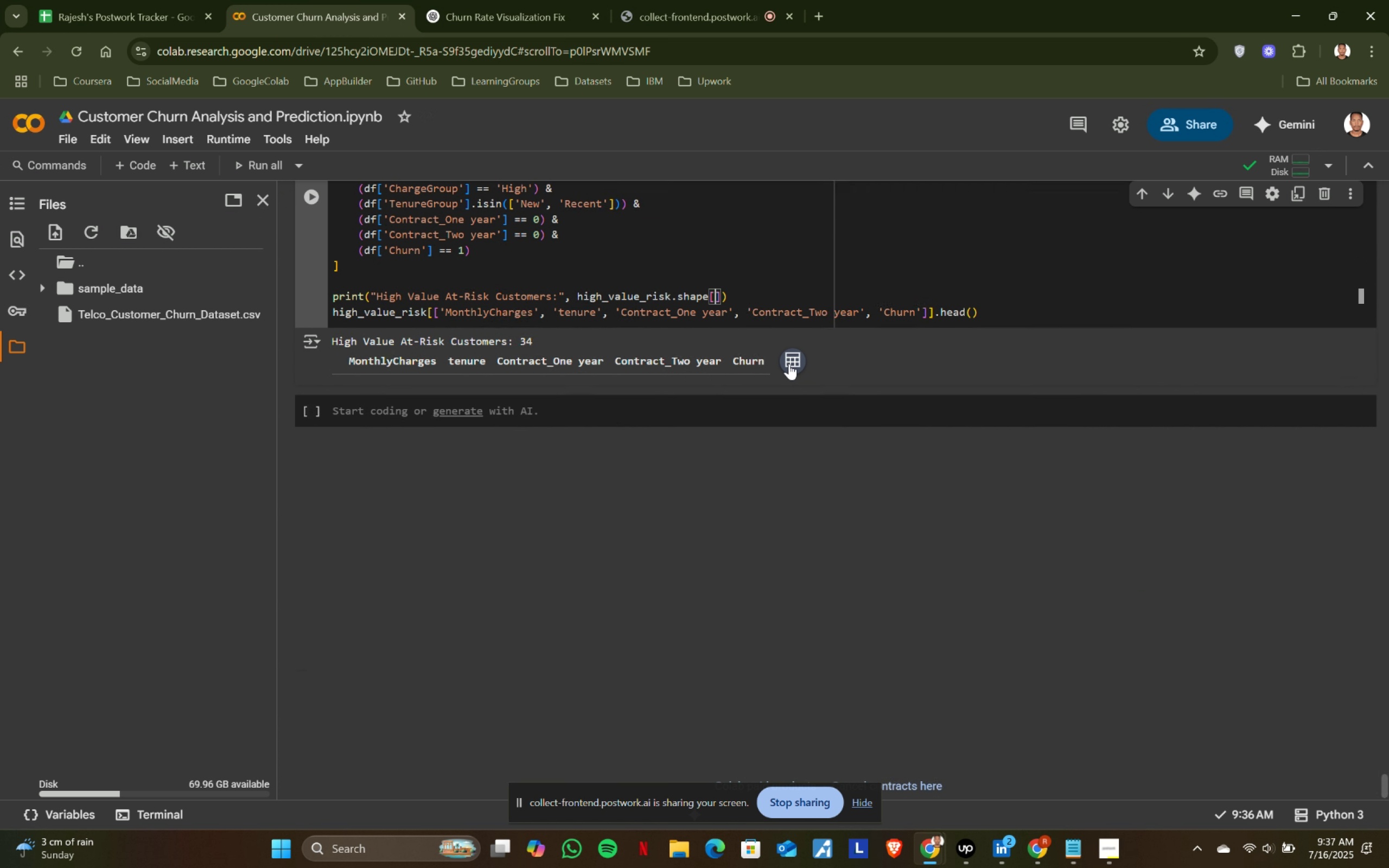 
key(0)
 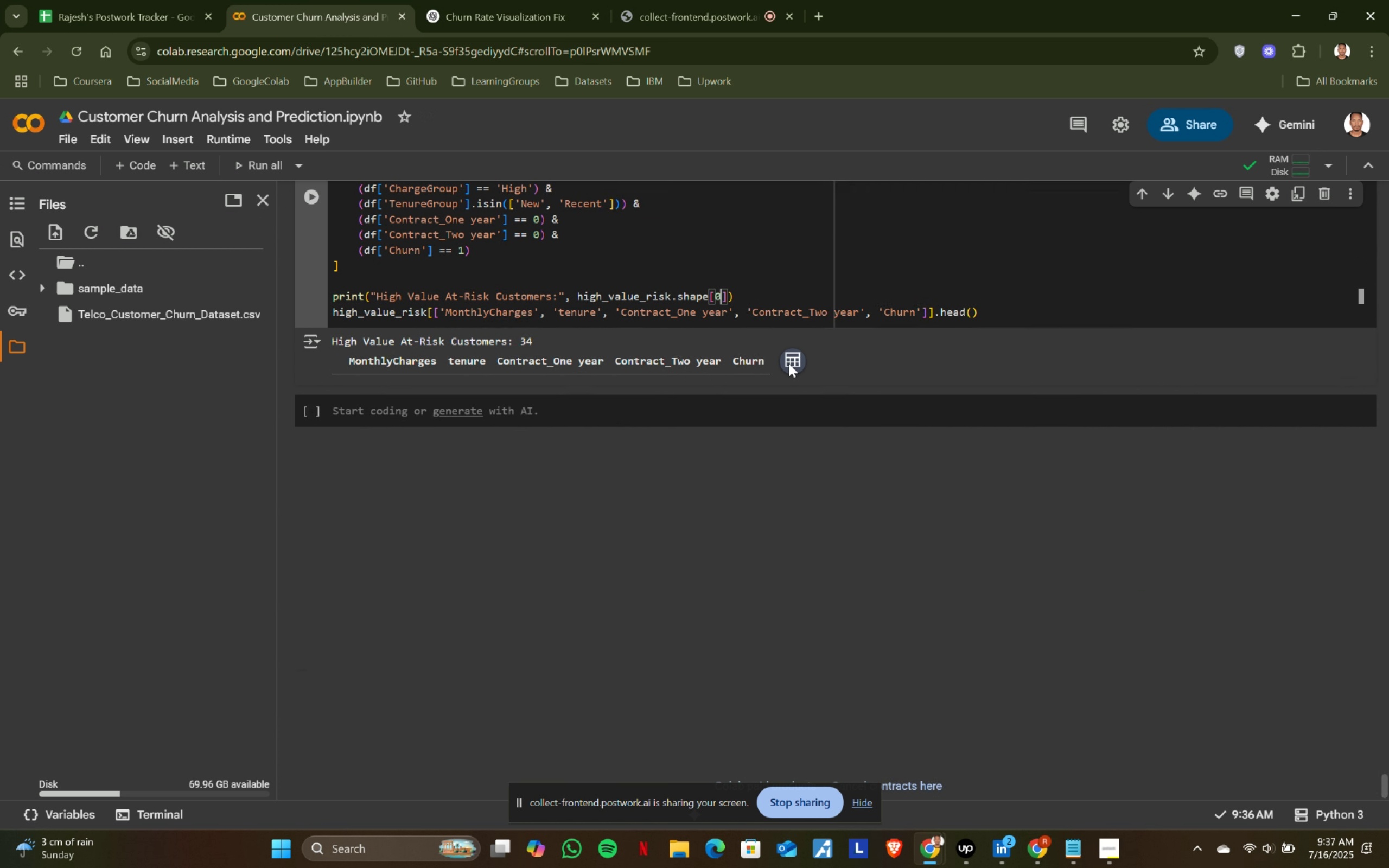 
key(Shift+ShiftRight)
 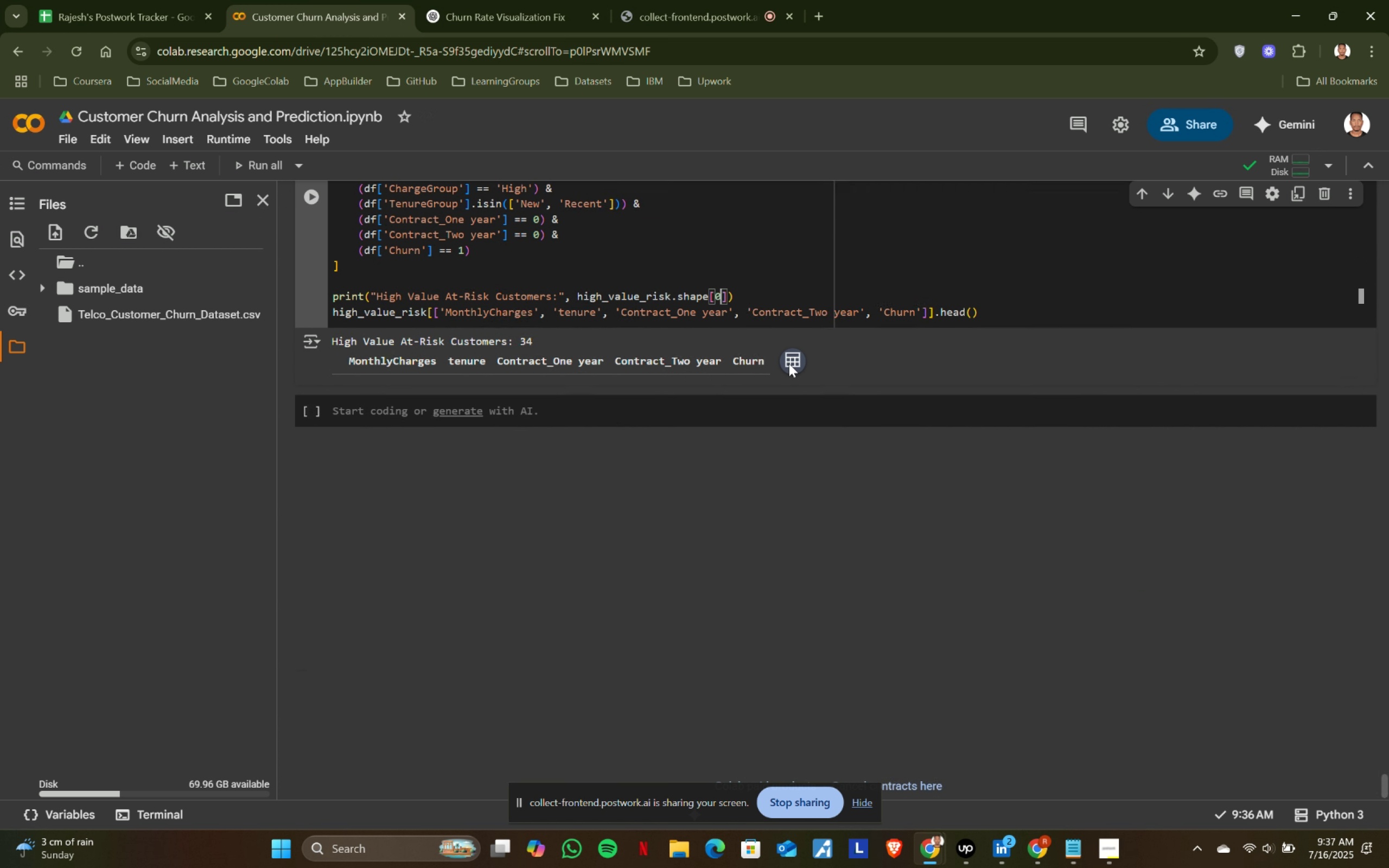 
key(Shift+Enter)
 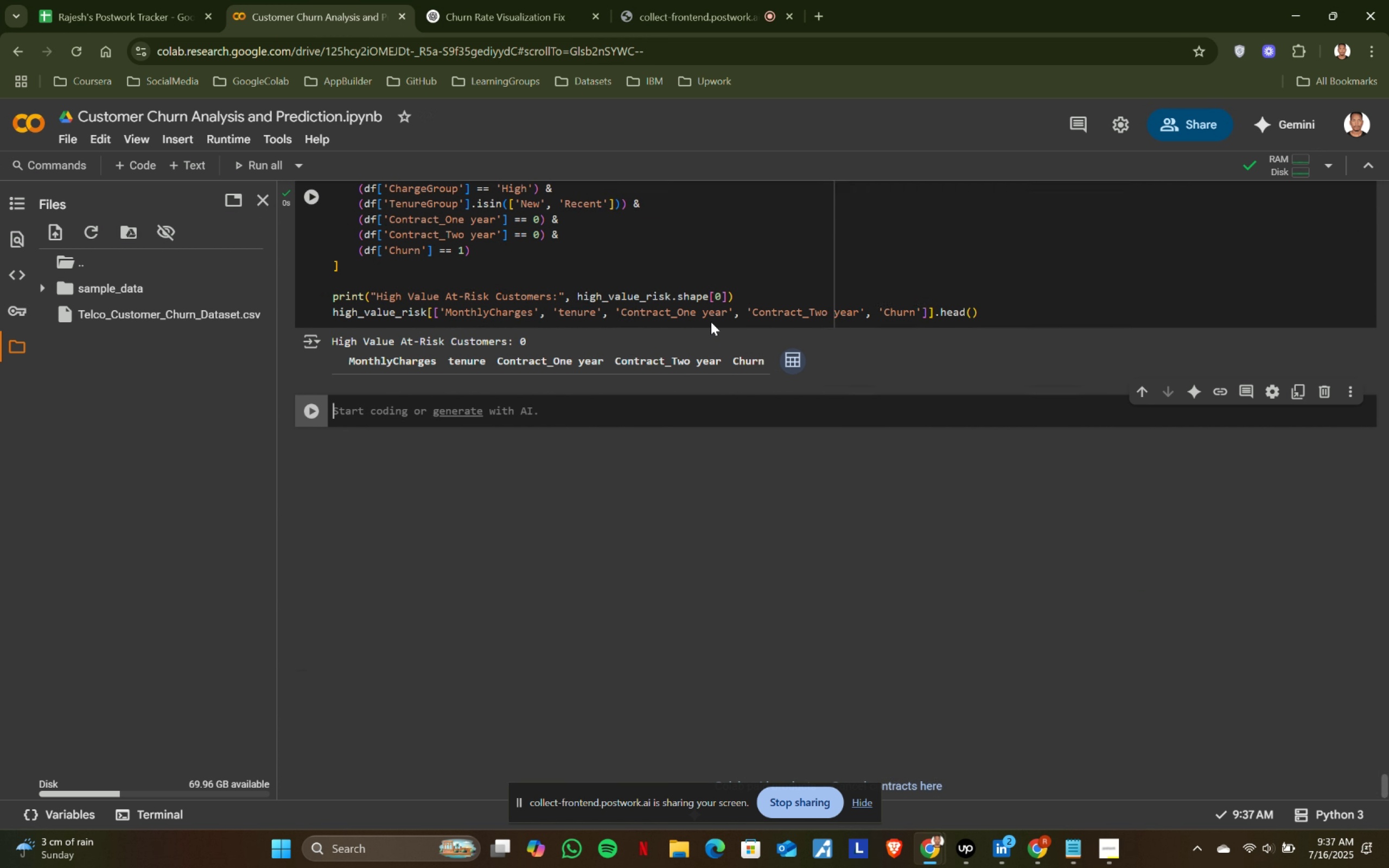 
left_click([517, 0])
 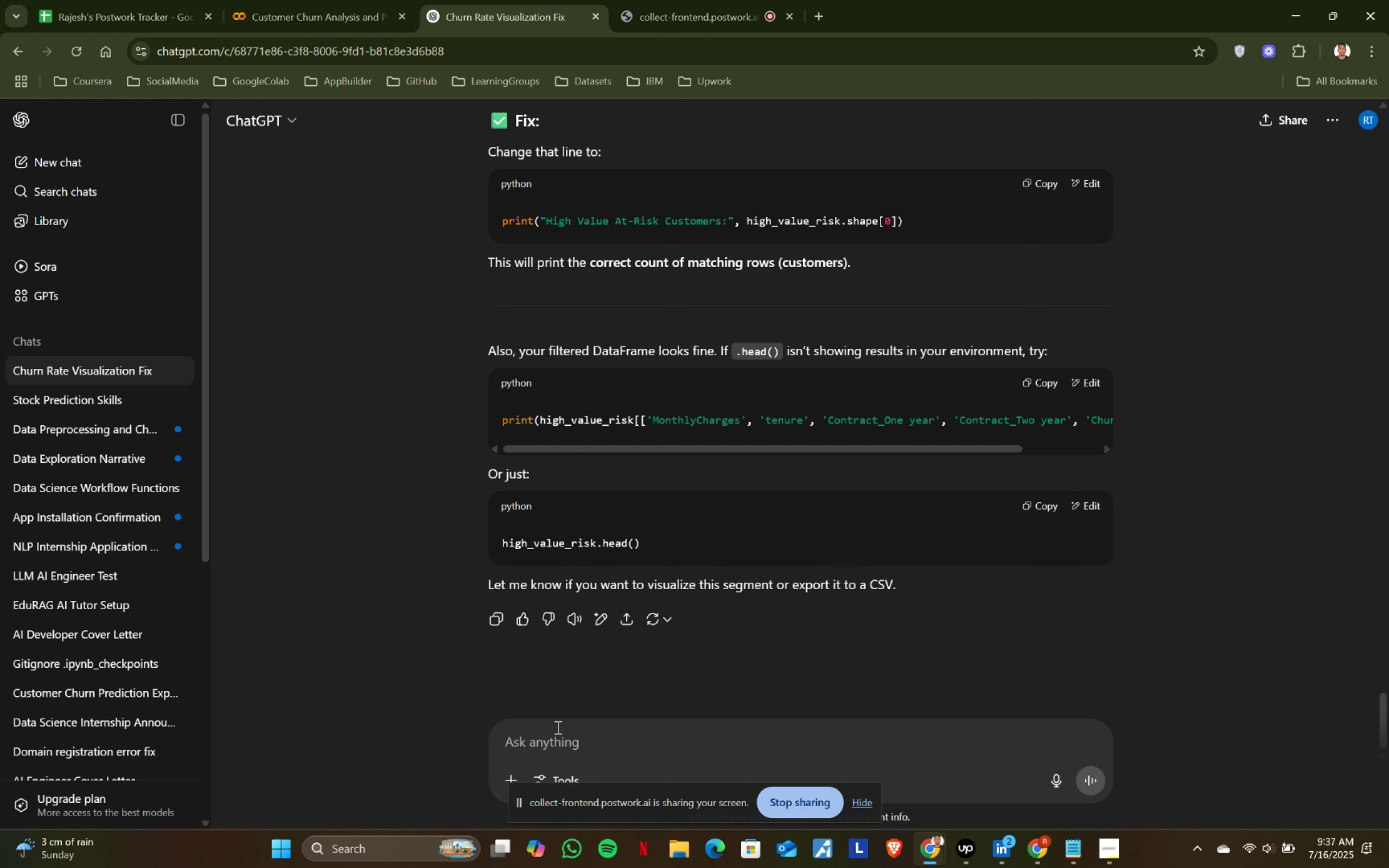 
left_click([548, 747])
 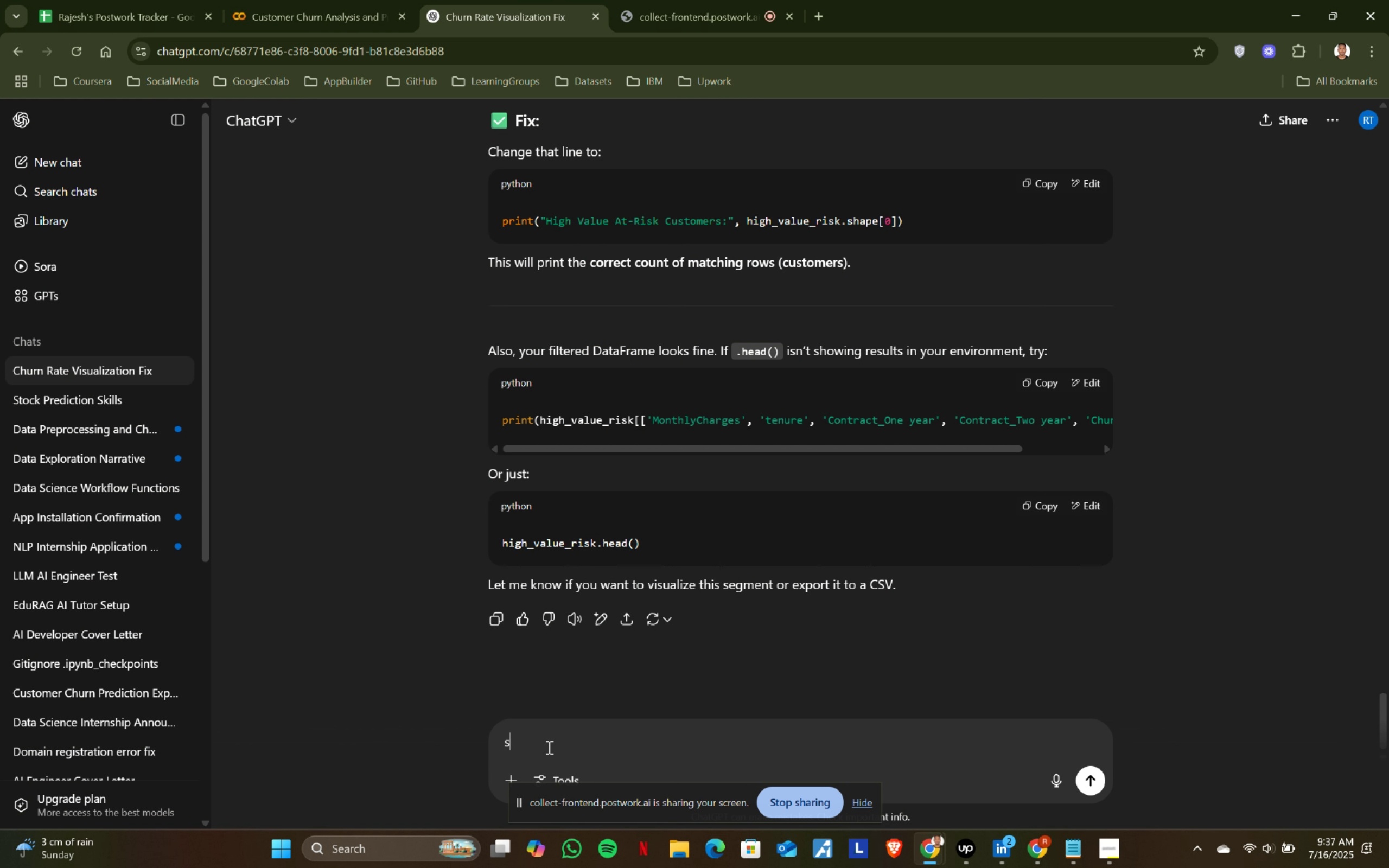 
type(so black mean )
key(Backspace)
type(s there are not customer who are in risk am i correct)
 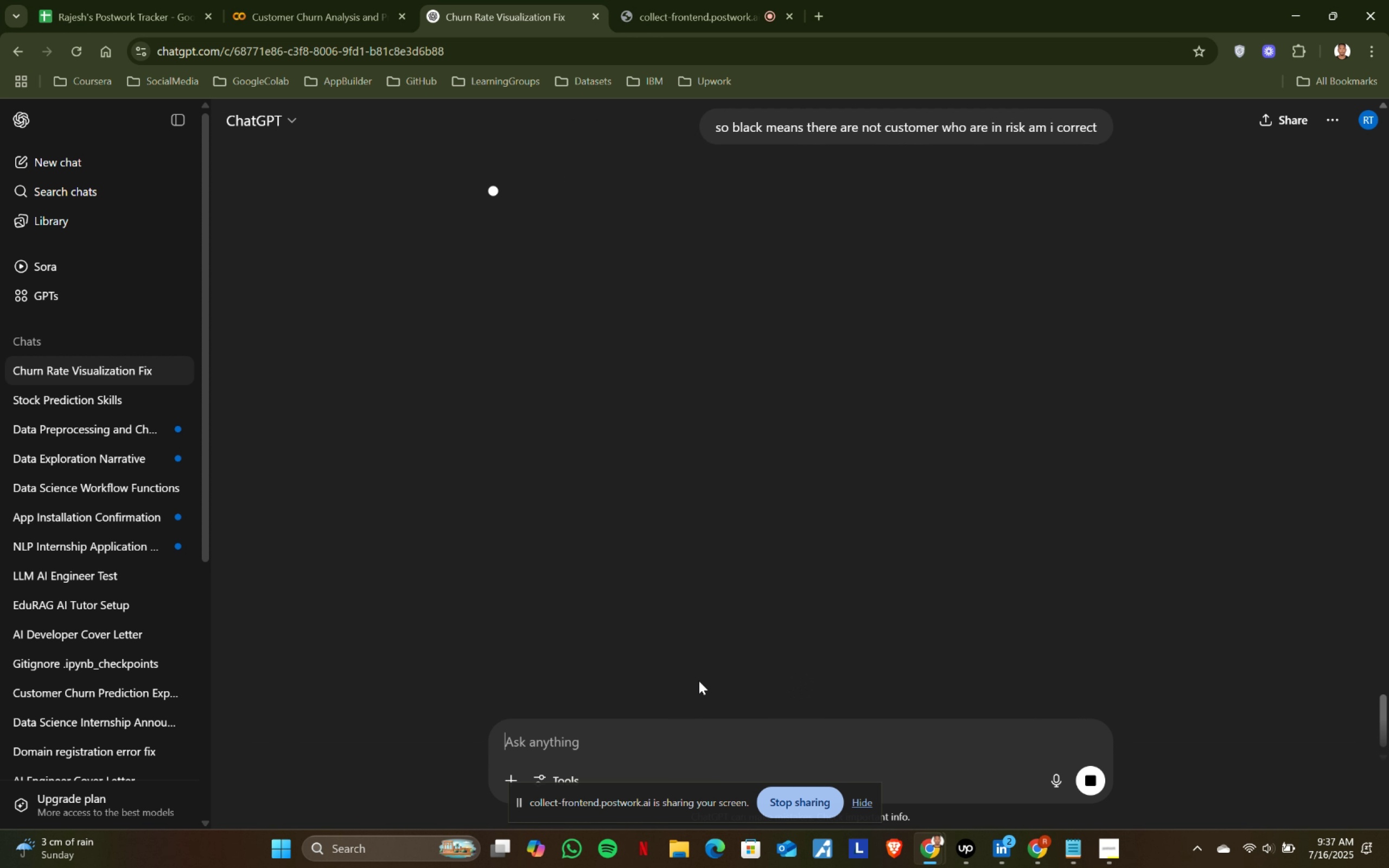 
key(Enter)
 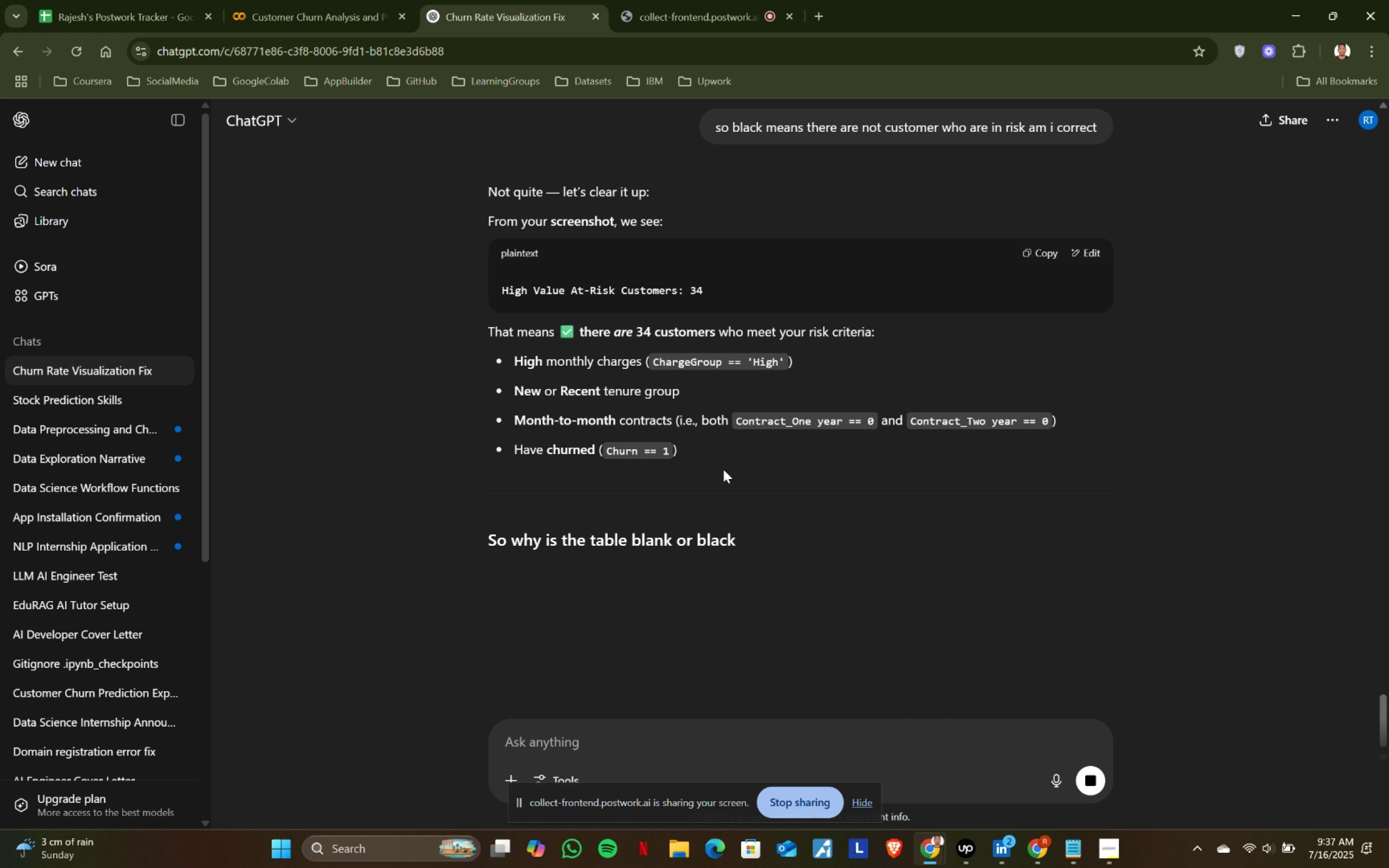 
wait(6.67)
 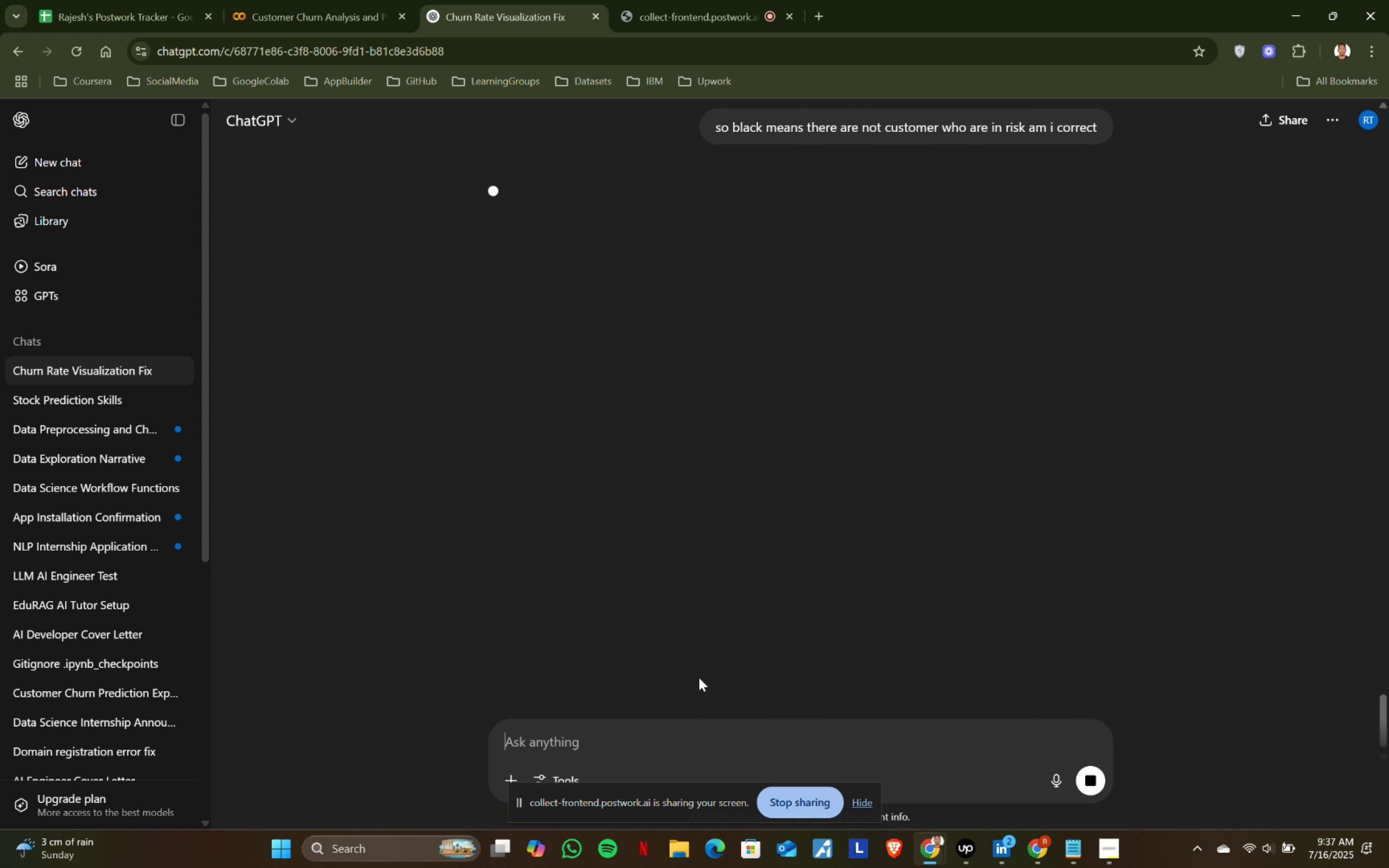 
scroll: coordinate [723, 469], scroll_direction: down, amount: 1.0
 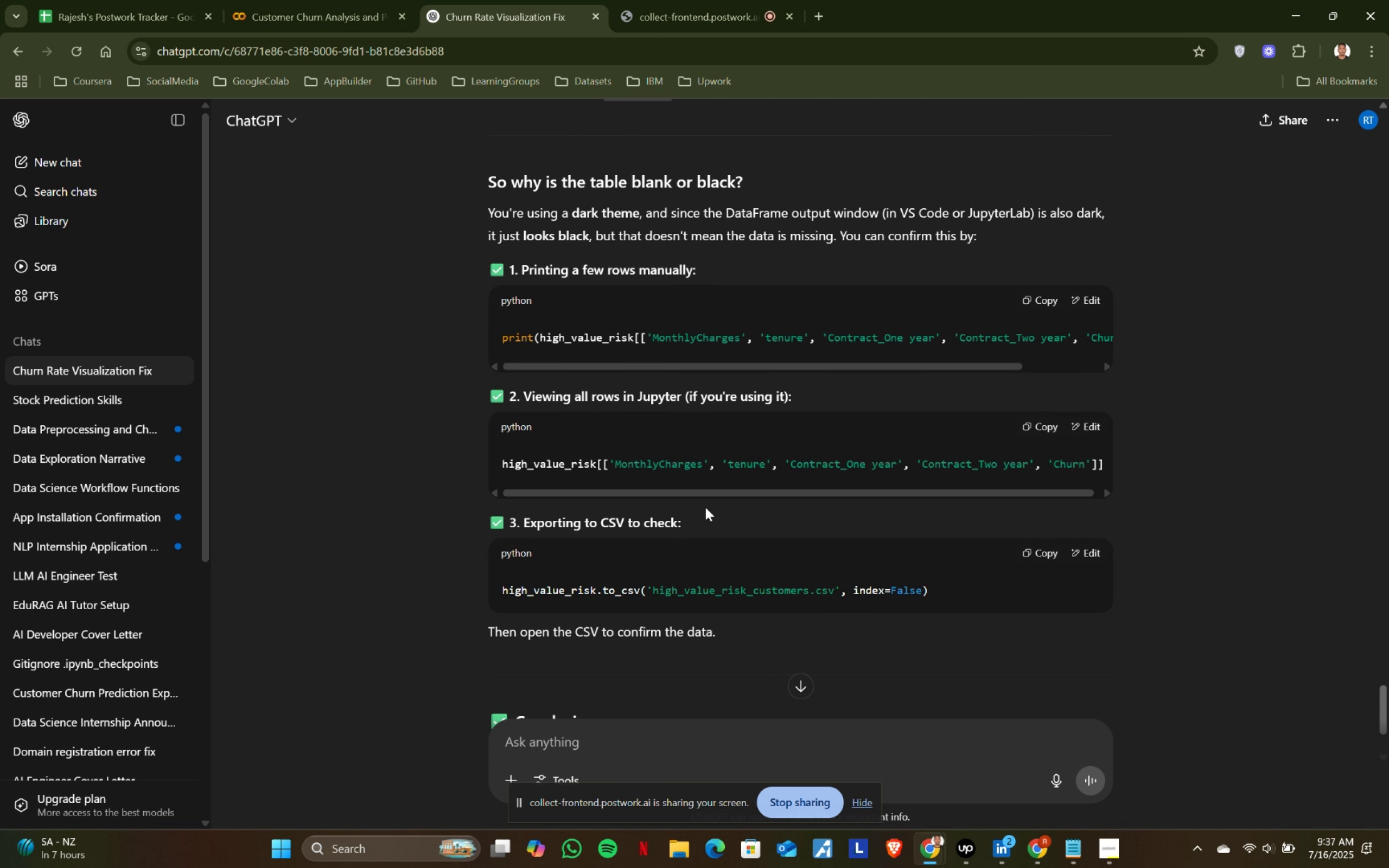 
wait(10.46)
 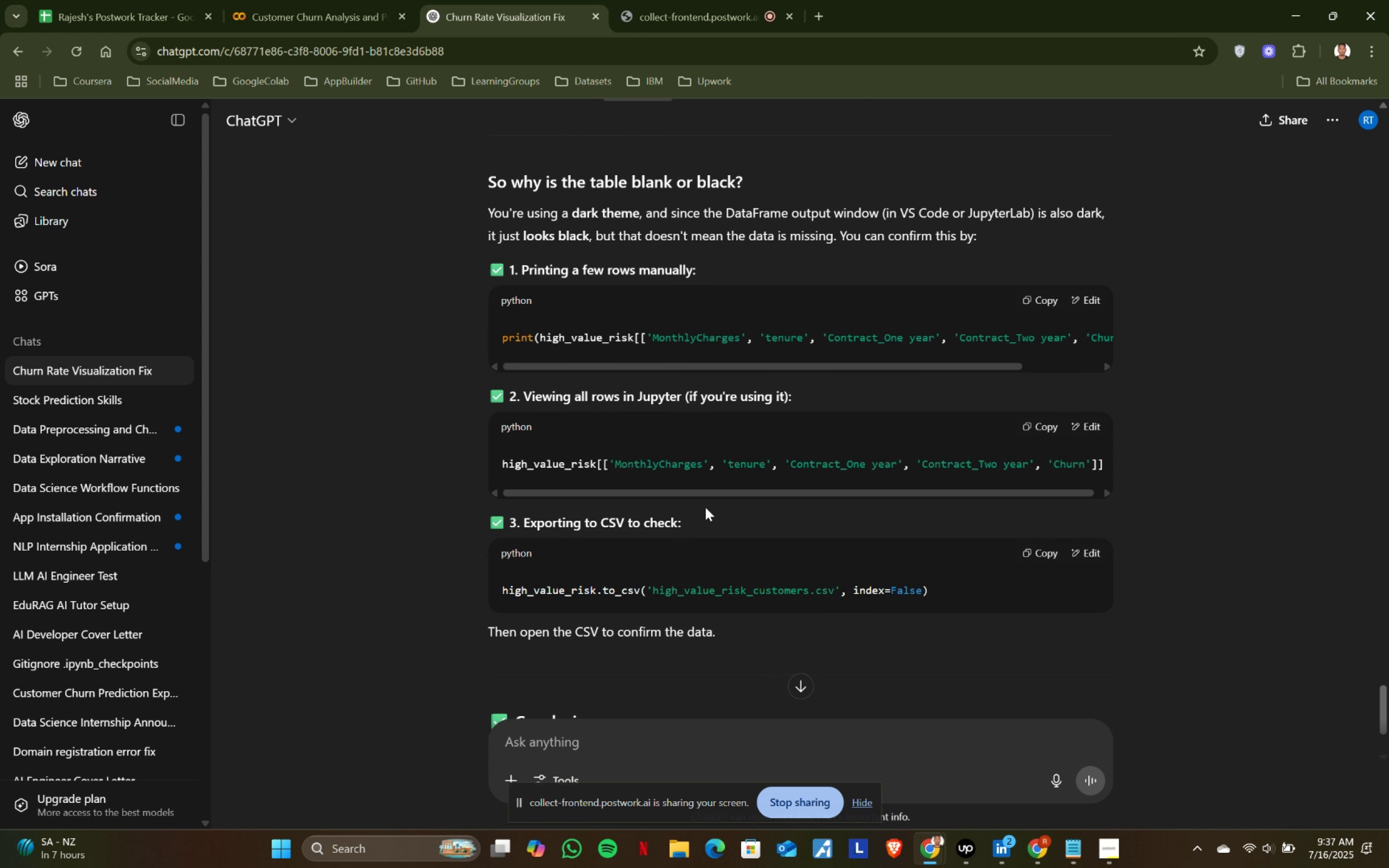 
left_click_drag(start_coordinate=[708, 498], to_coordinate=[847, 500])
 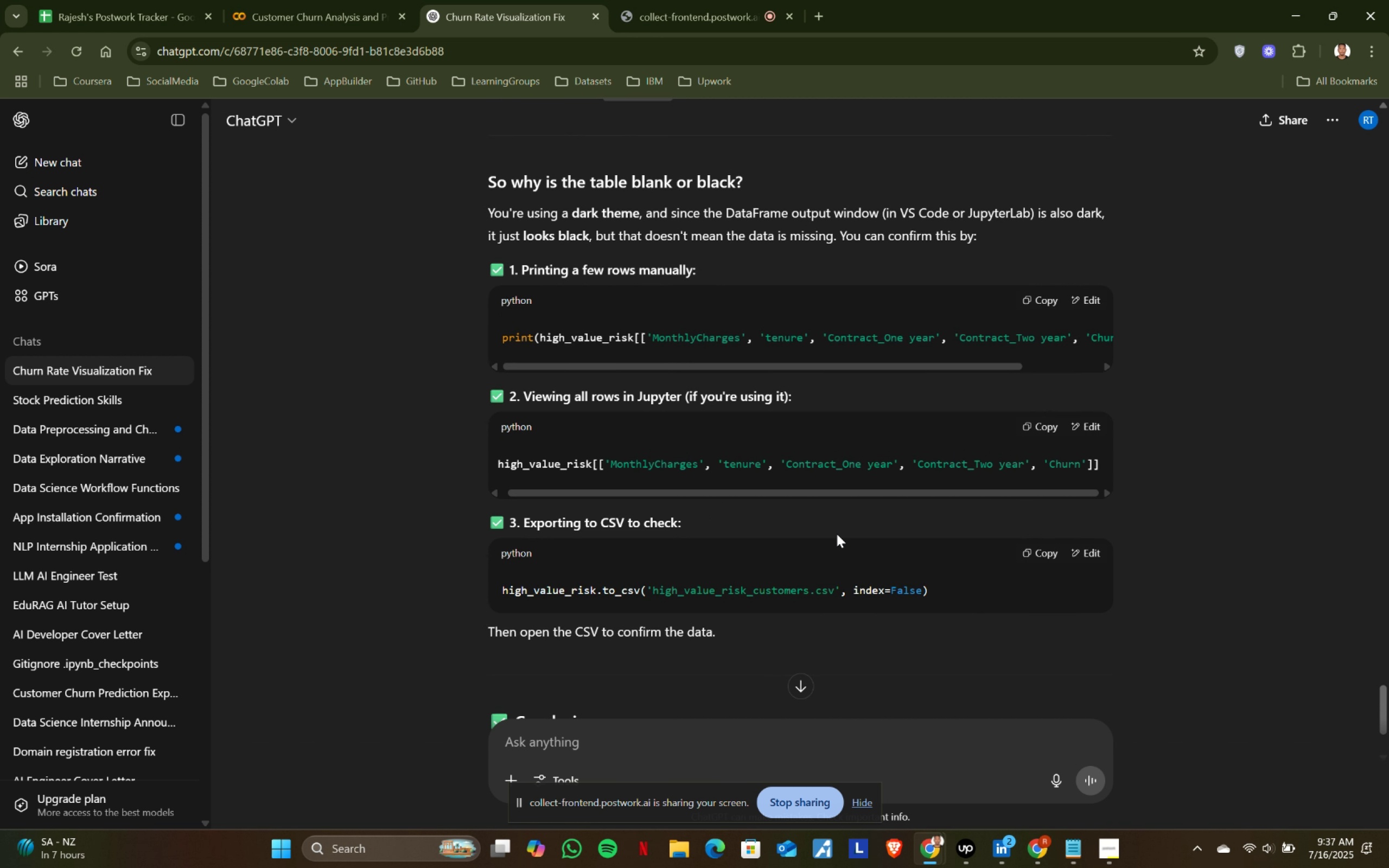 
scroll: coordinate [837, 534], scroll_direction: down, amount: 3.0
 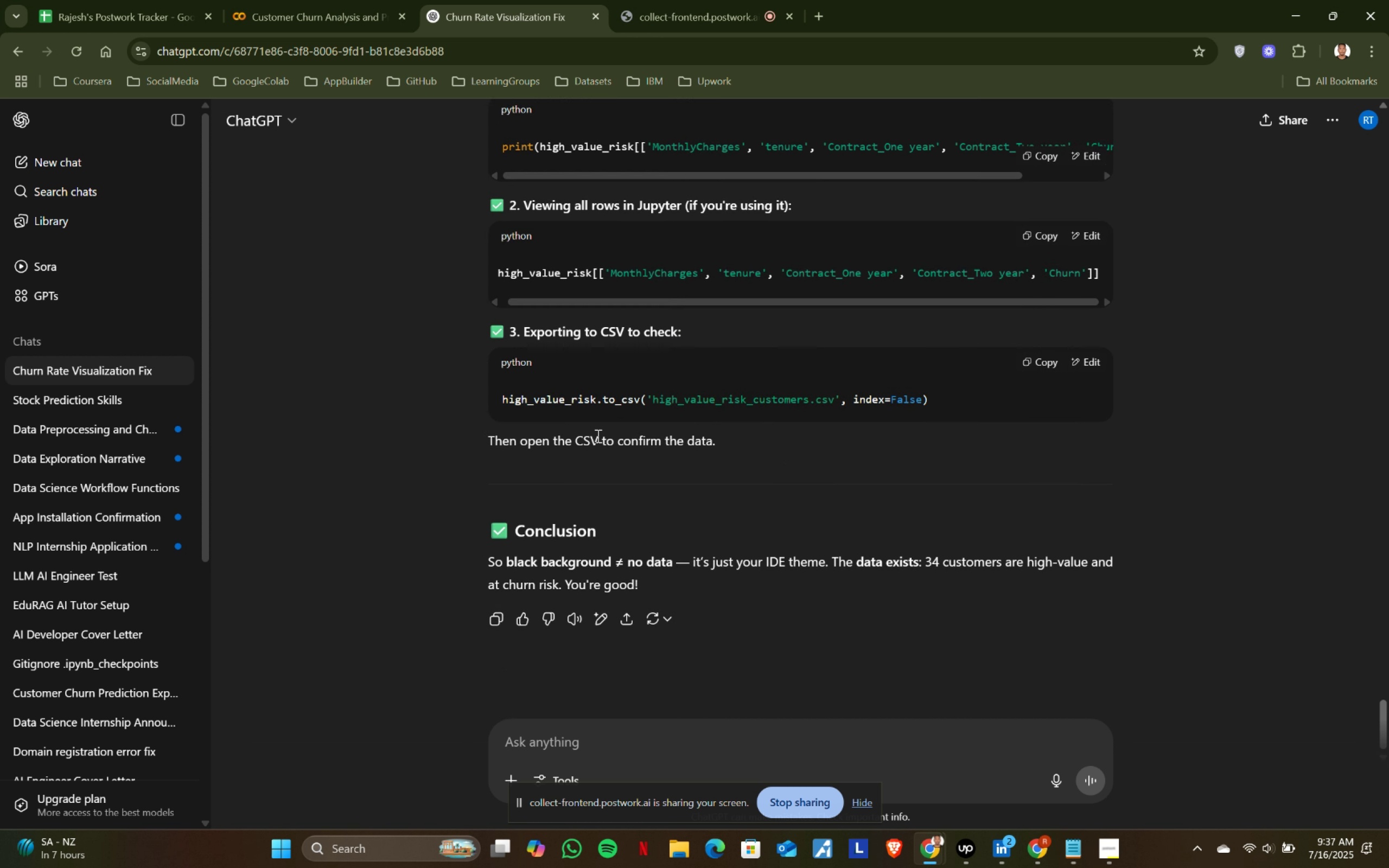 
left_click([363, 0])
 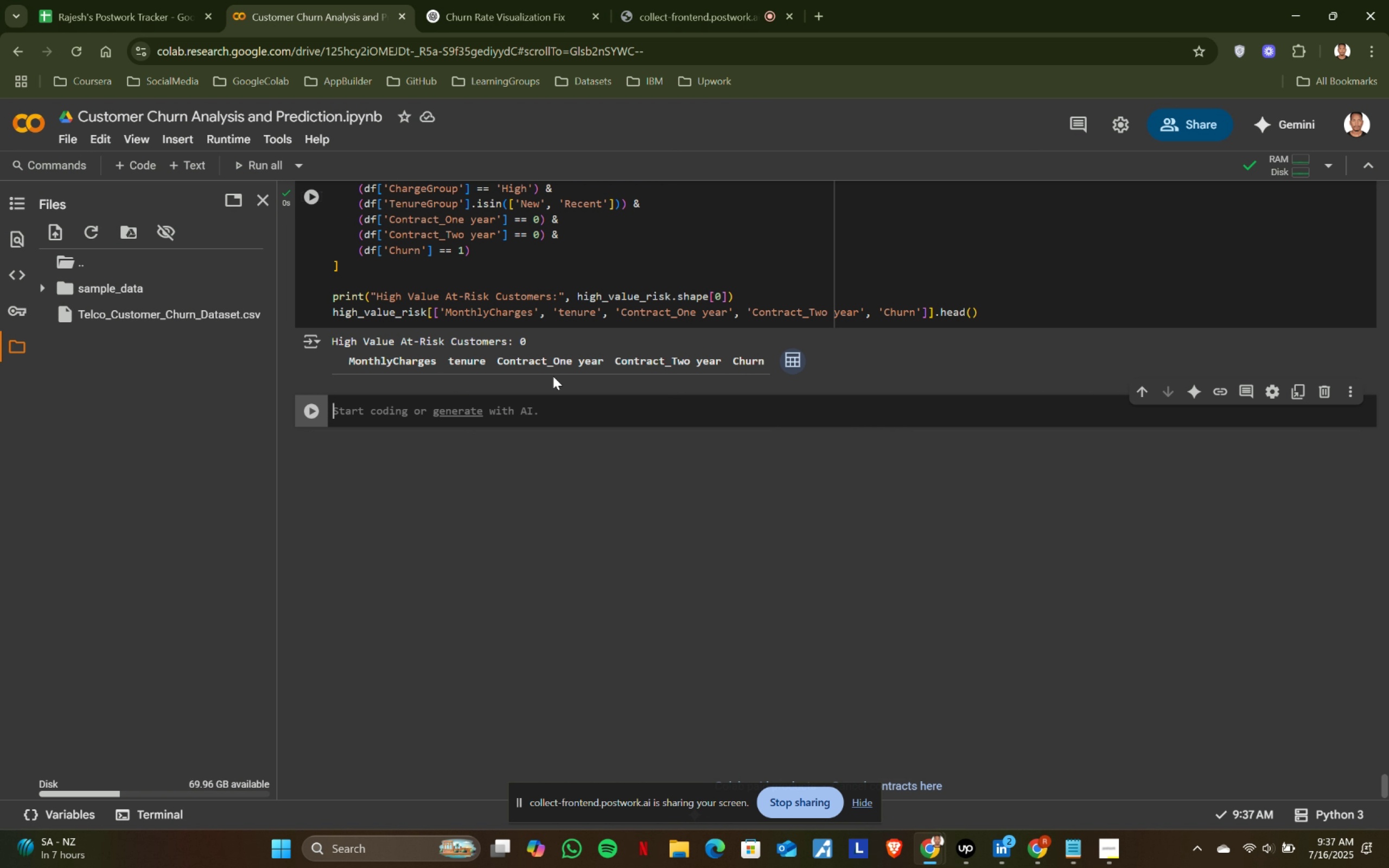 
left_click_drag(start_coordinate=[344, 382], to_coordinate=[438, 382])
 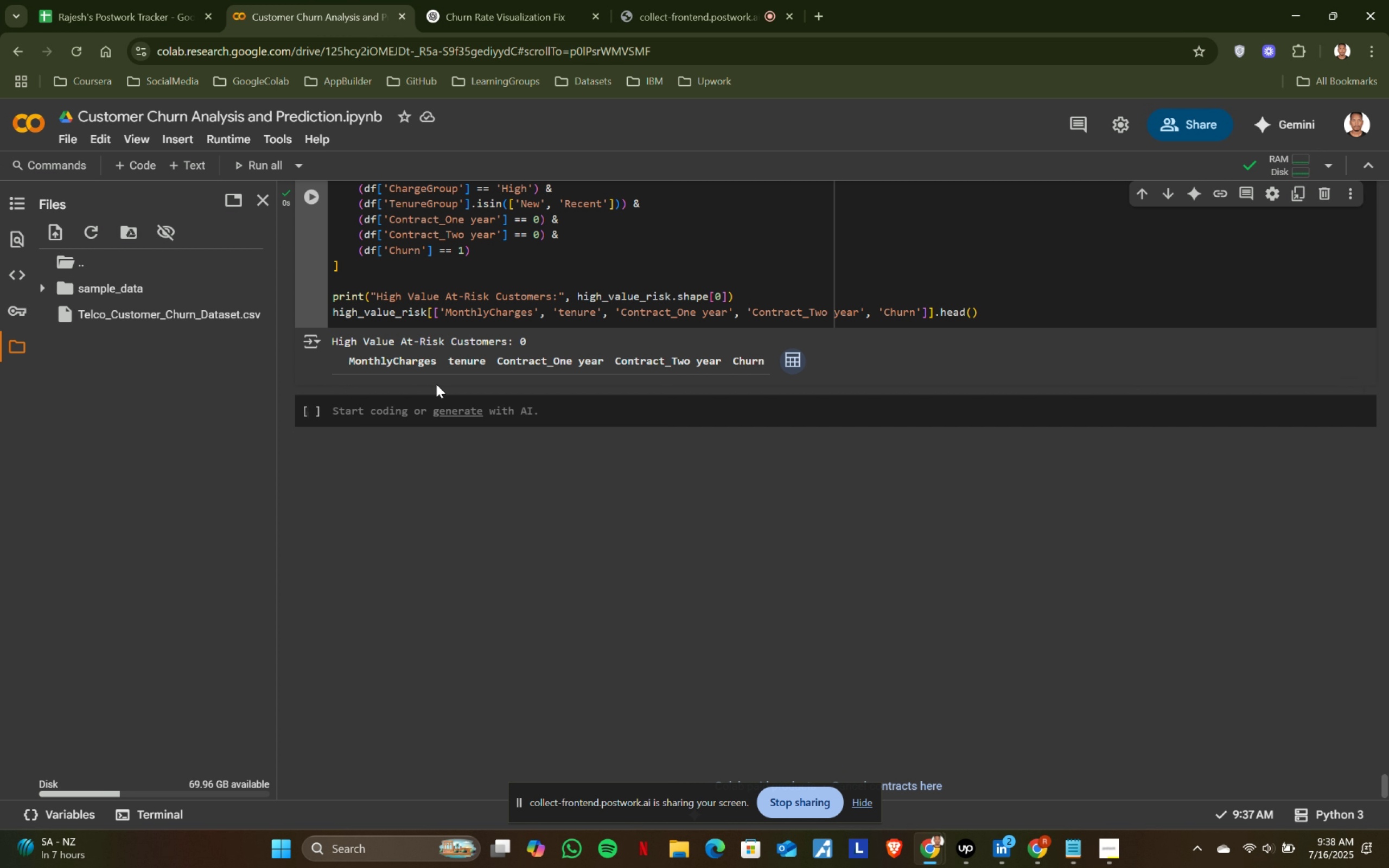 
double_click([438, 382])
 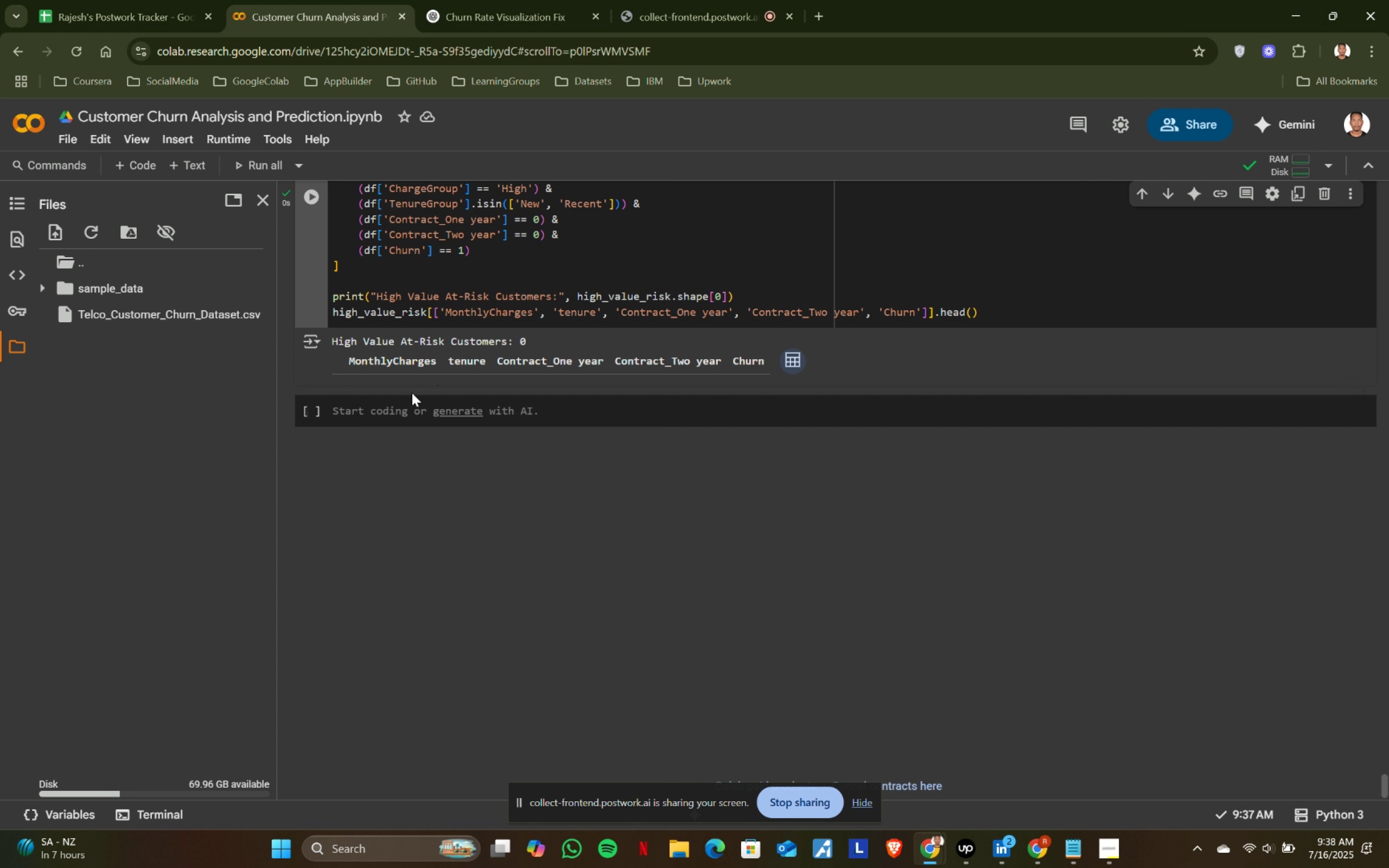 
scroll: coordinate [366, 405], scroll_direction: up, amount: 2.0
 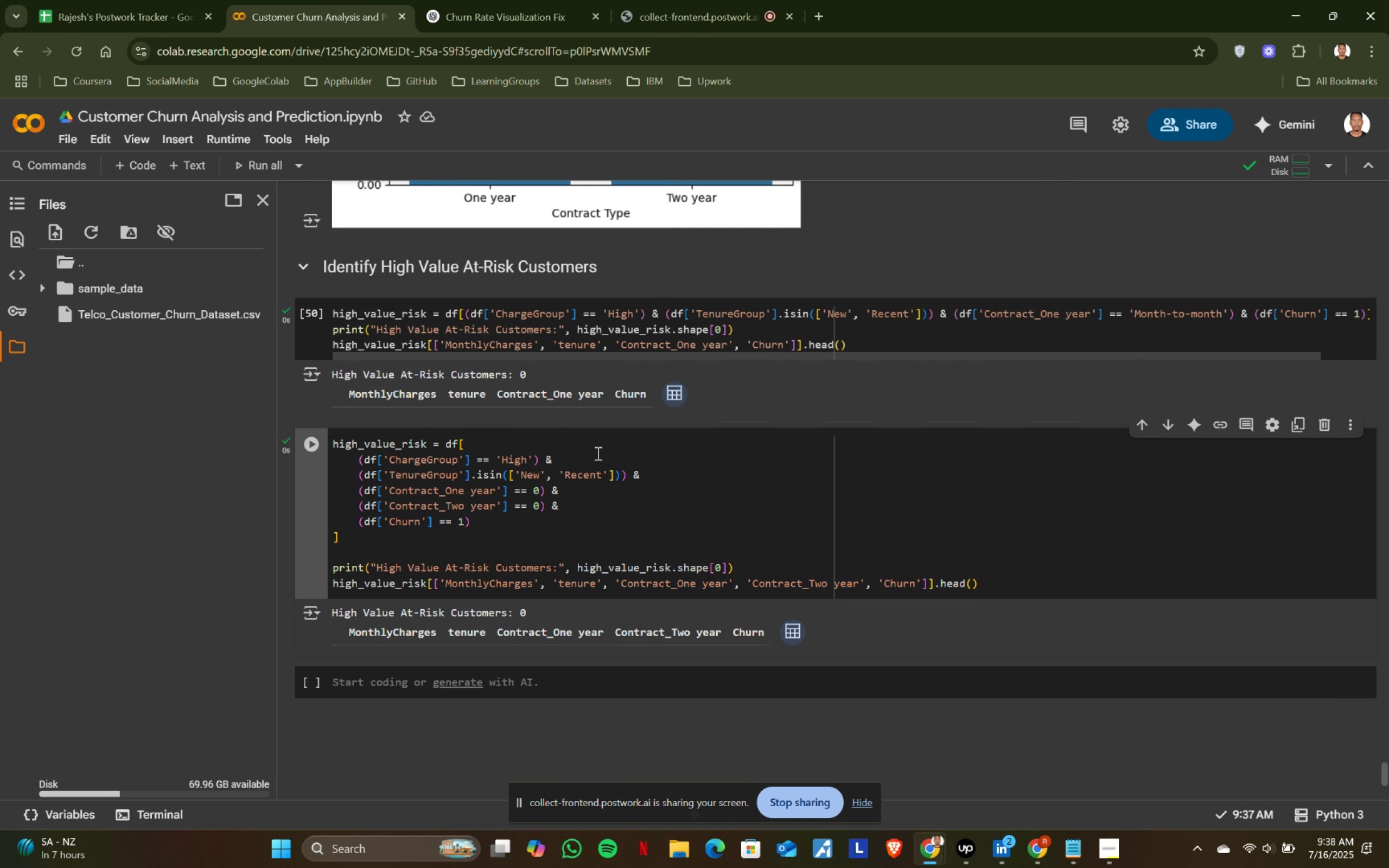 
left_click([475, 329])
 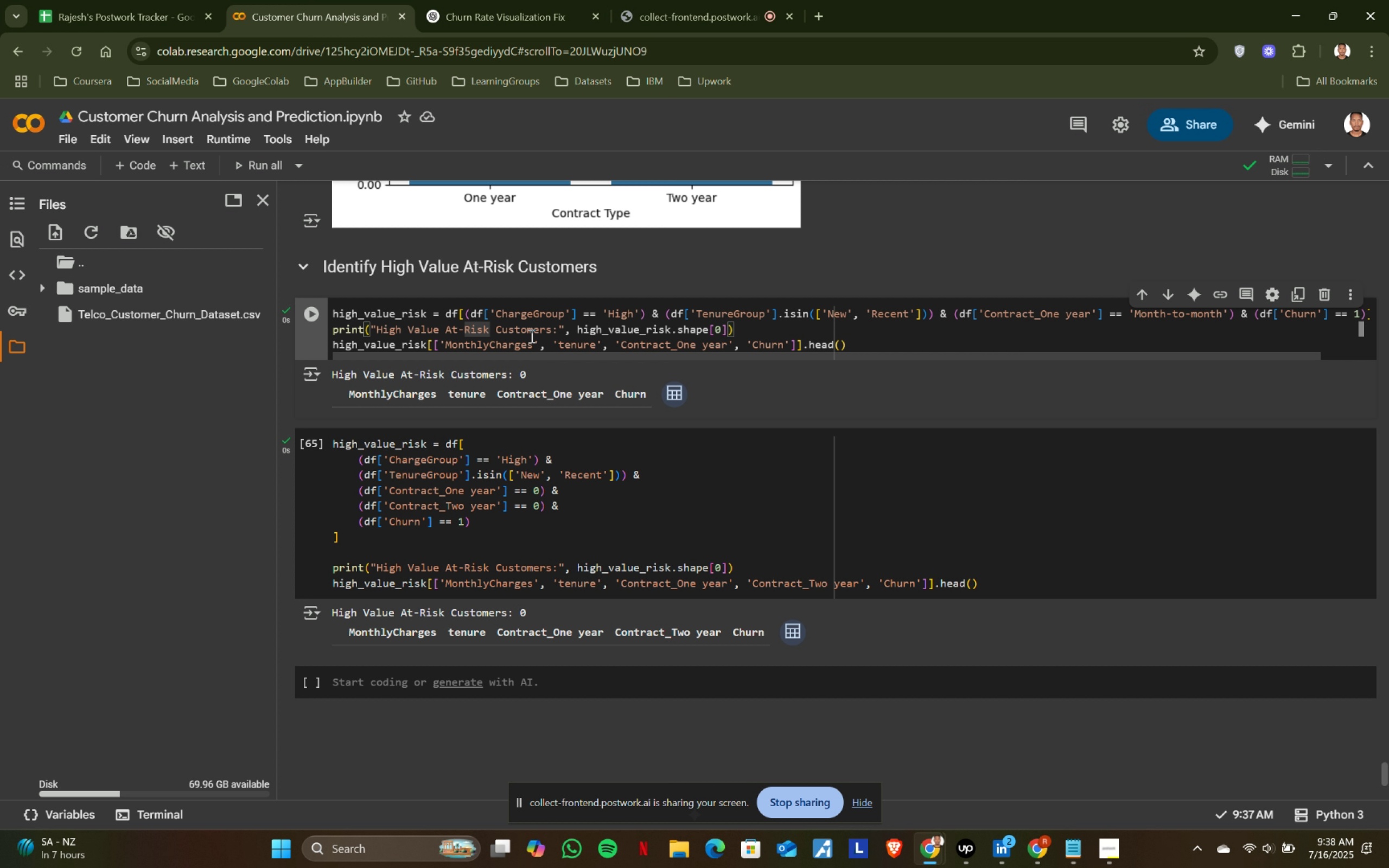 
left_click([1324, 293])
 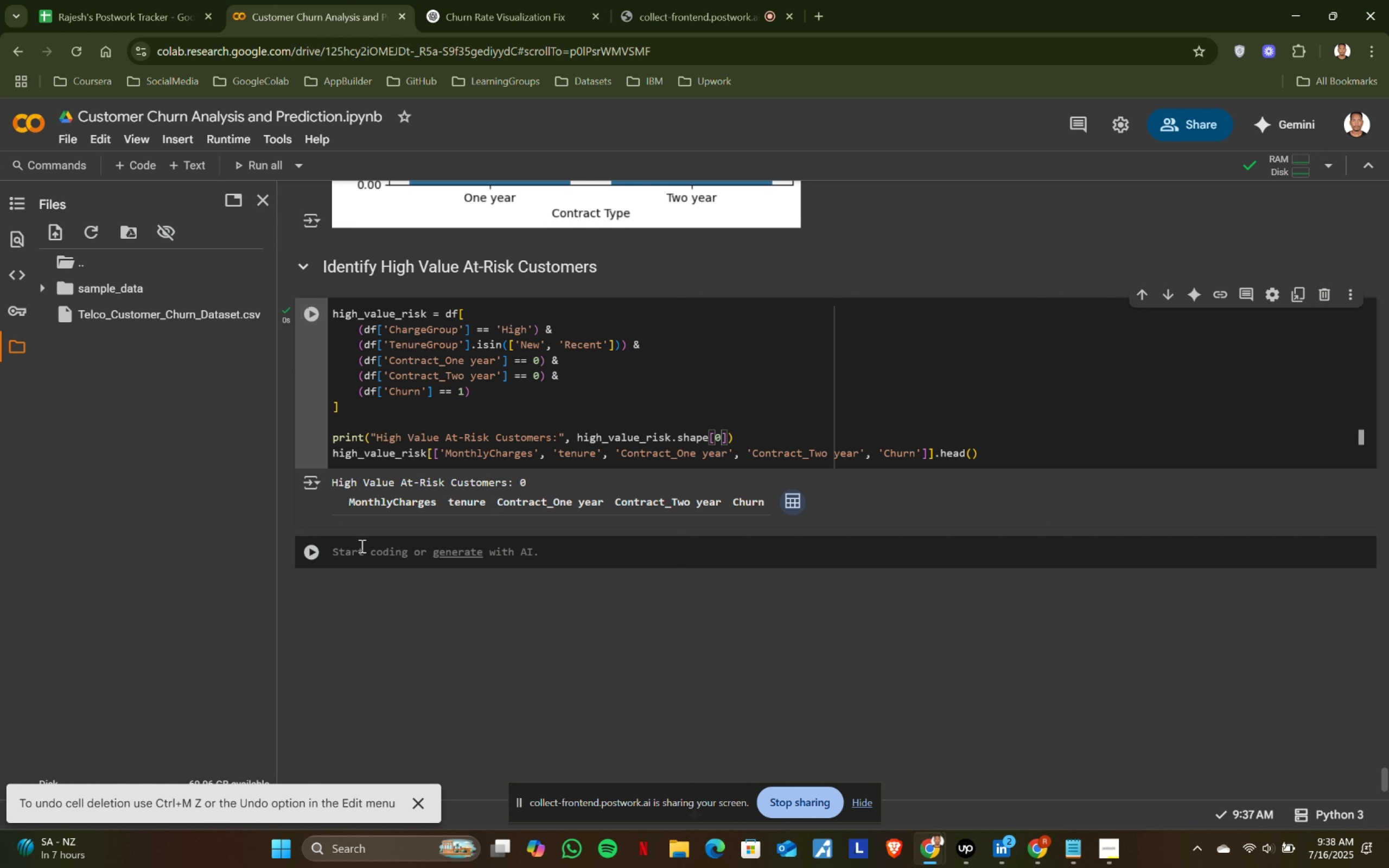 
left_click([365, 553])
 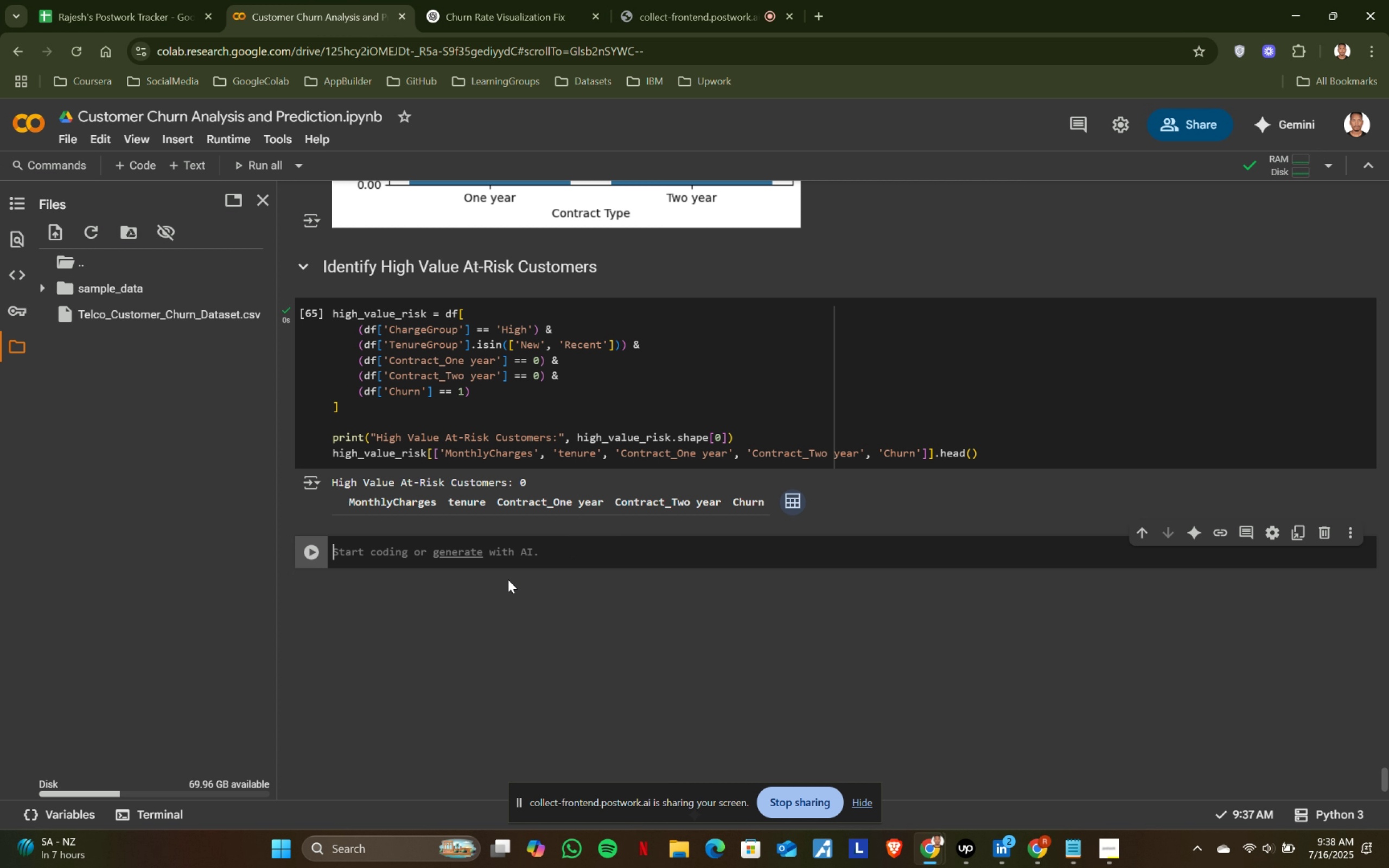 
wait(12.75)
 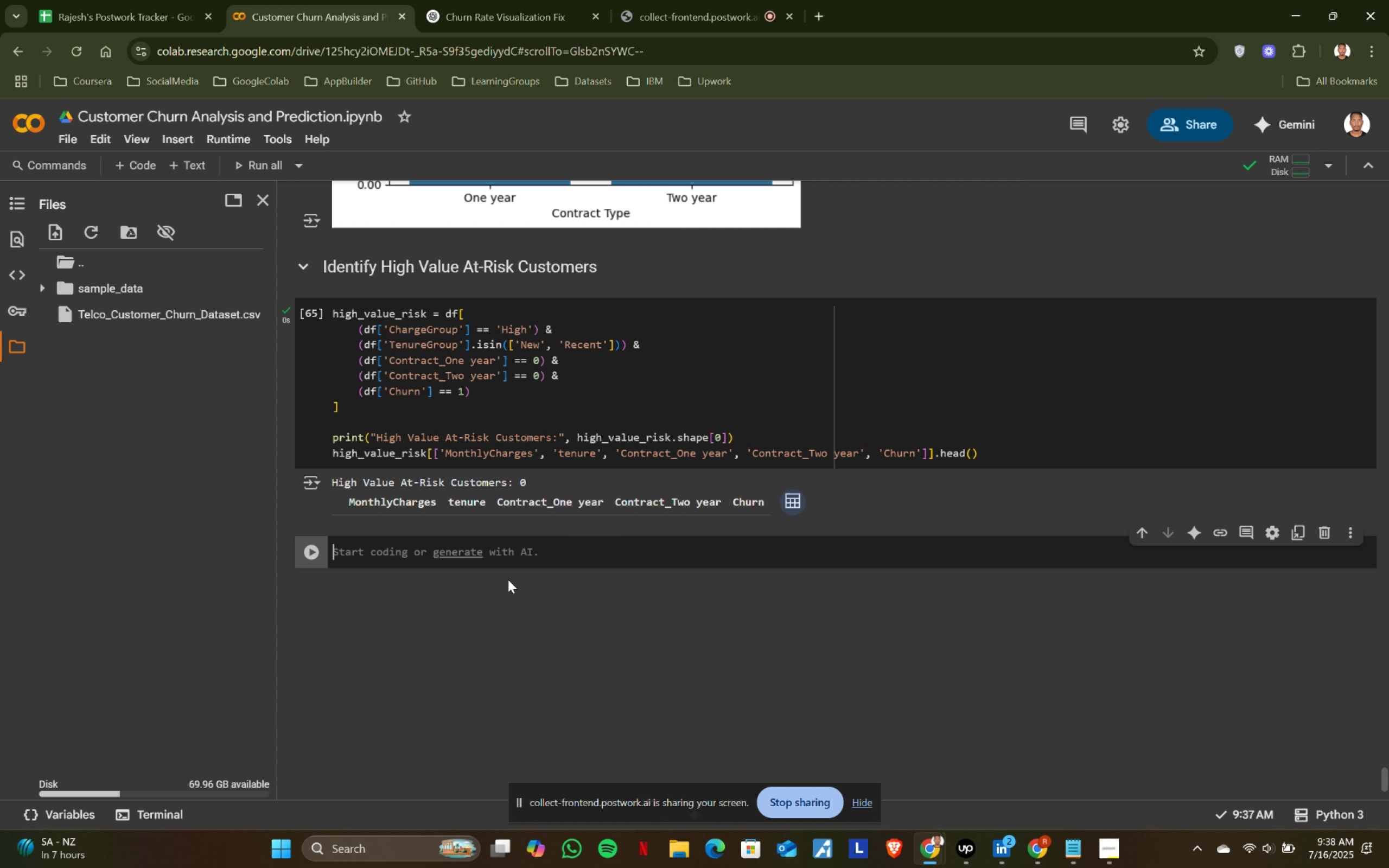 
left_click([386, 552])
 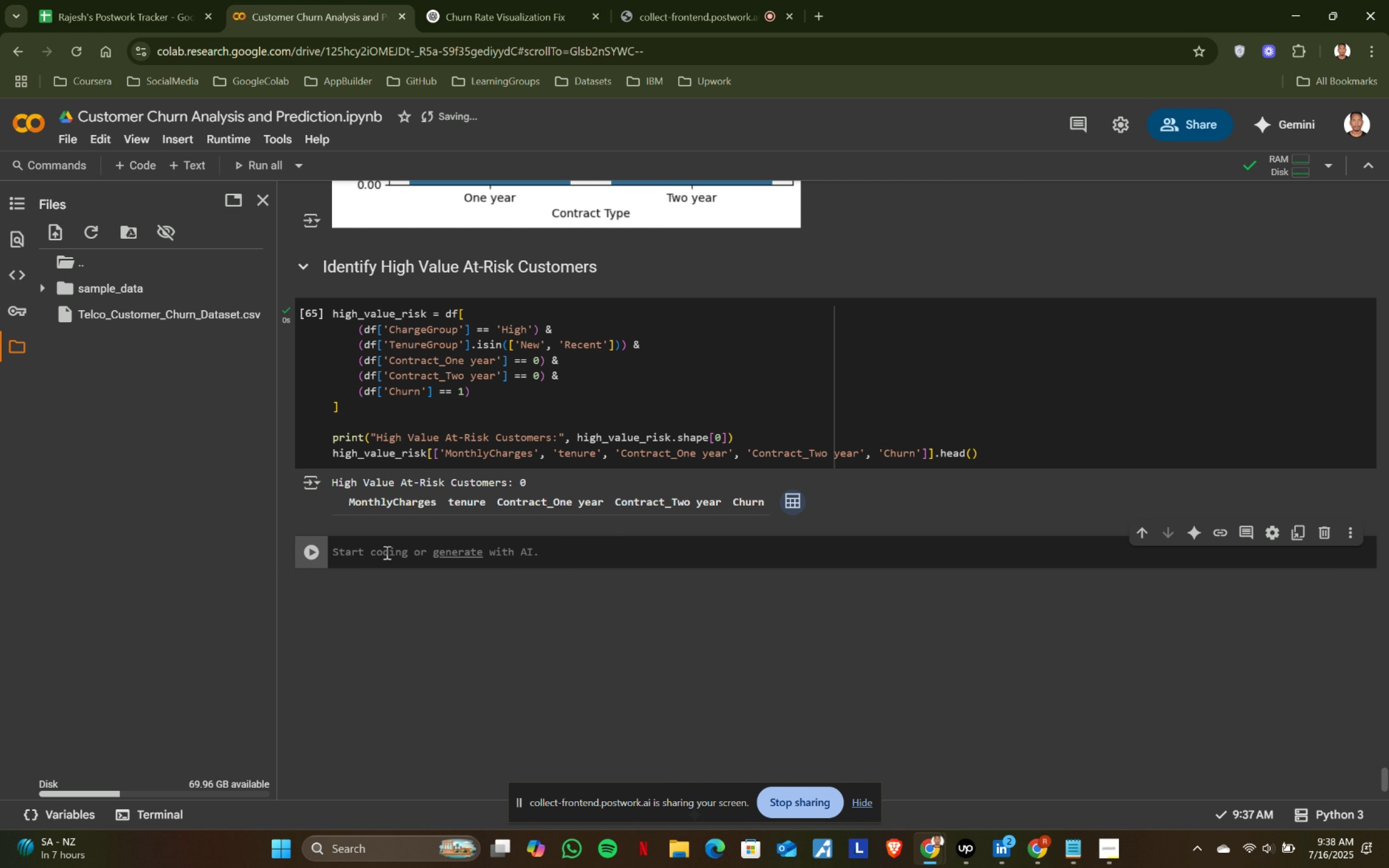 
wait(6.28)
 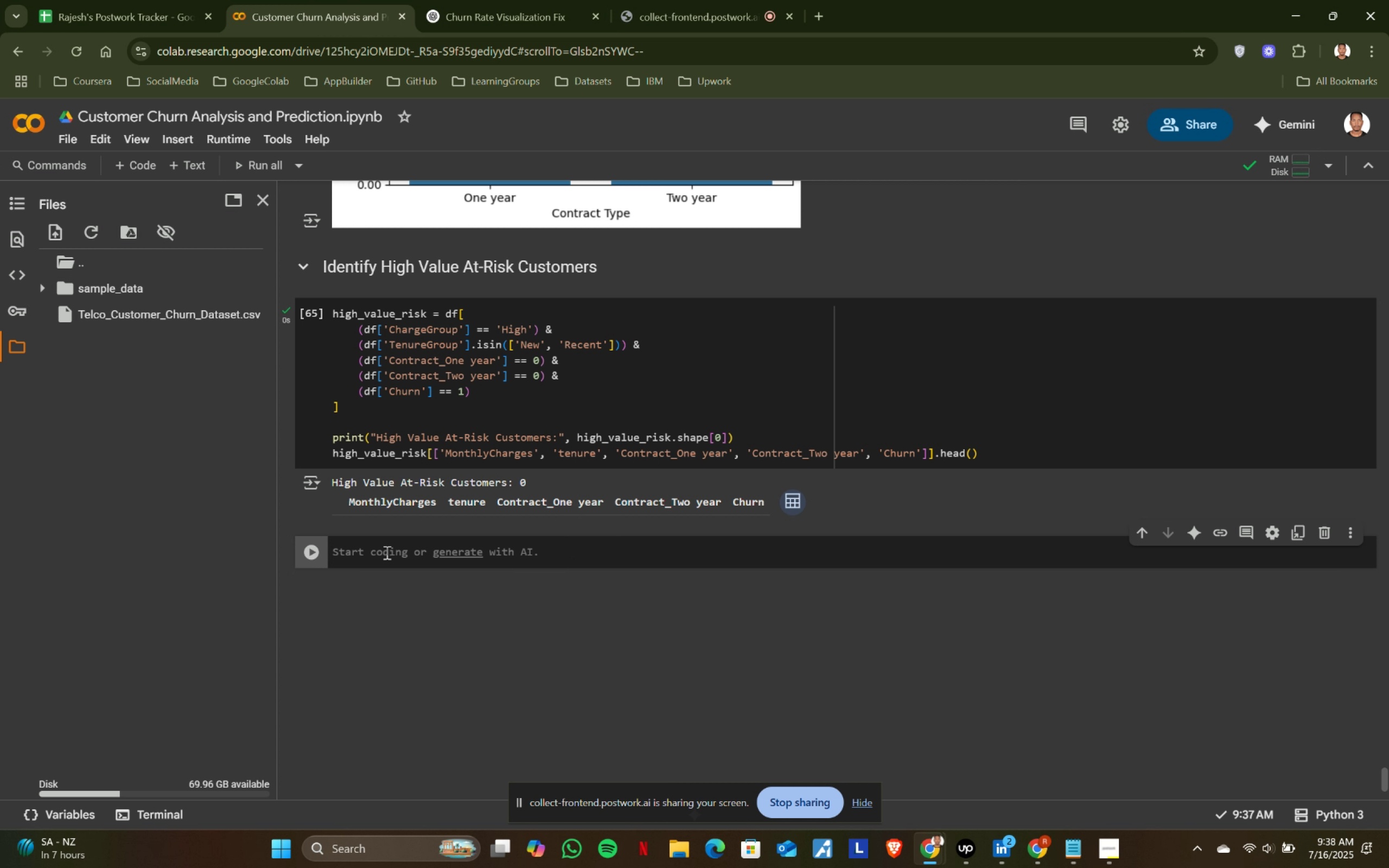 
left_click([727, 435])
 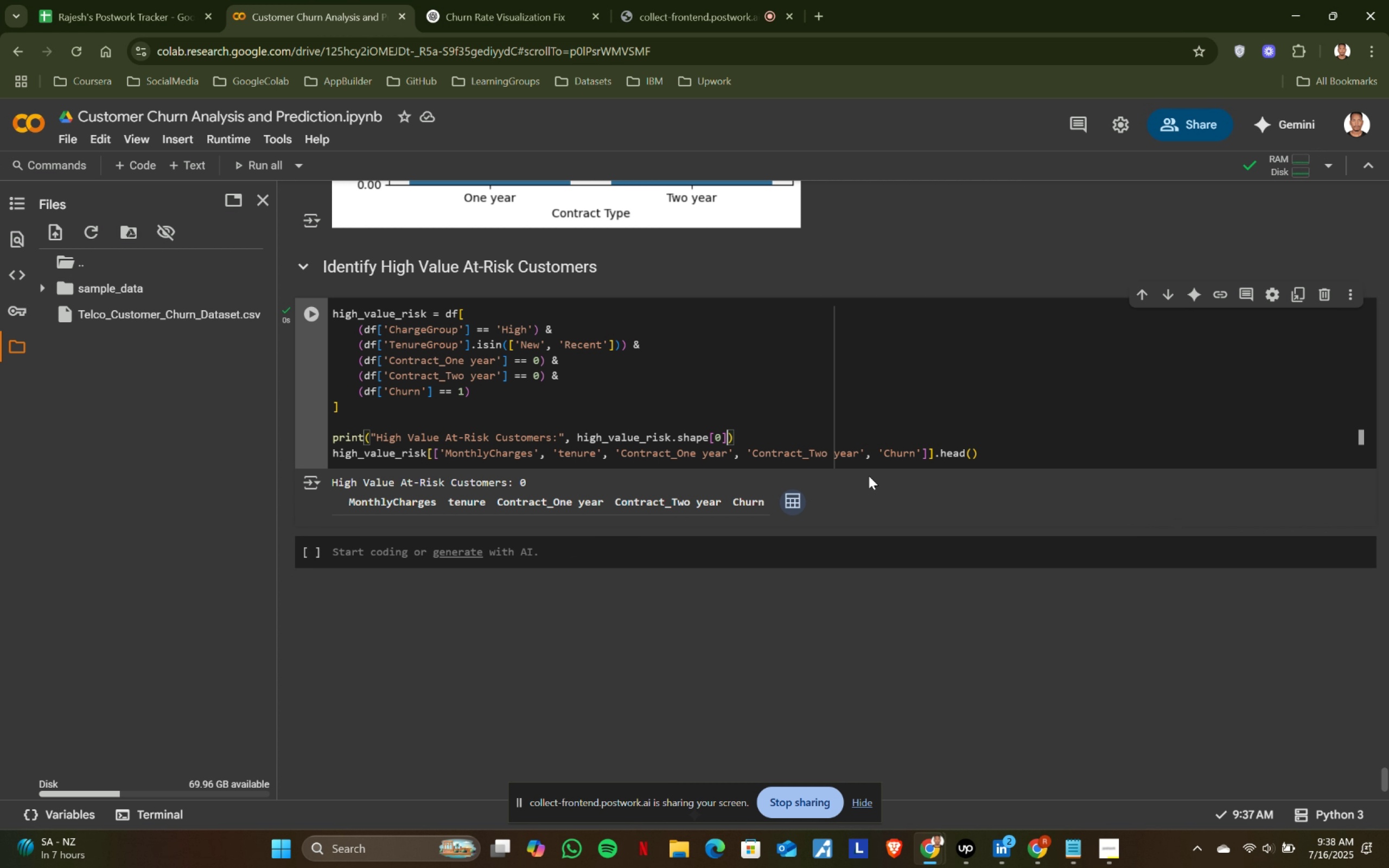 
key(BracketLeft)
 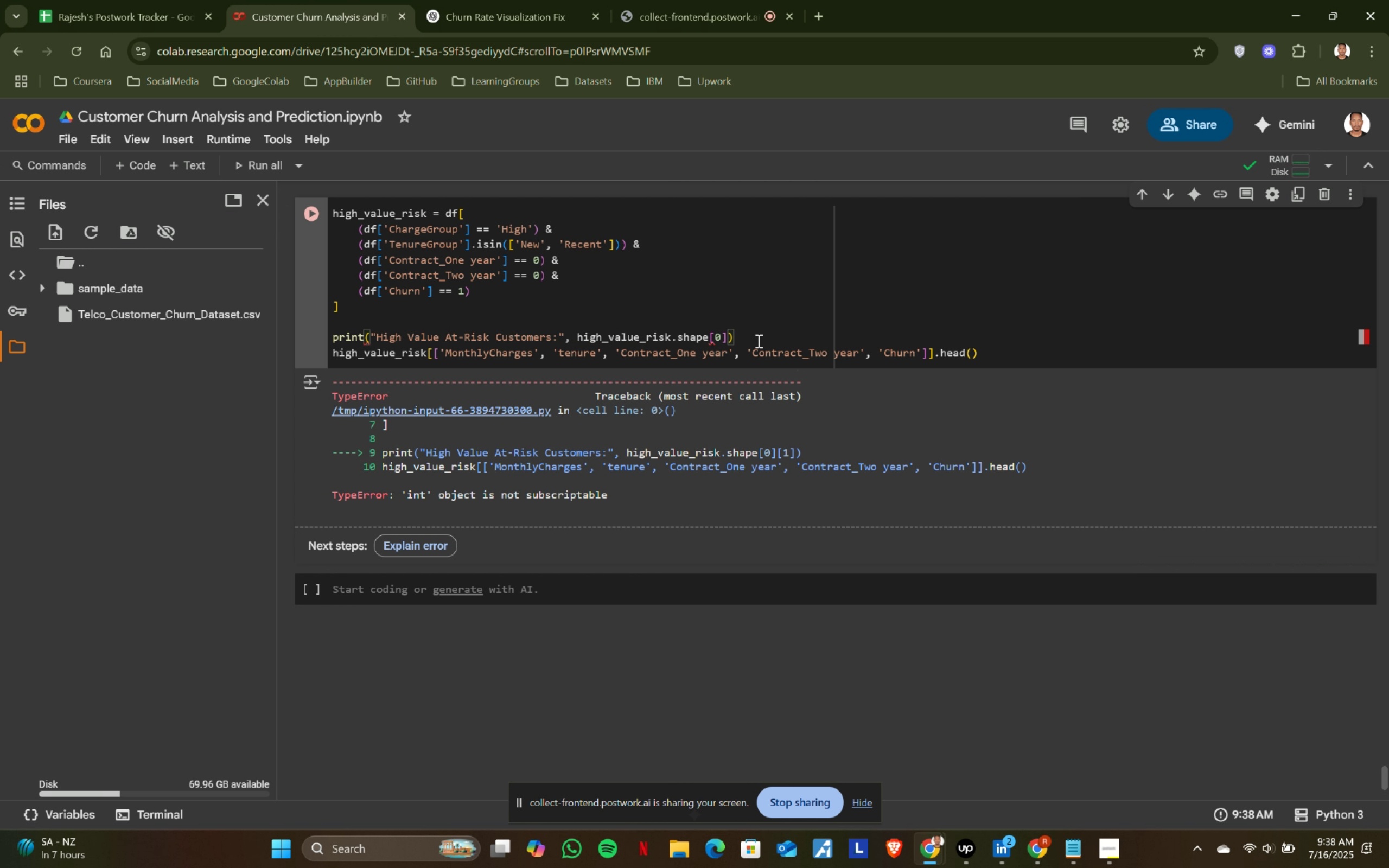 
key(1)
 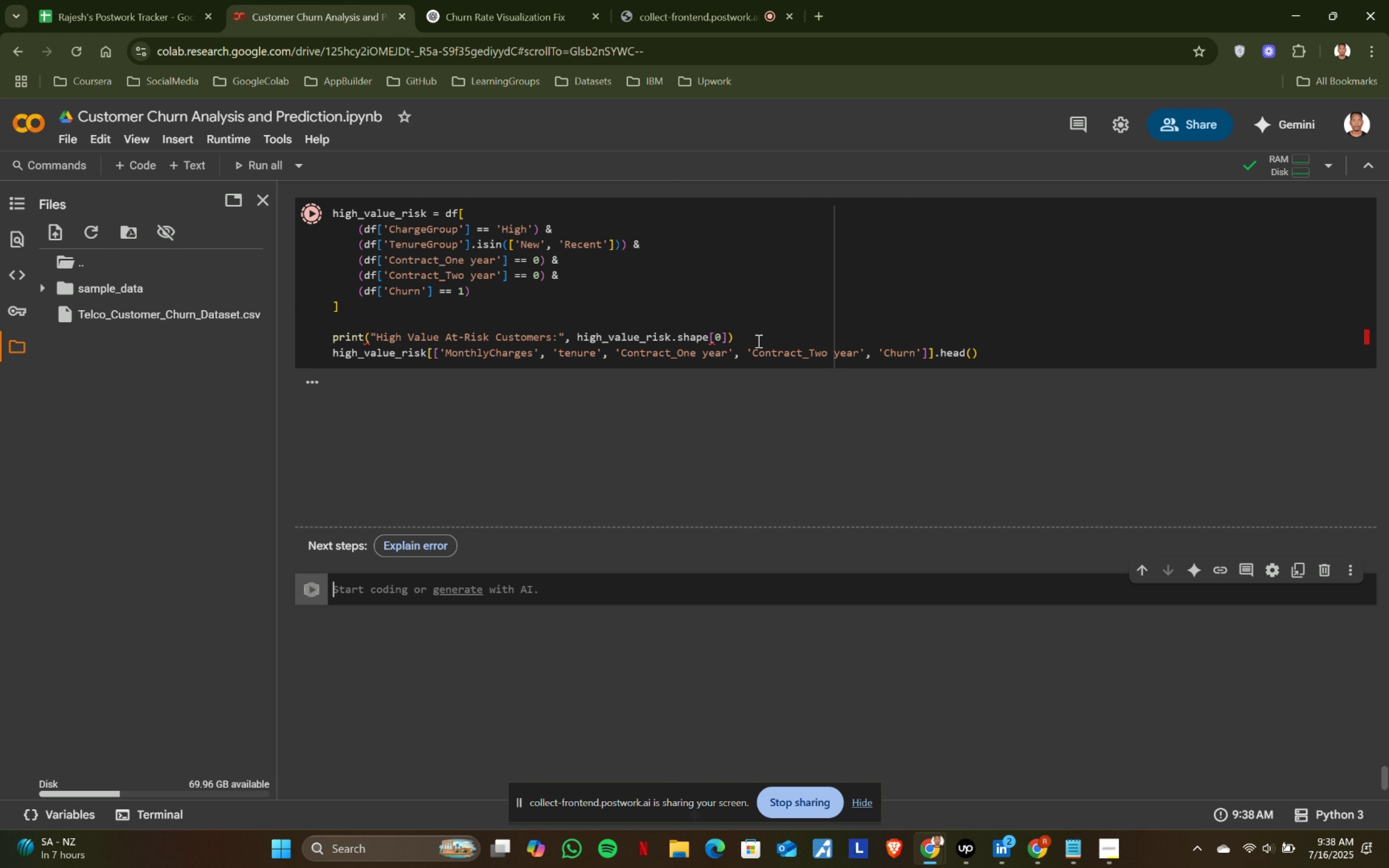 
key(Shift+ShiftRight)
 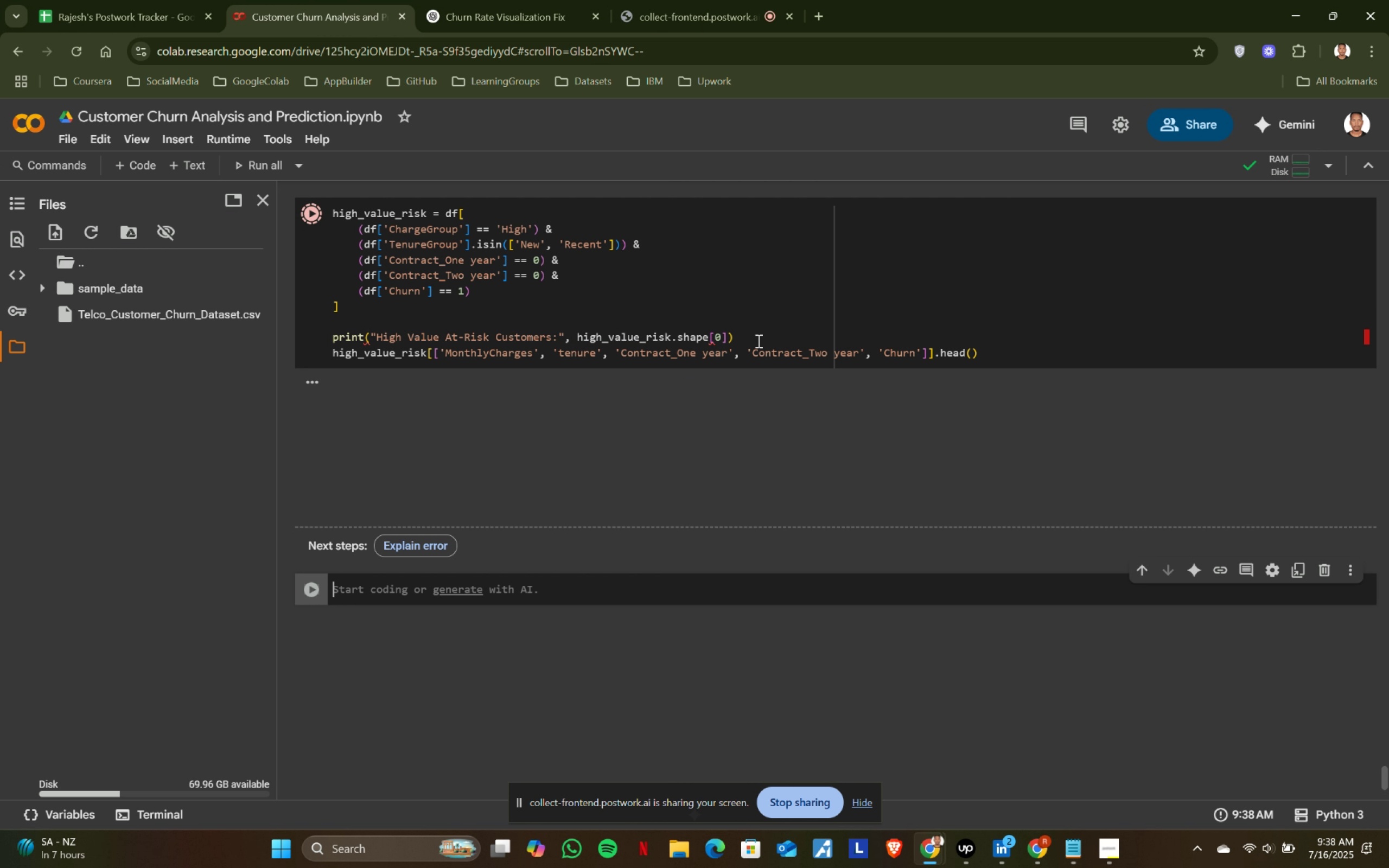 
key(Shift+Enter)
 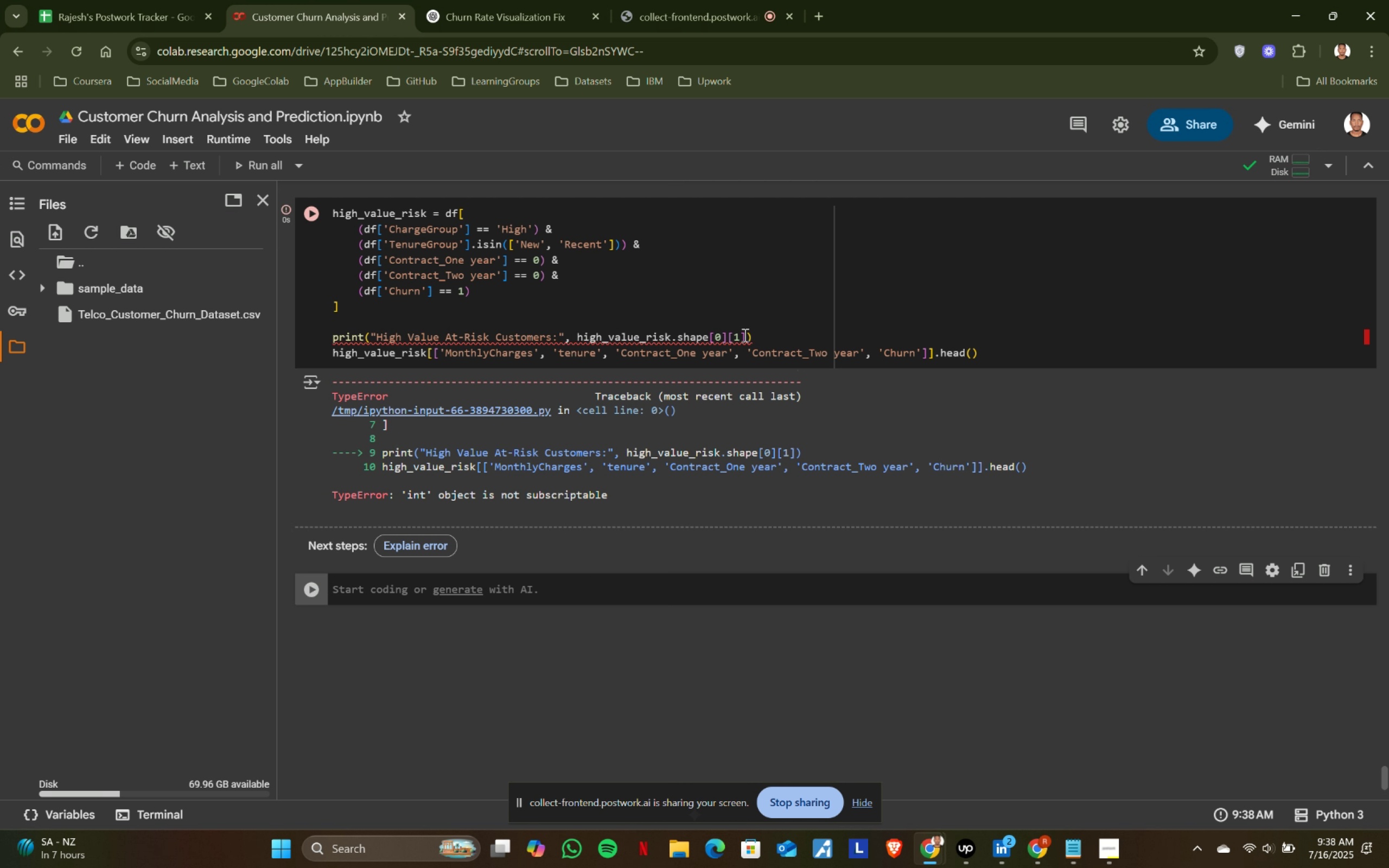 
key(Backspace)
 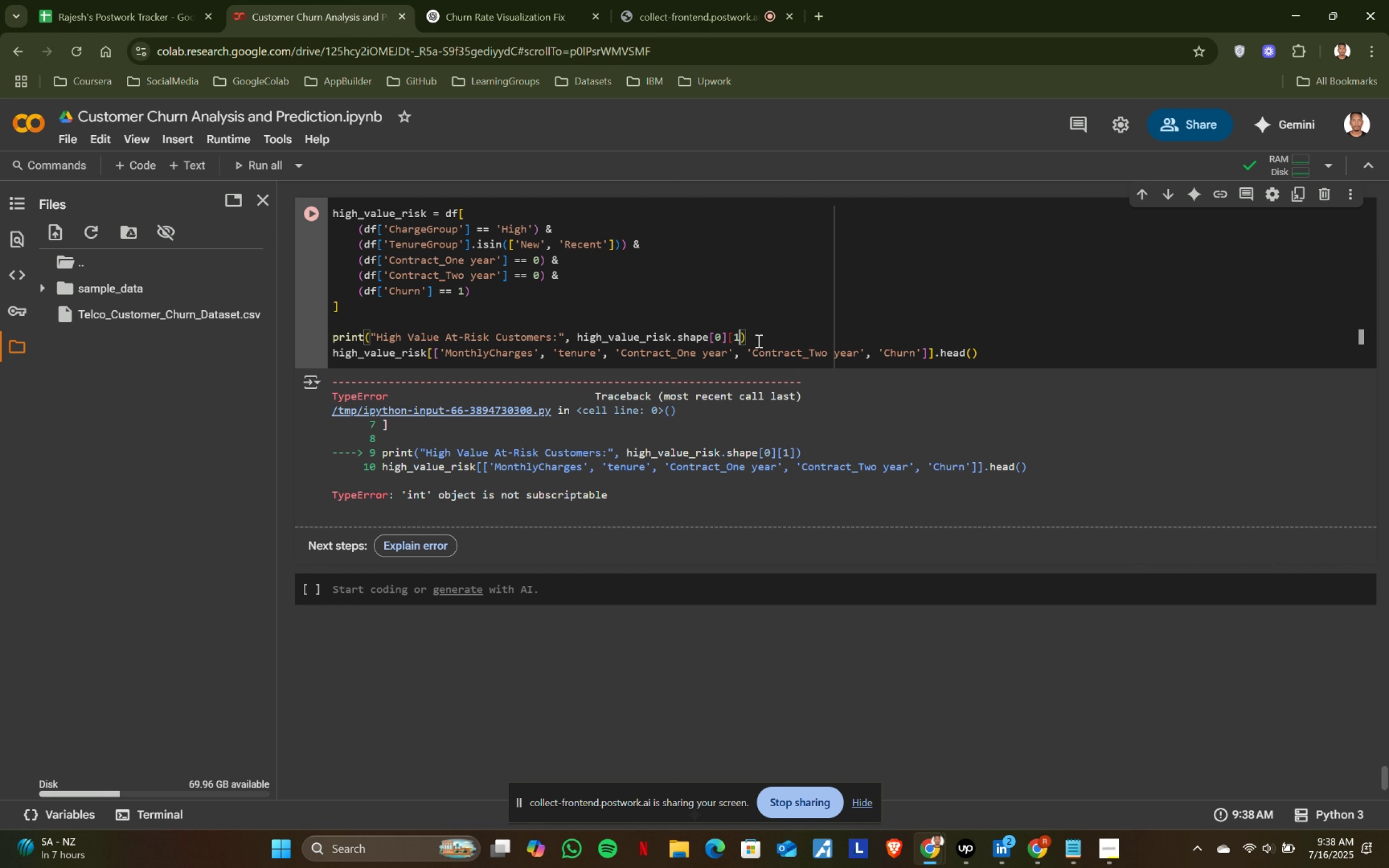 
key(Backspace)
 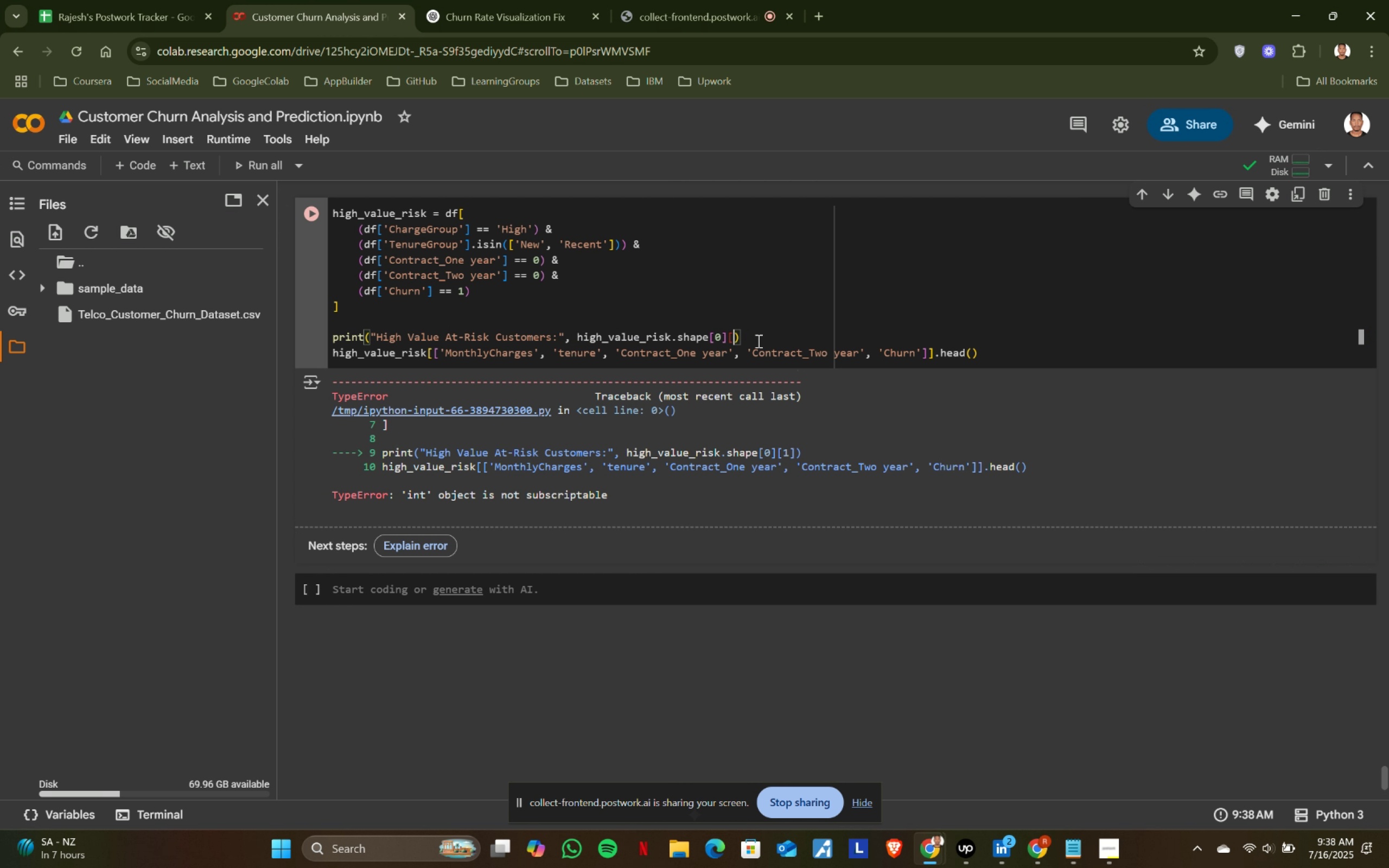 
key(Backspace)
 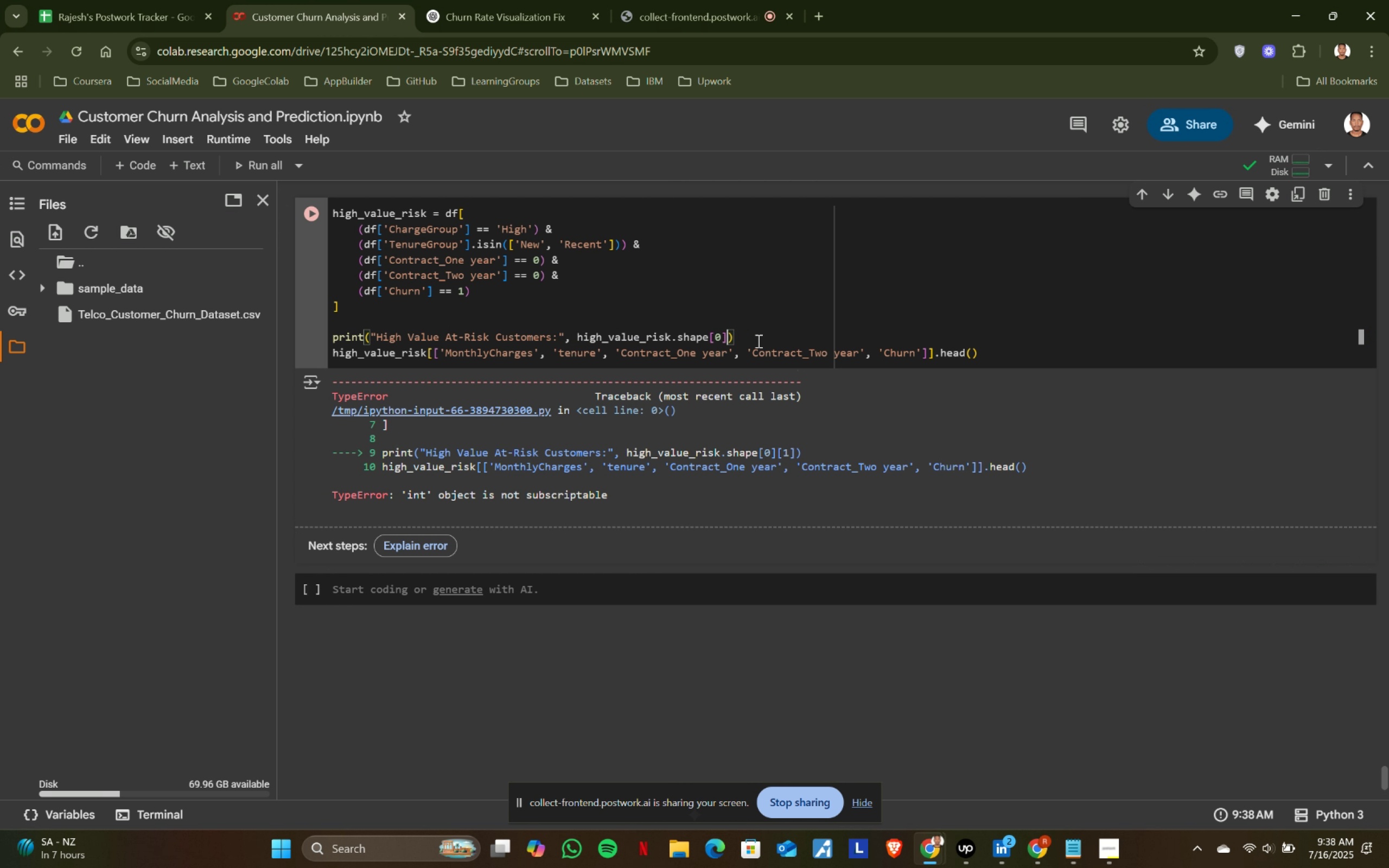 
key(Backspace)
 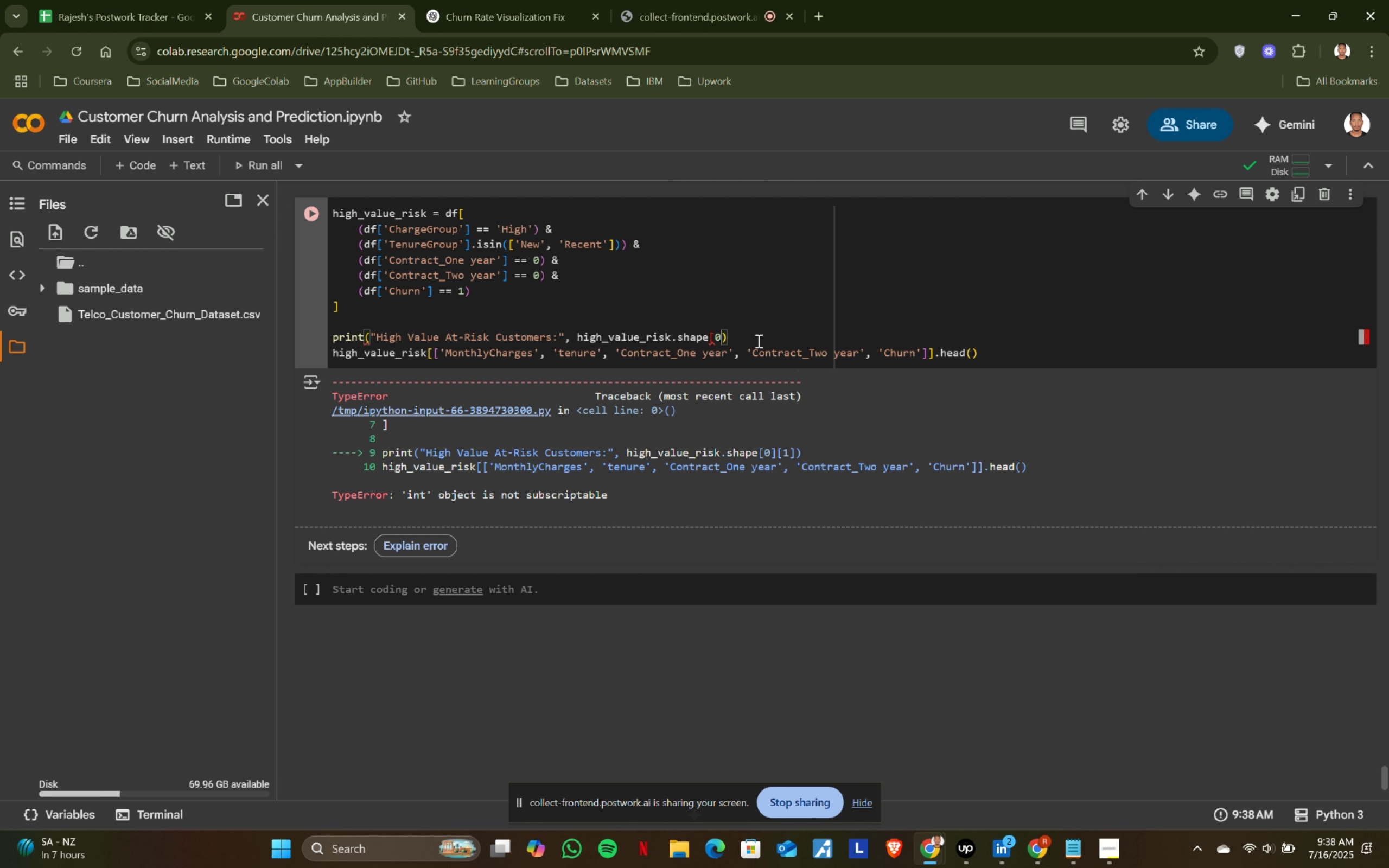 
key(BracketRight)
 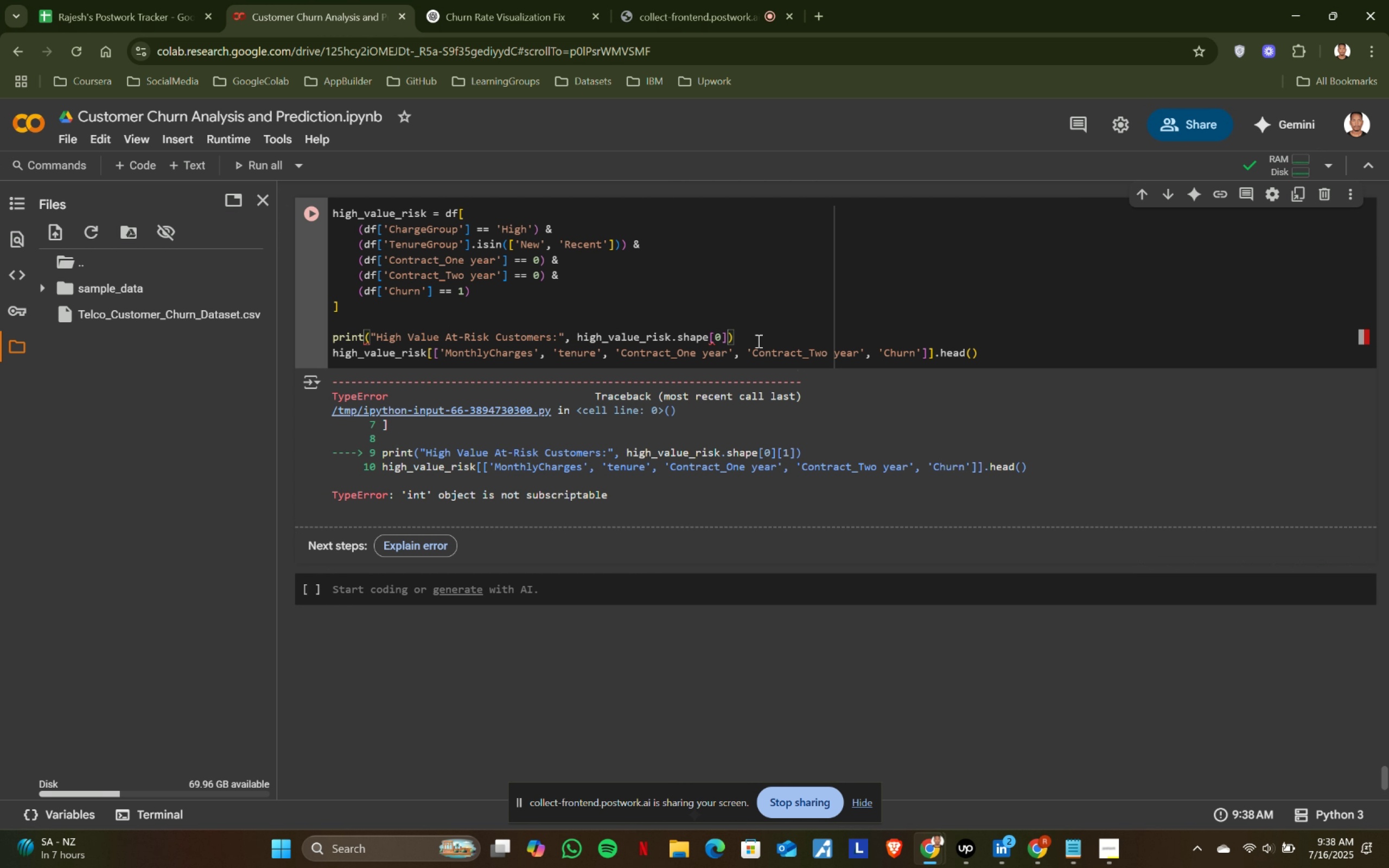 
key(Shift+ShiftRight)
 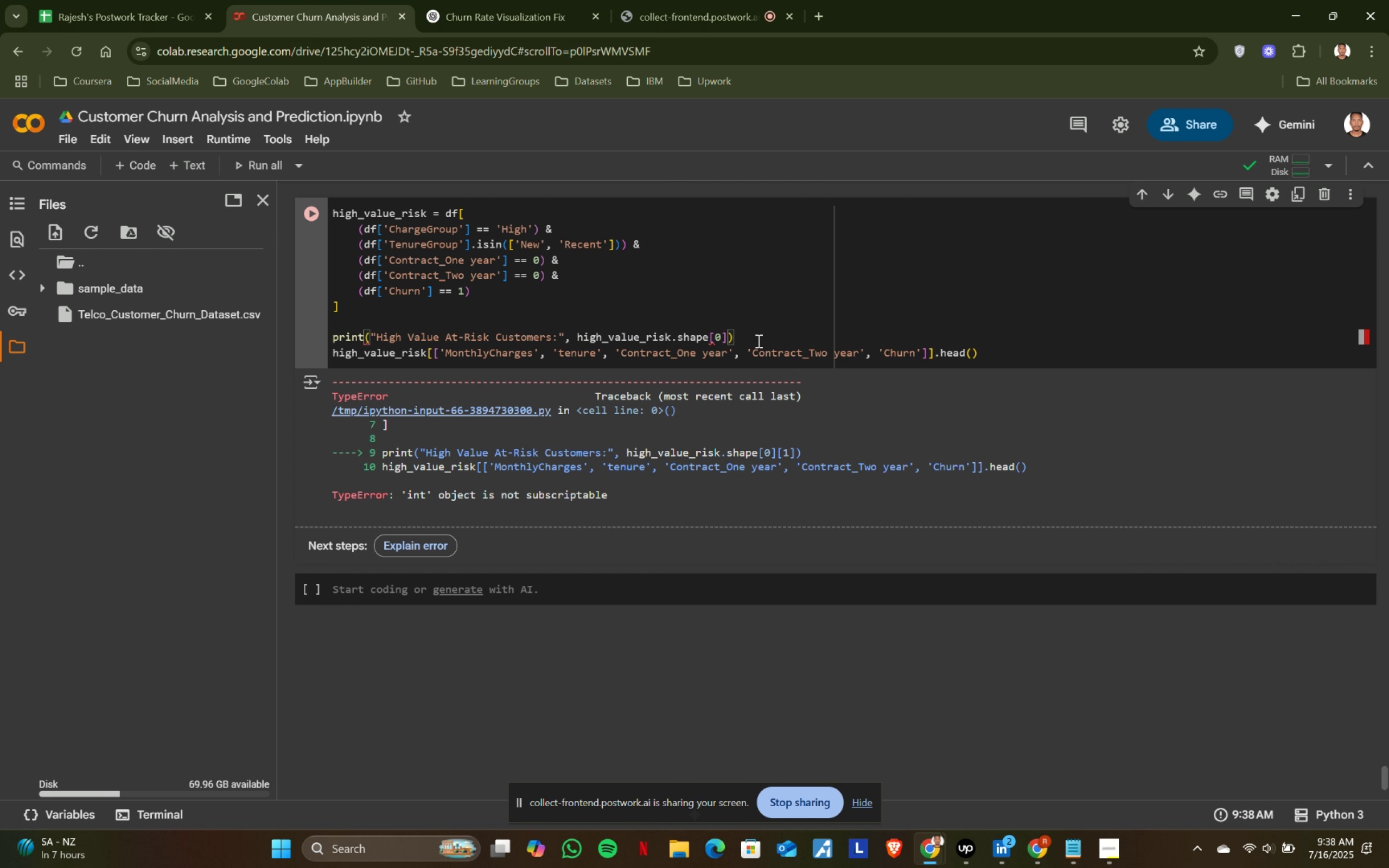 
key(Shift+Enter)
 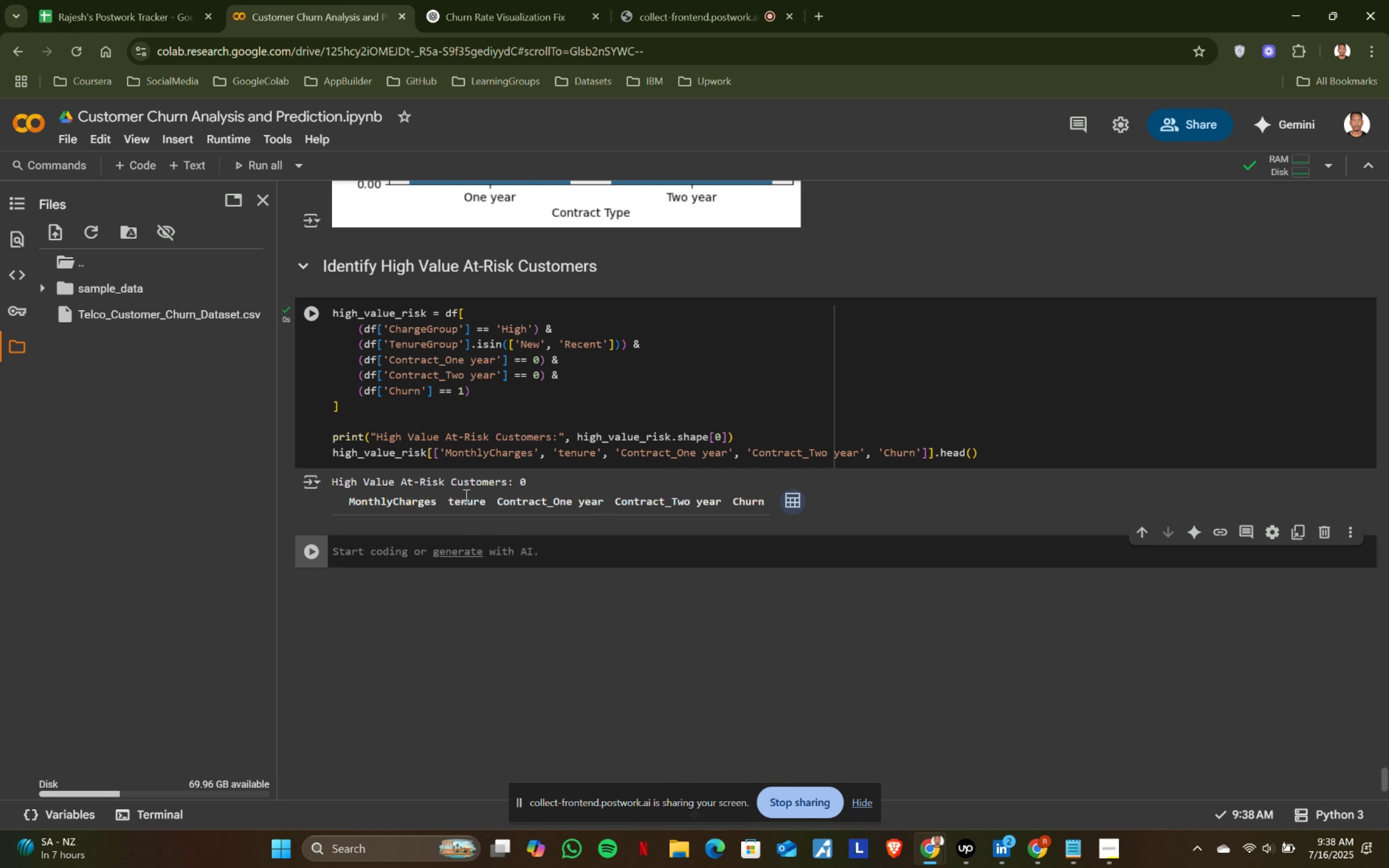 
wait(6.98)
 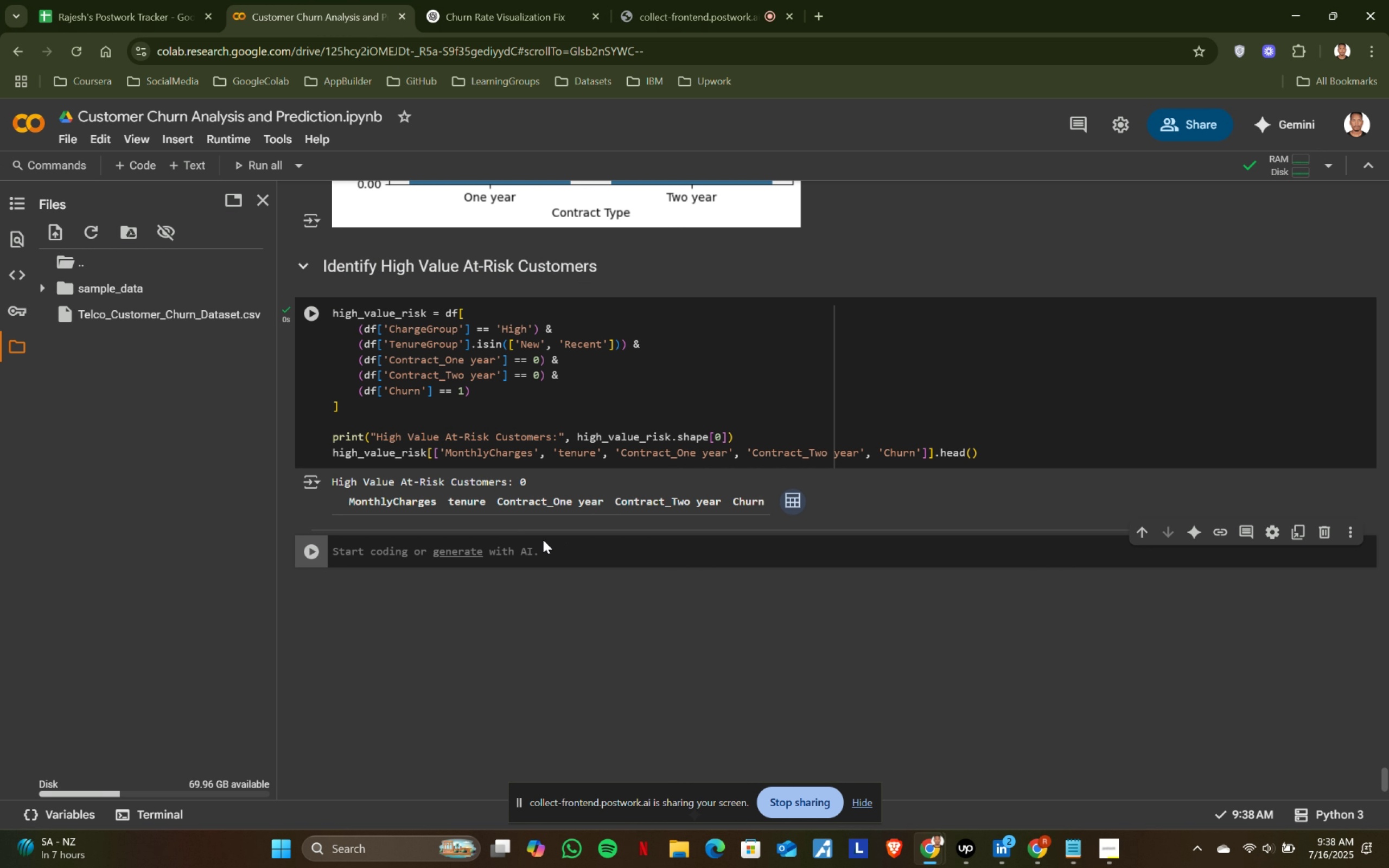 
scroll: coordinate [511, 503], scroll_direction: down, amount: 1.0
 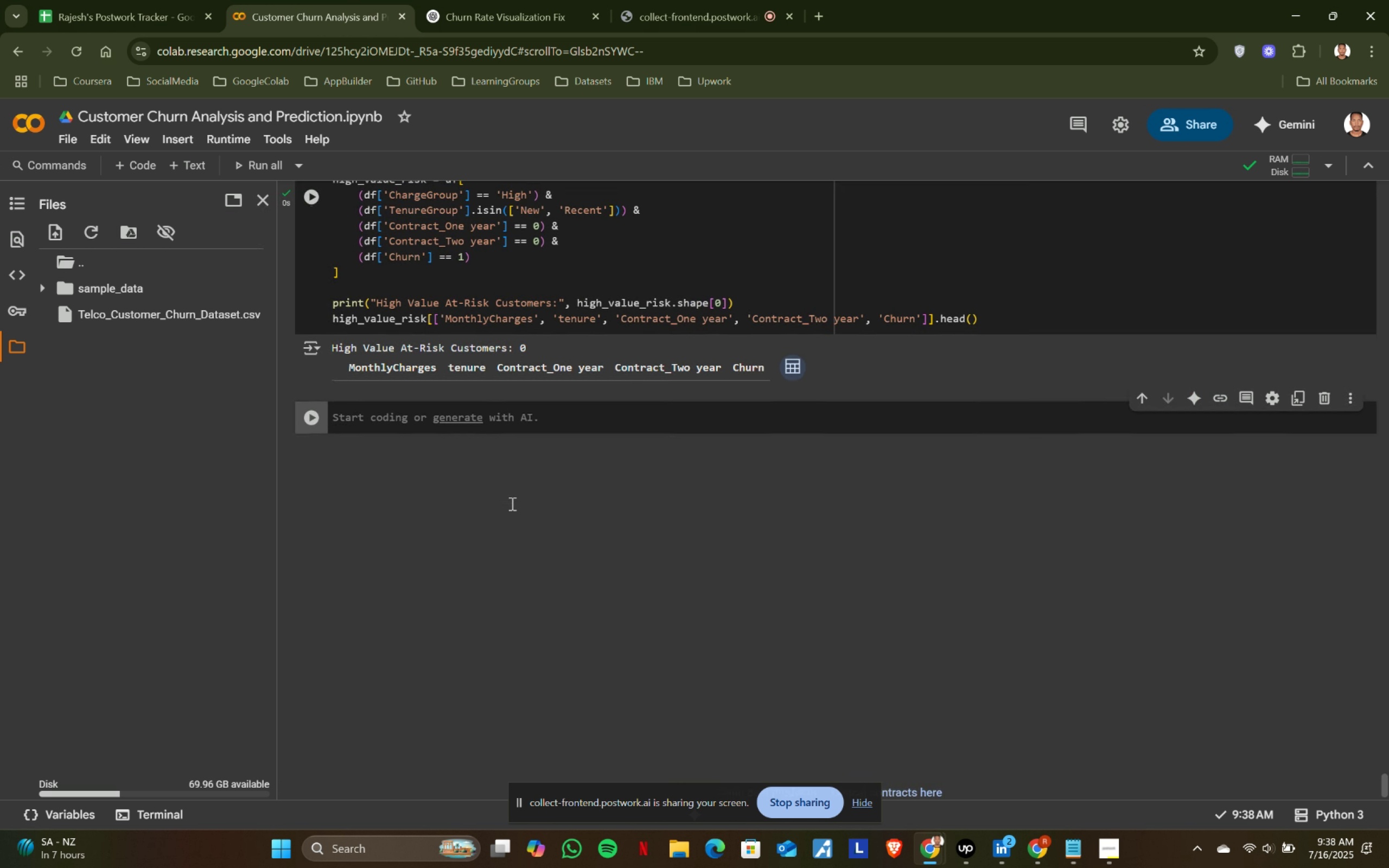 
scroll: coordinate [511, 503], scroll_direction: up, amount: 1.0
 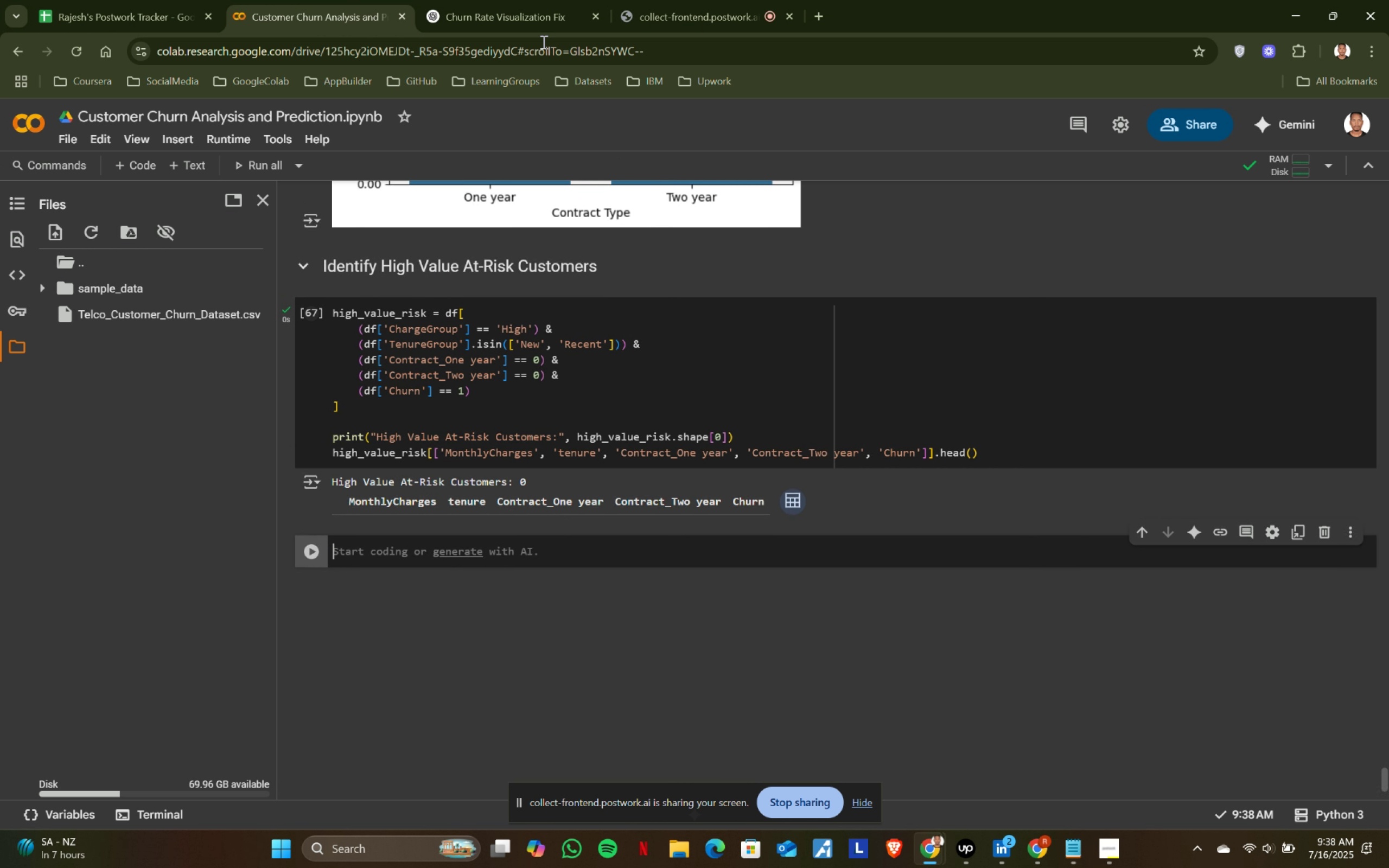 
left_click([494, 0])
 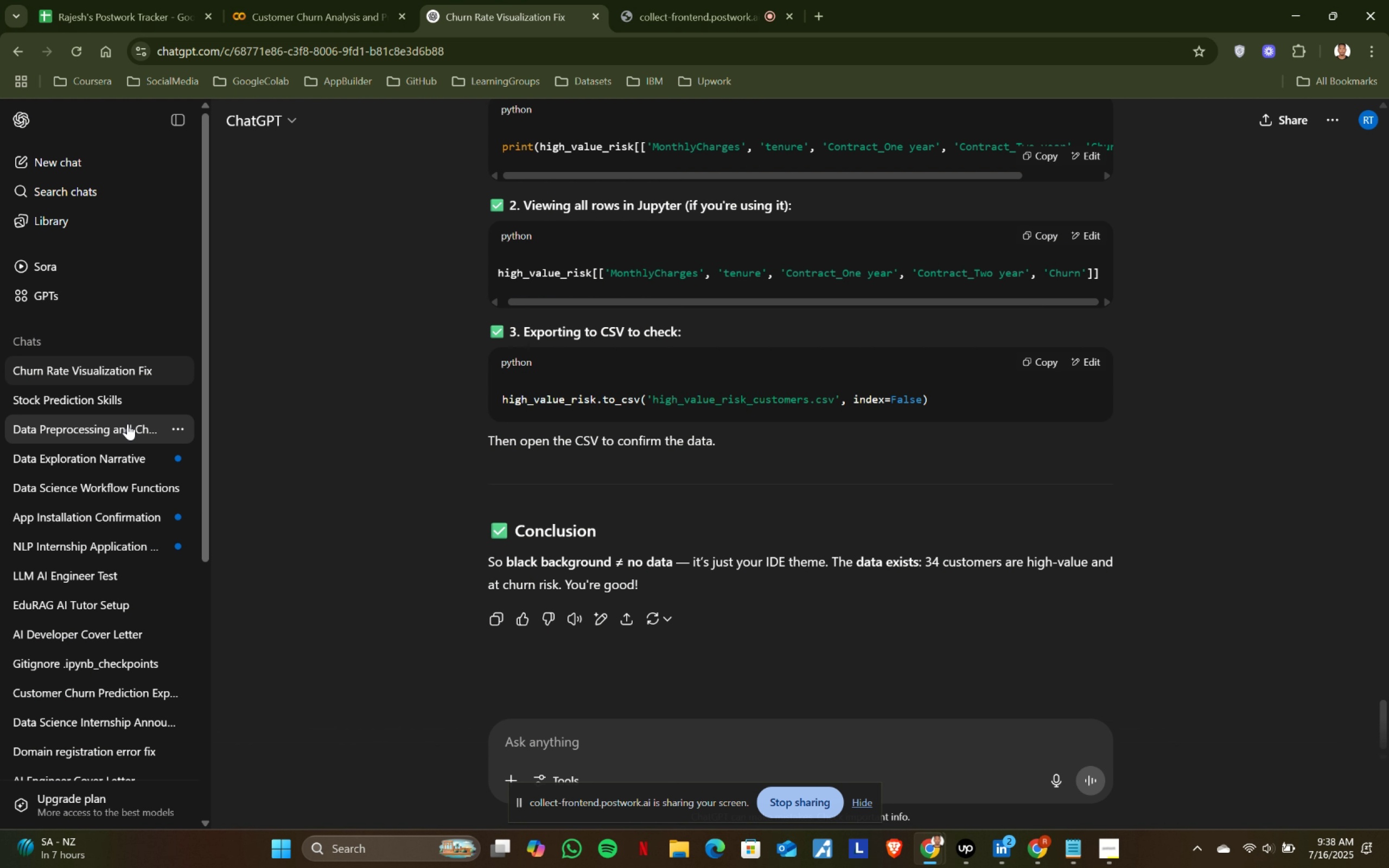 
left_click([114, 422])
 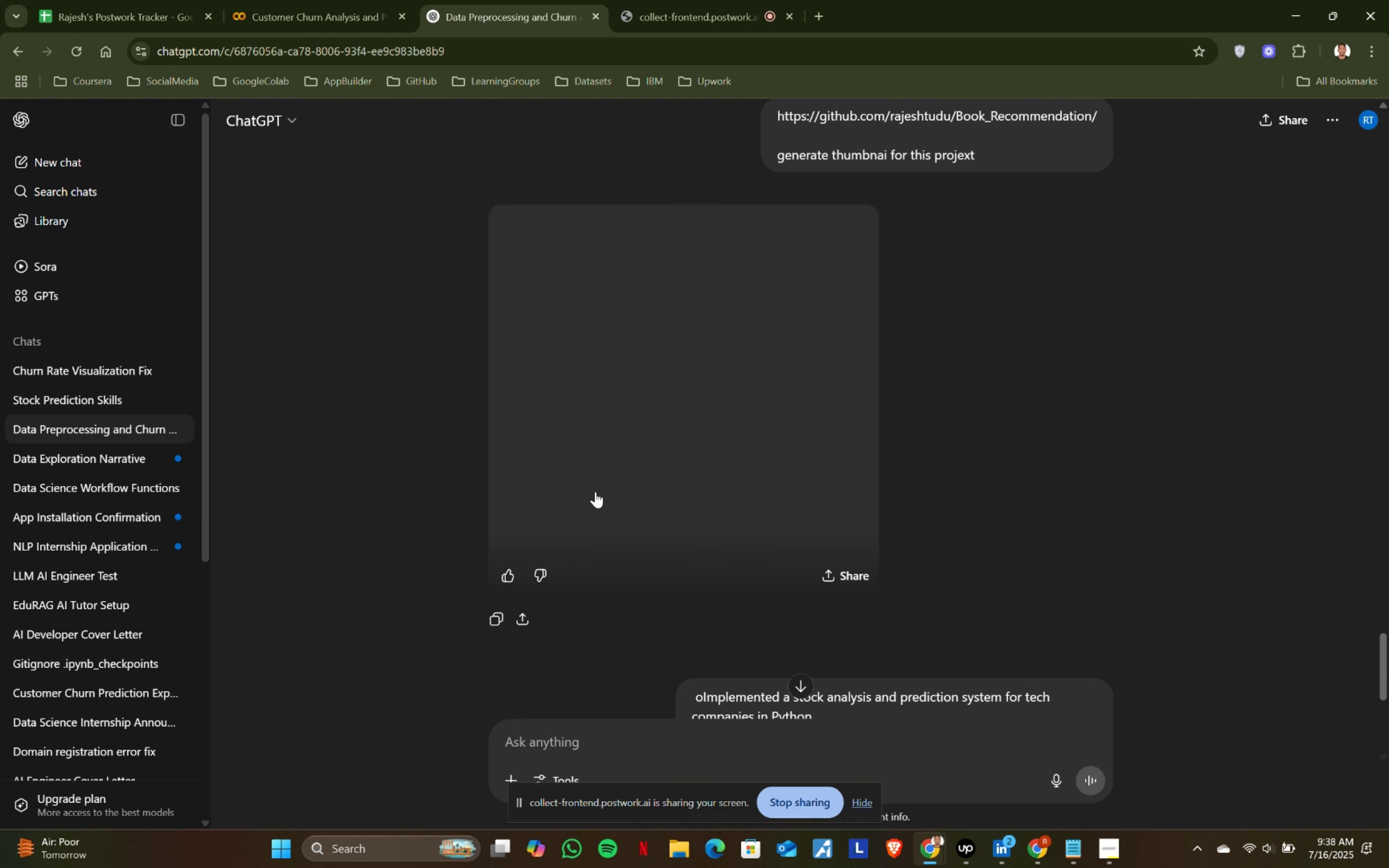 
left_click([59, 489])
 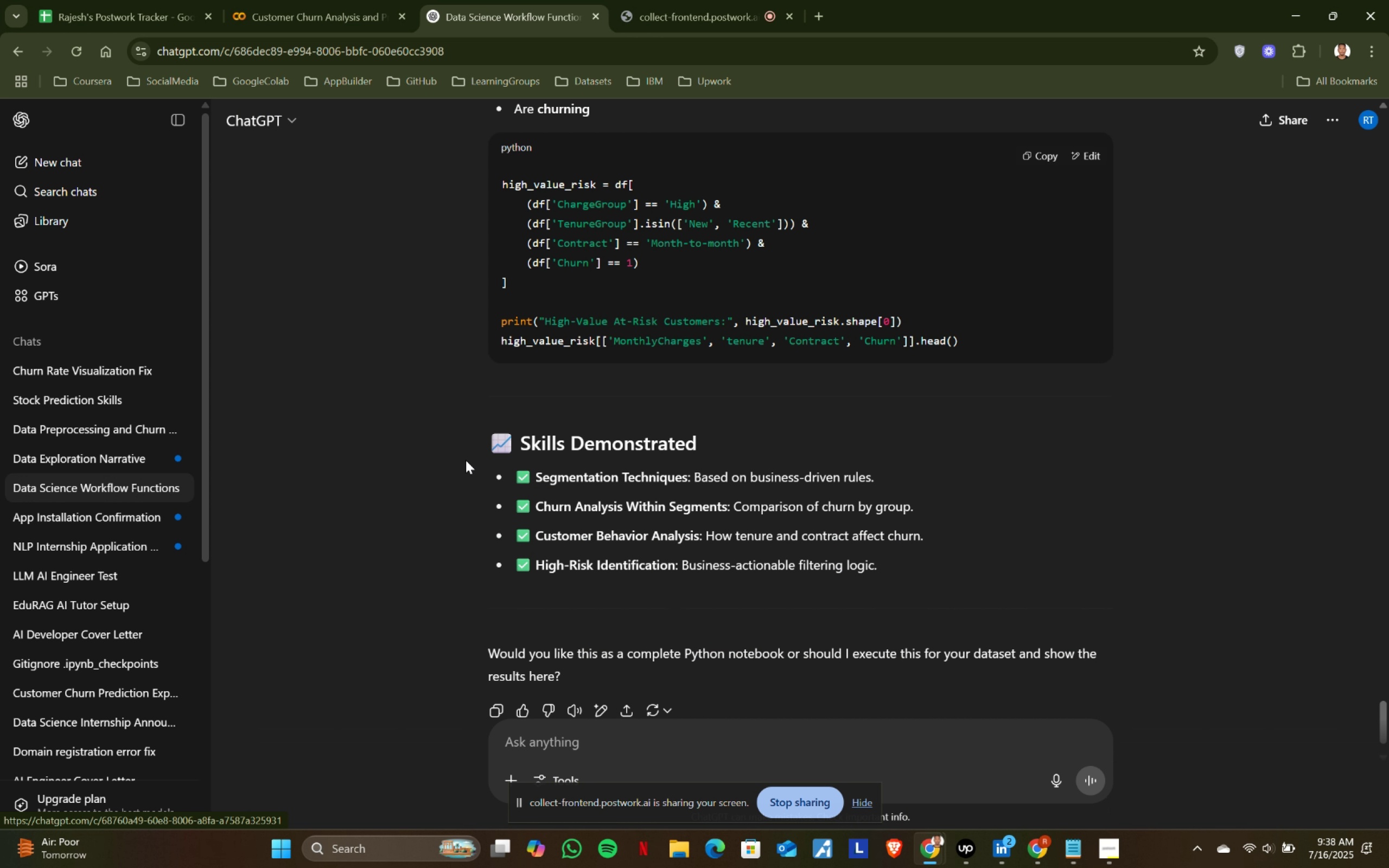 
scroll: coordinate [466, 460], scroll_direction: down, amount: 3.0
 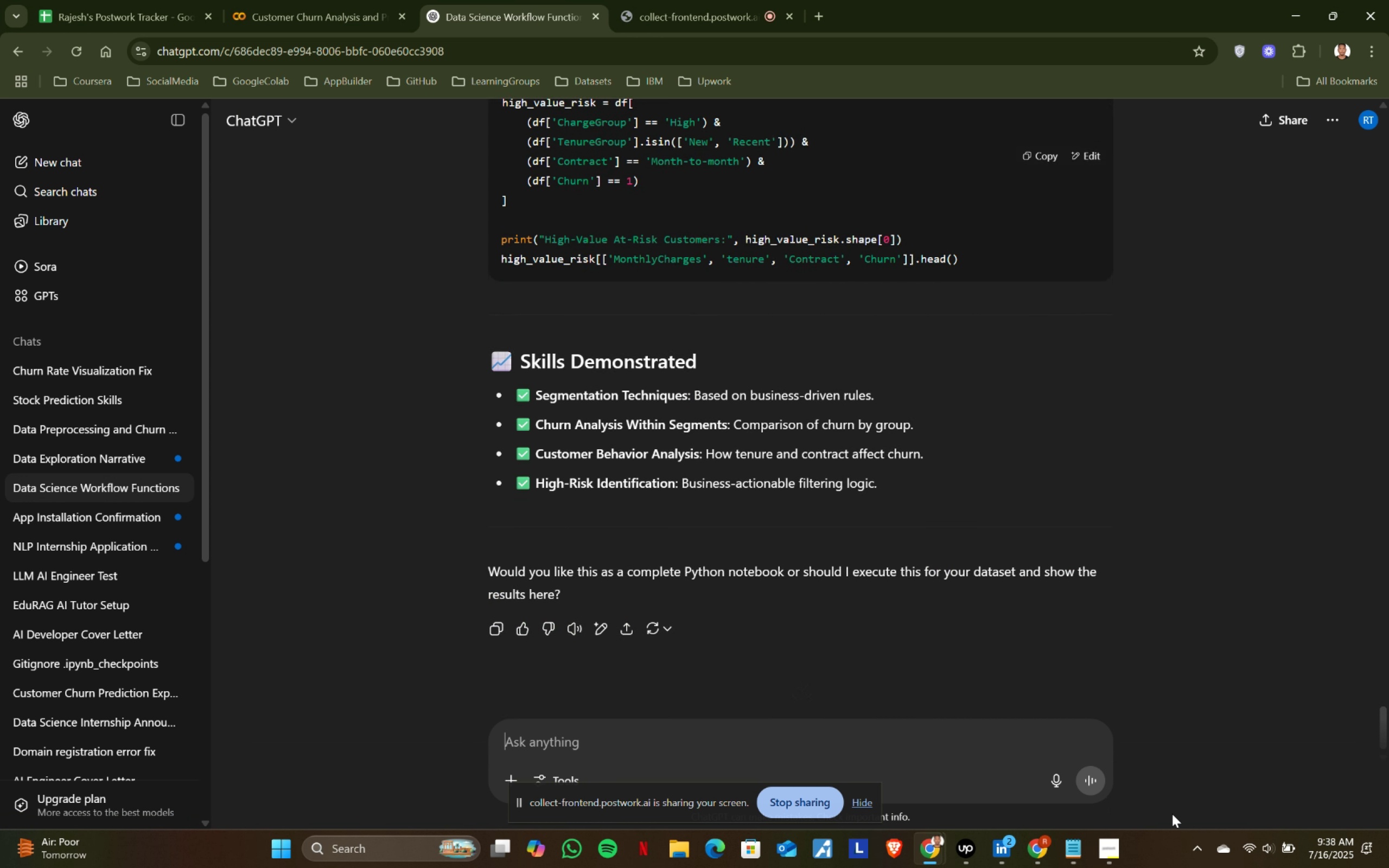 
left_click([1079, 850])
 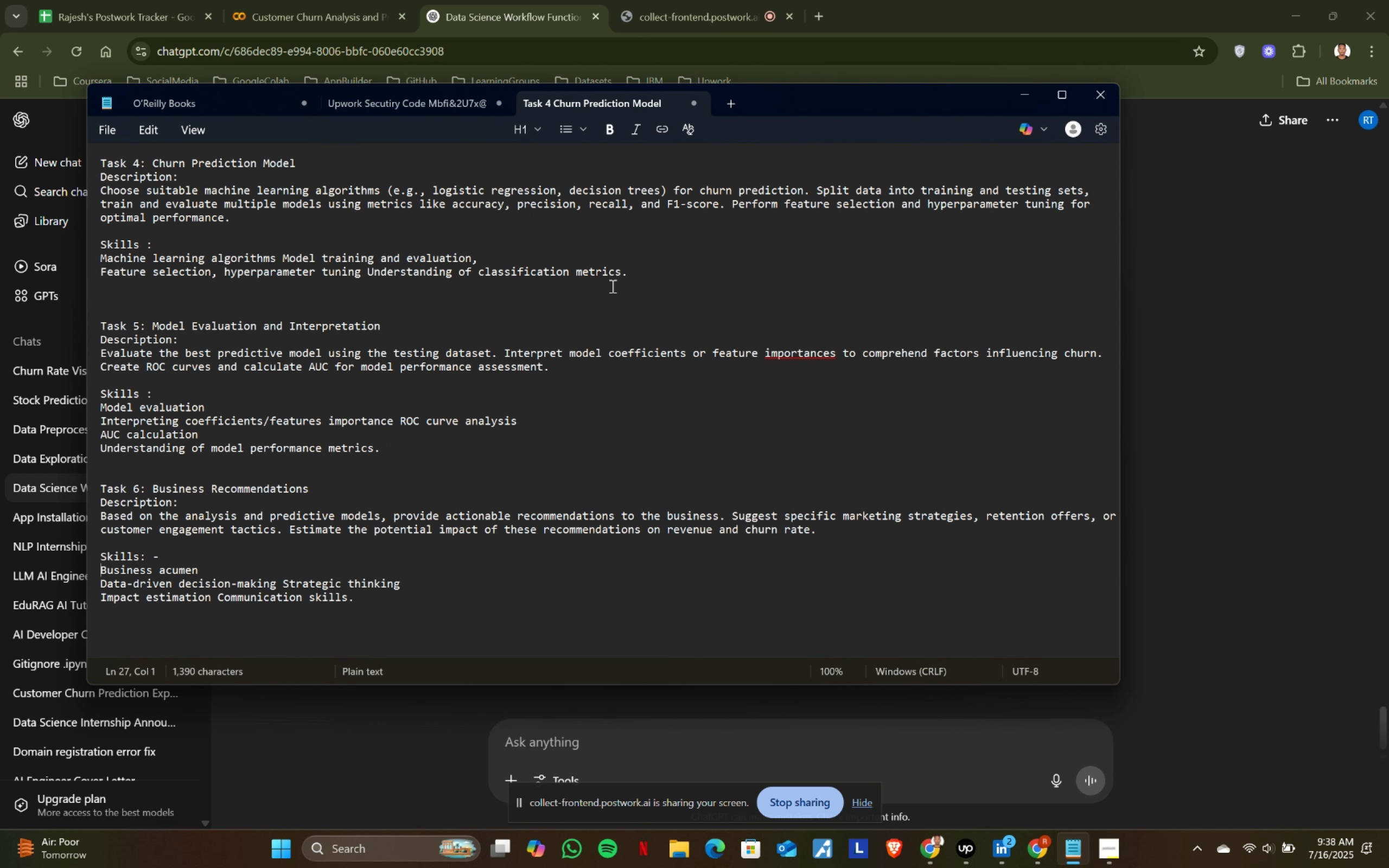 
left_click([657, 279])
 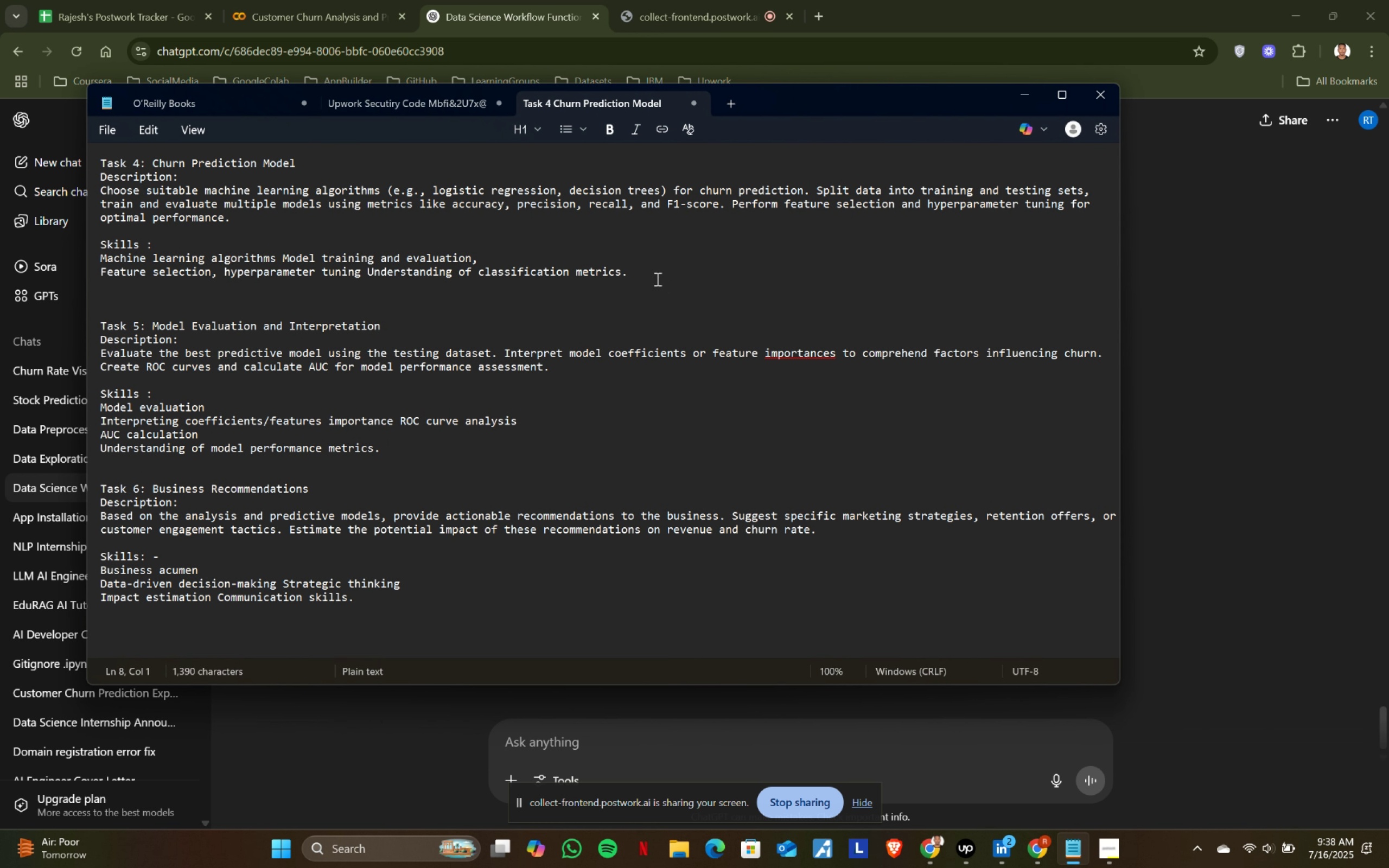 
key(Control+ControlLeft)
 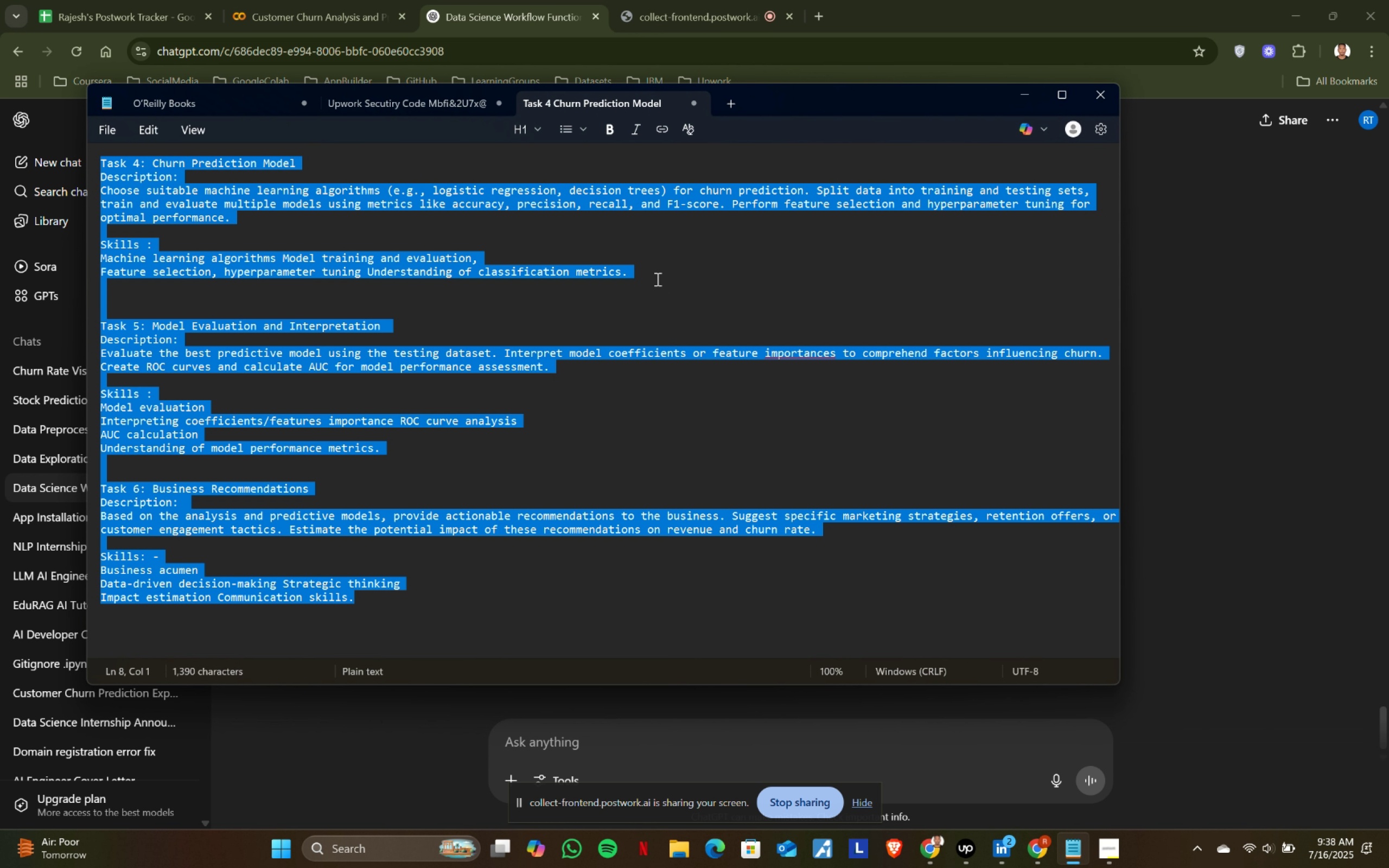 
key(Control+A)
 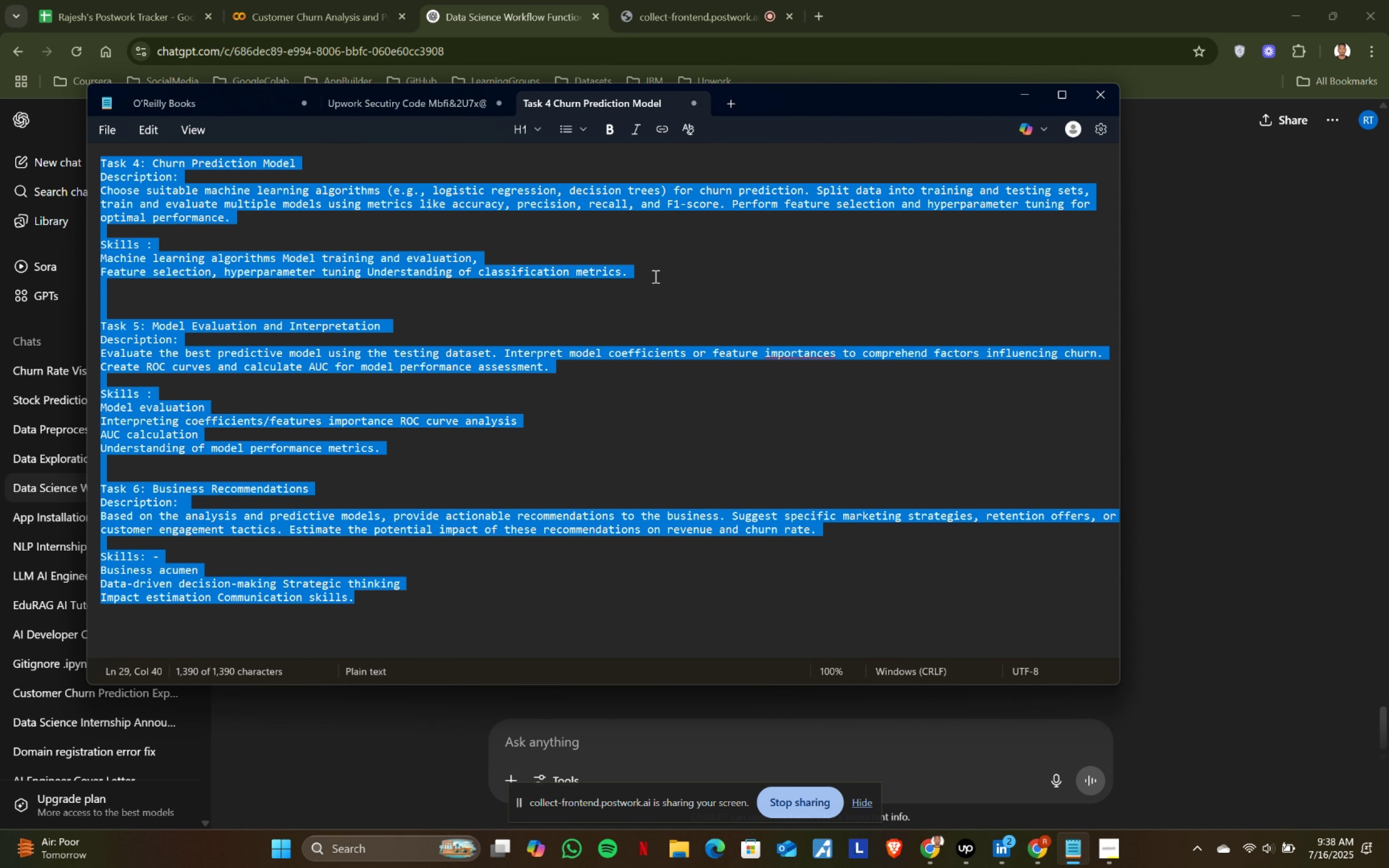 
left_click([654, 276])
 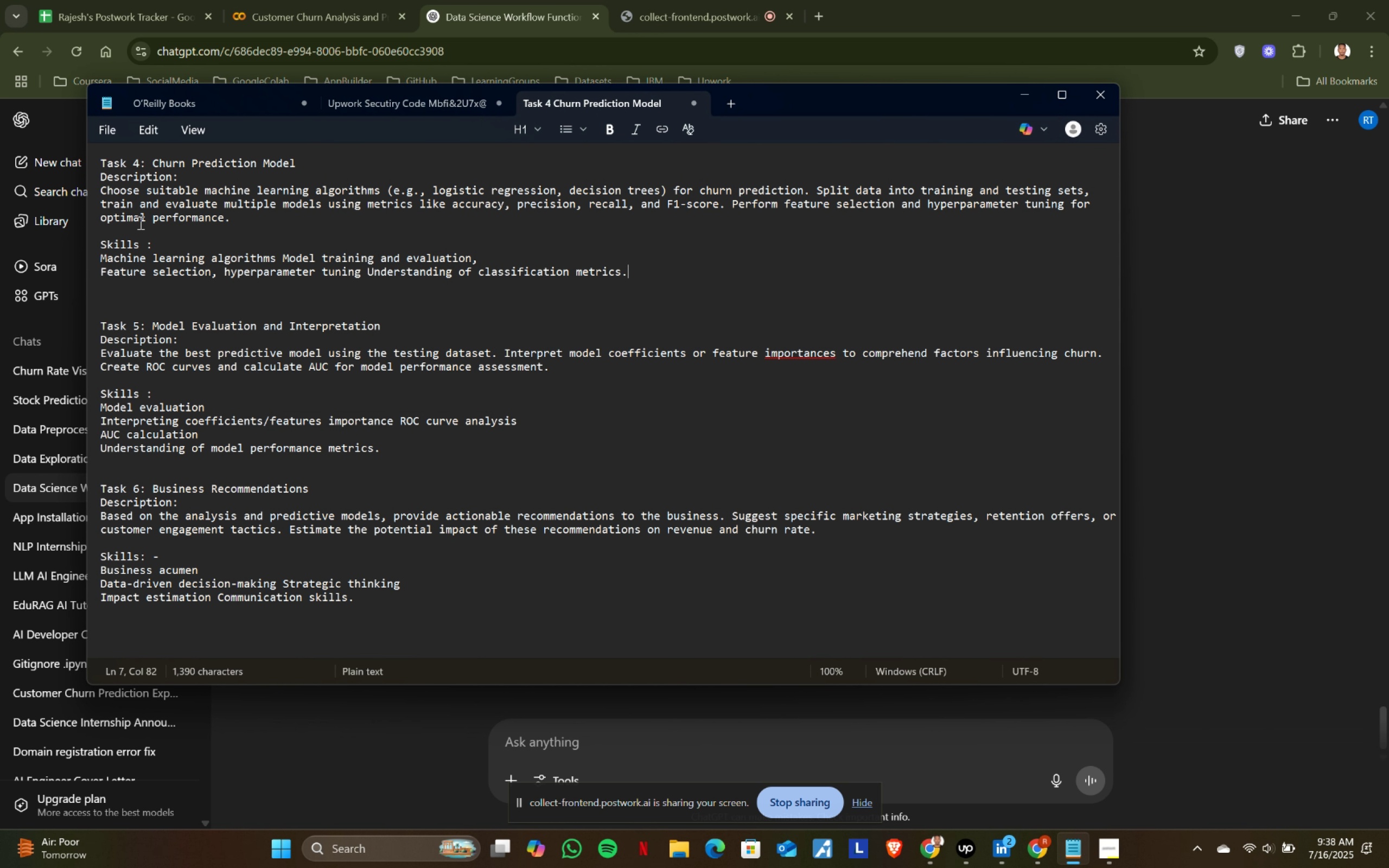 
hold_key(key=ShiftLeft, duration=0.68)
left_click([101, 162])
 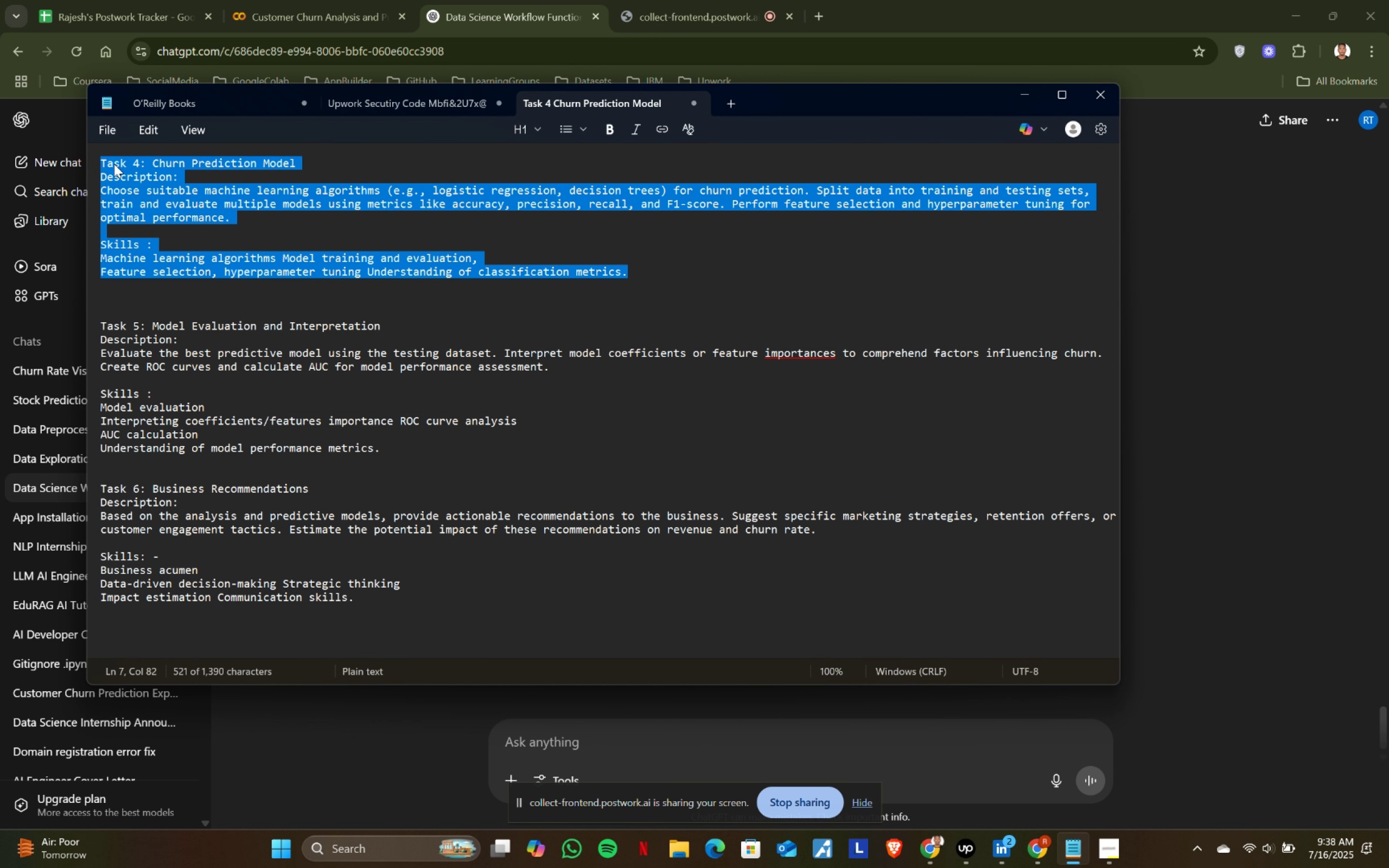 
key(Control+ControlLeft)
 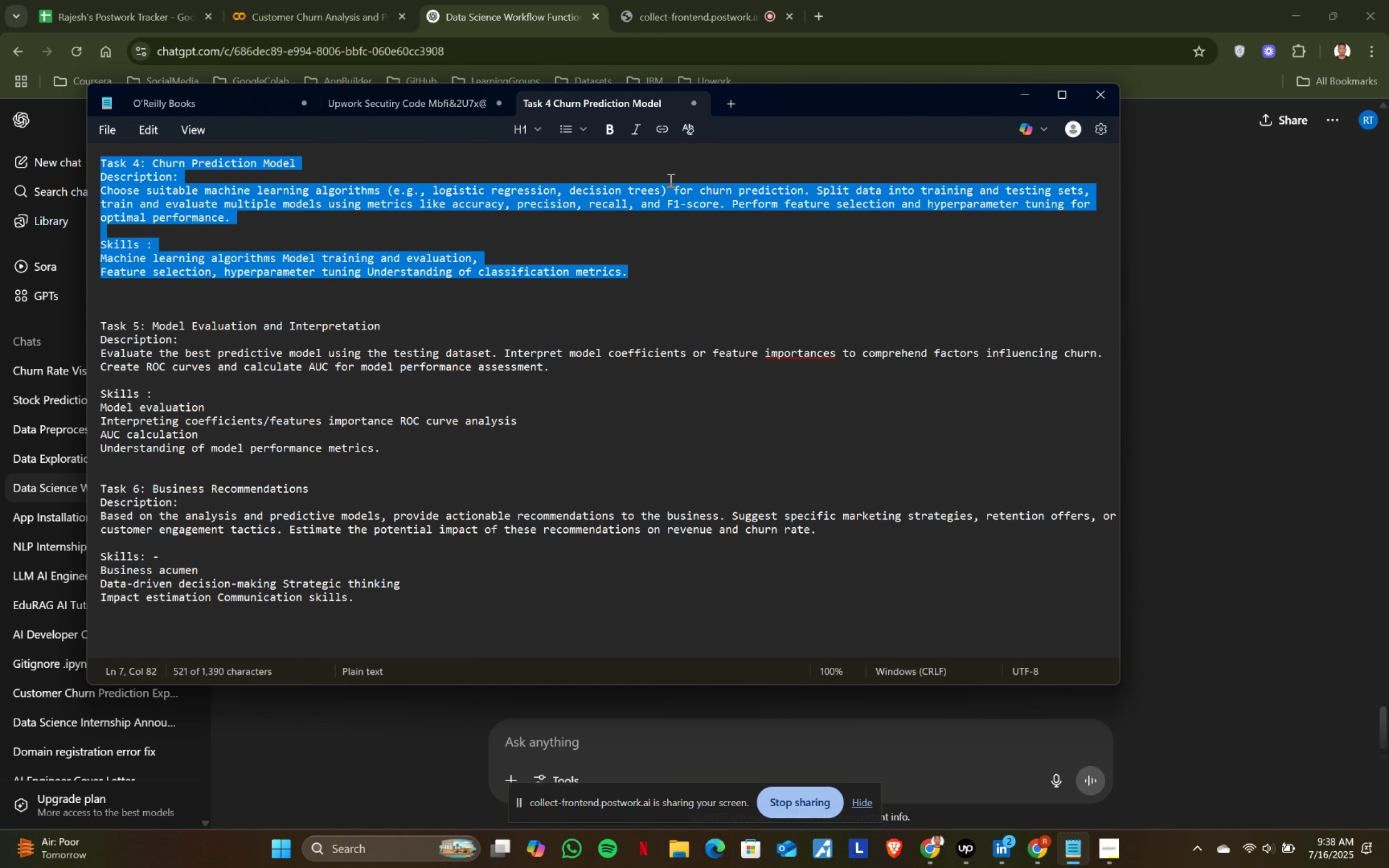 
key(Control+C)
 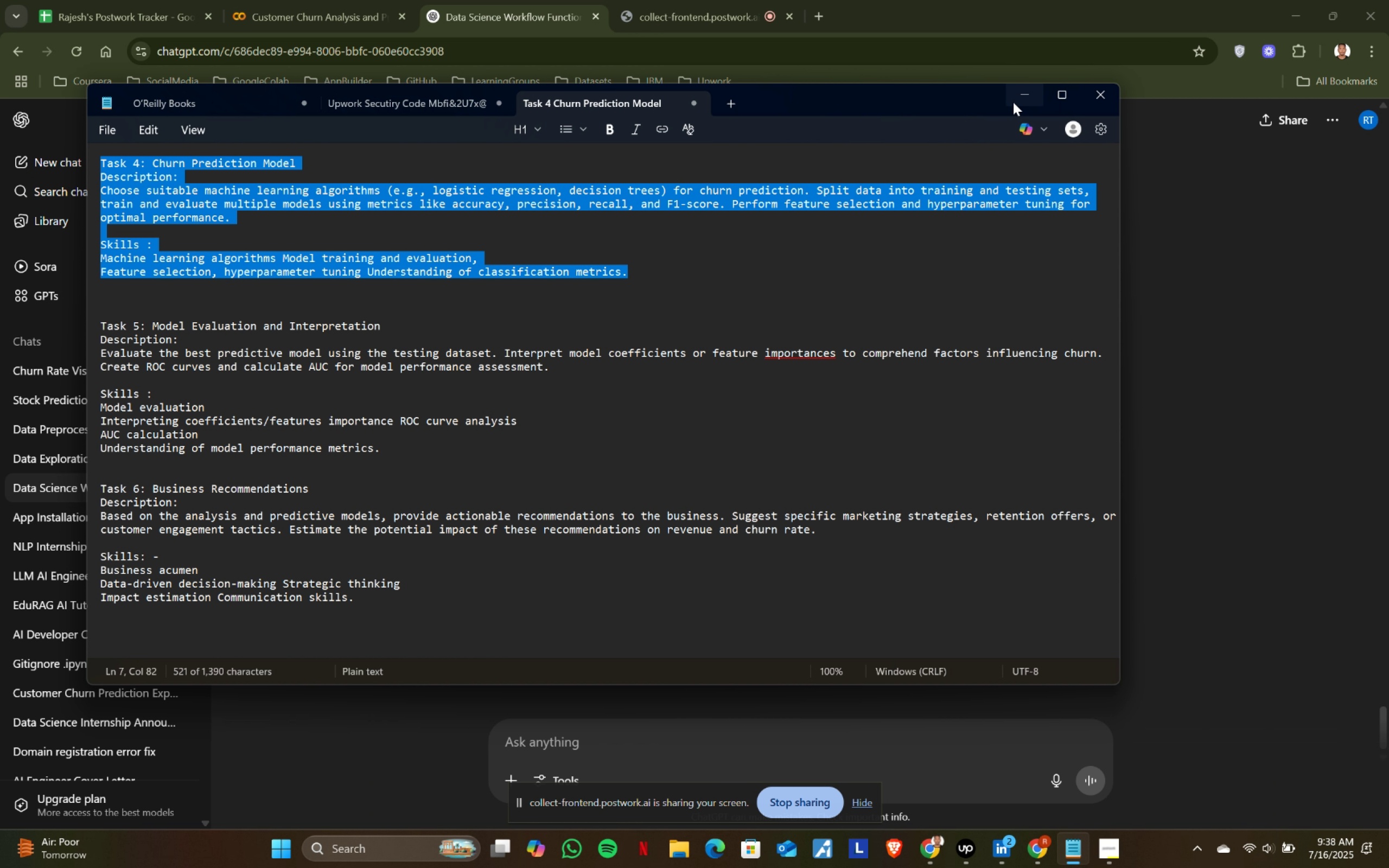 
left_click([1015, 99])
 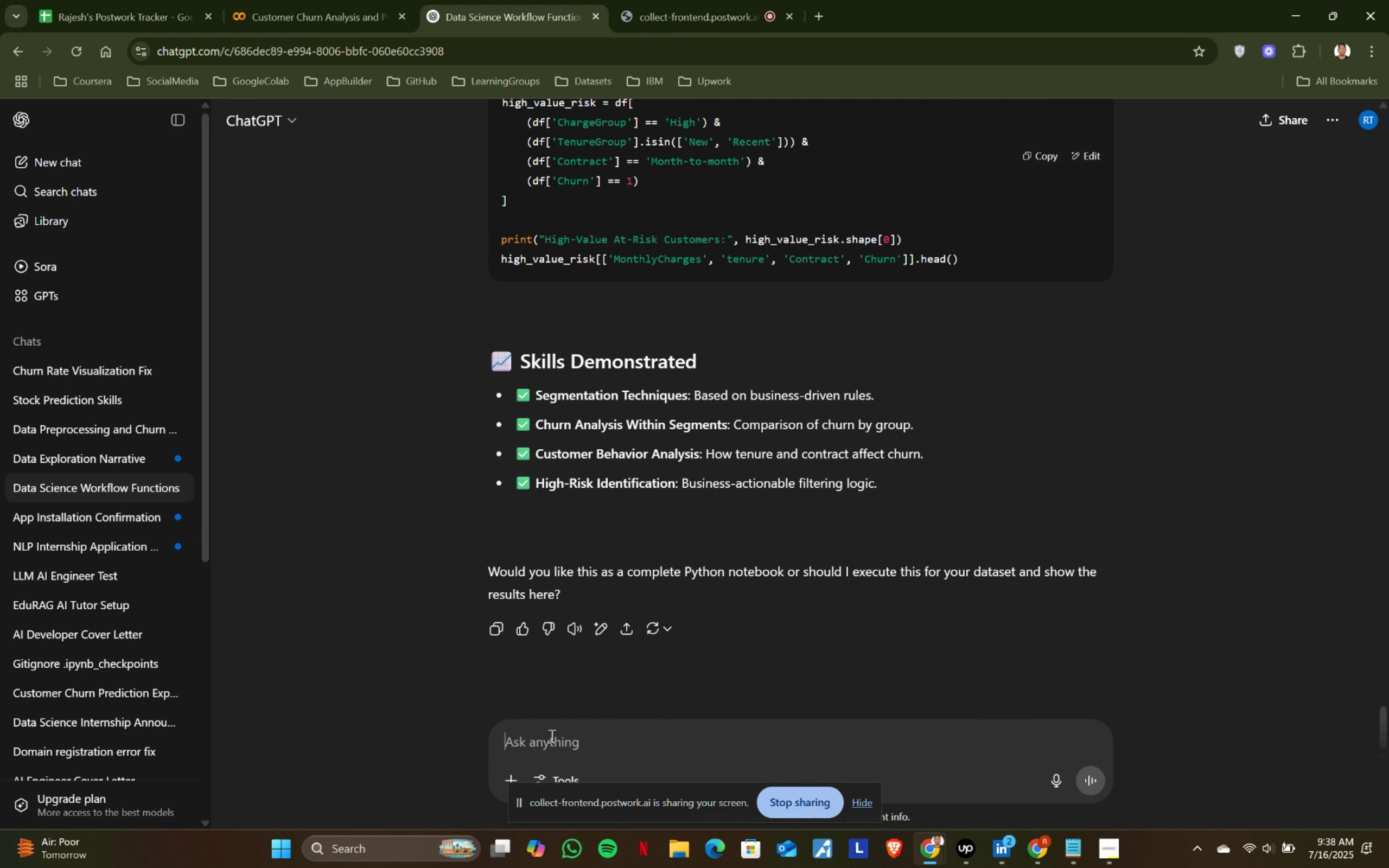 
left_click([551, 736])
 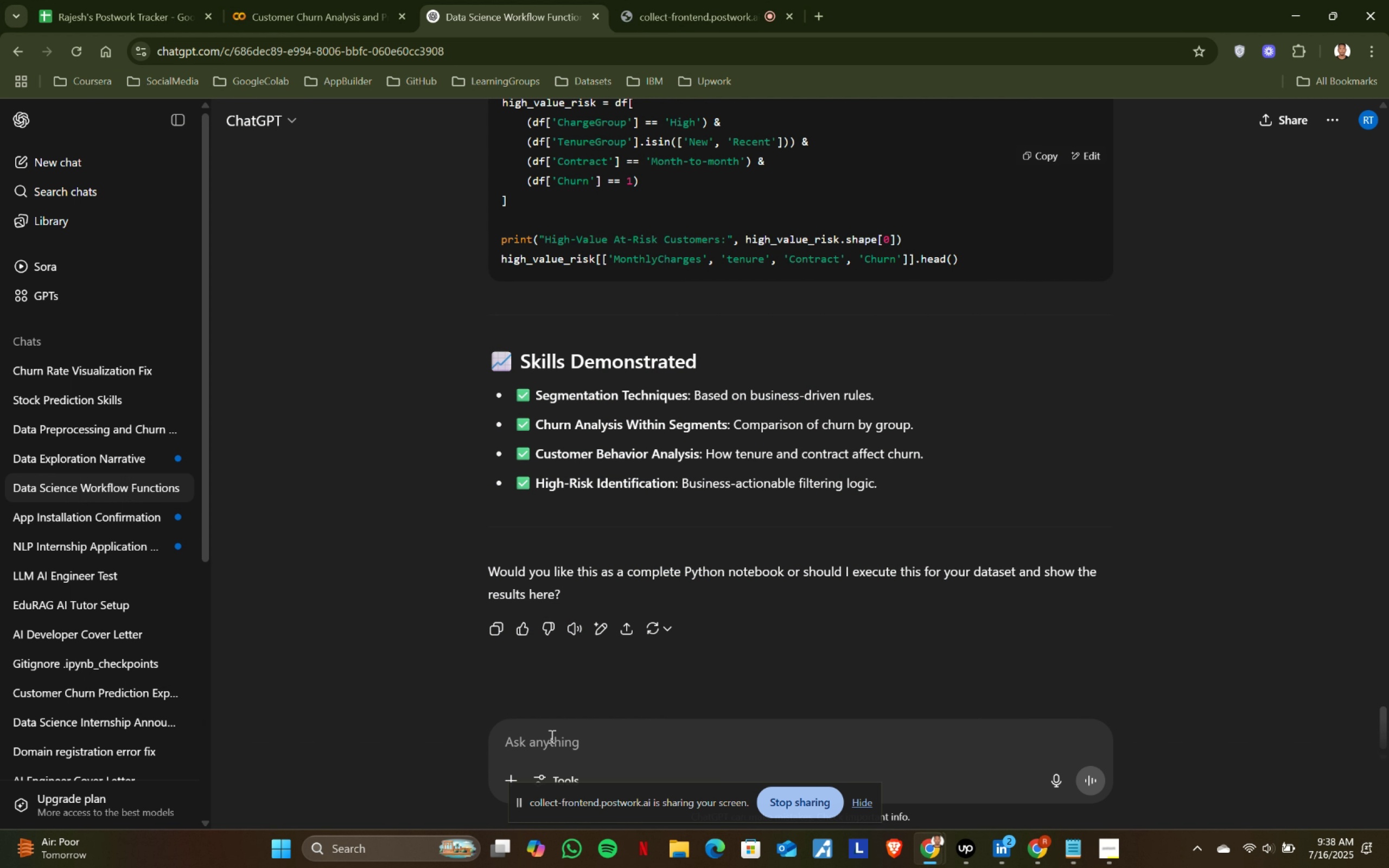 
key(Control+ControlLeft)
 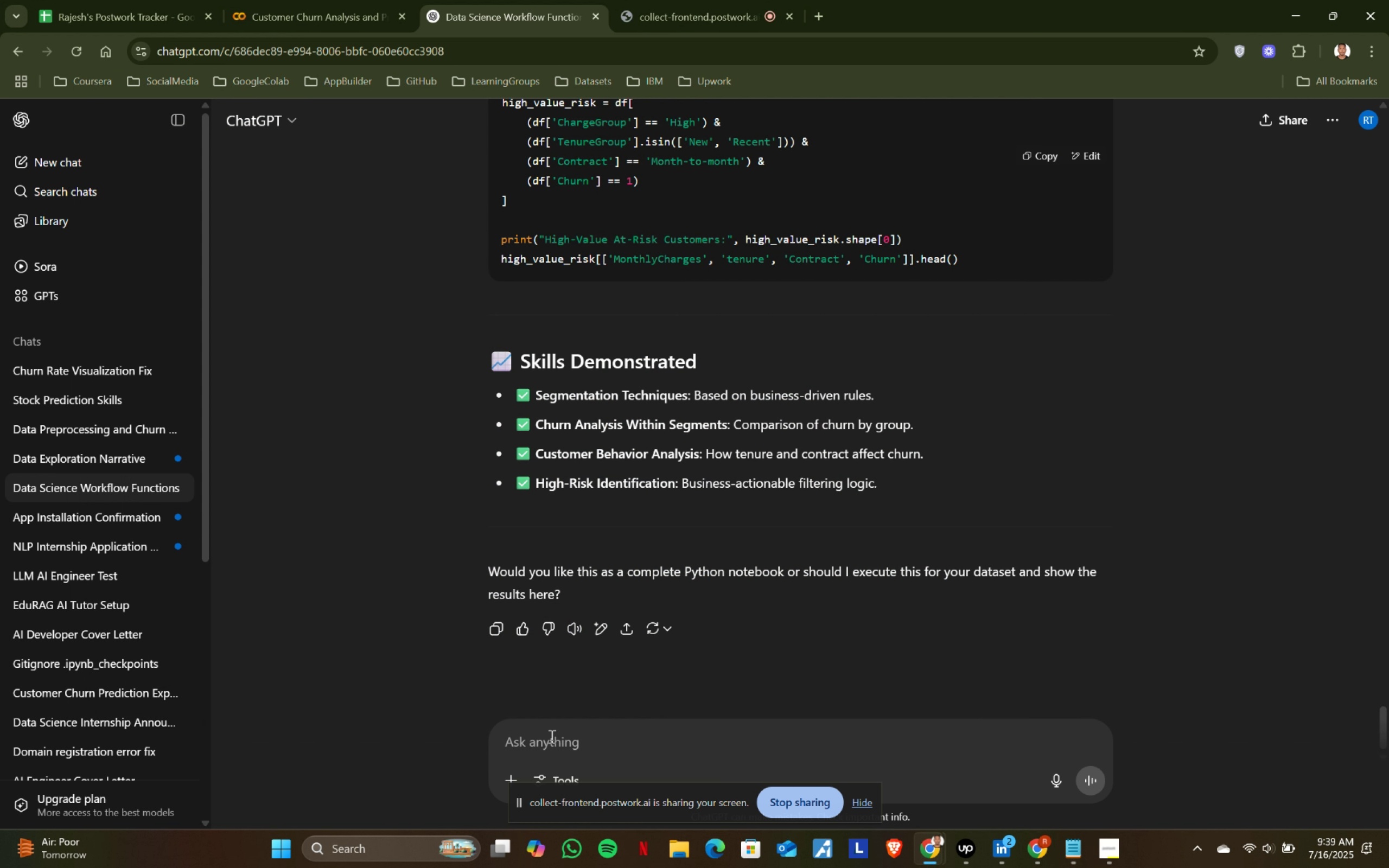 
key(Control+V)
 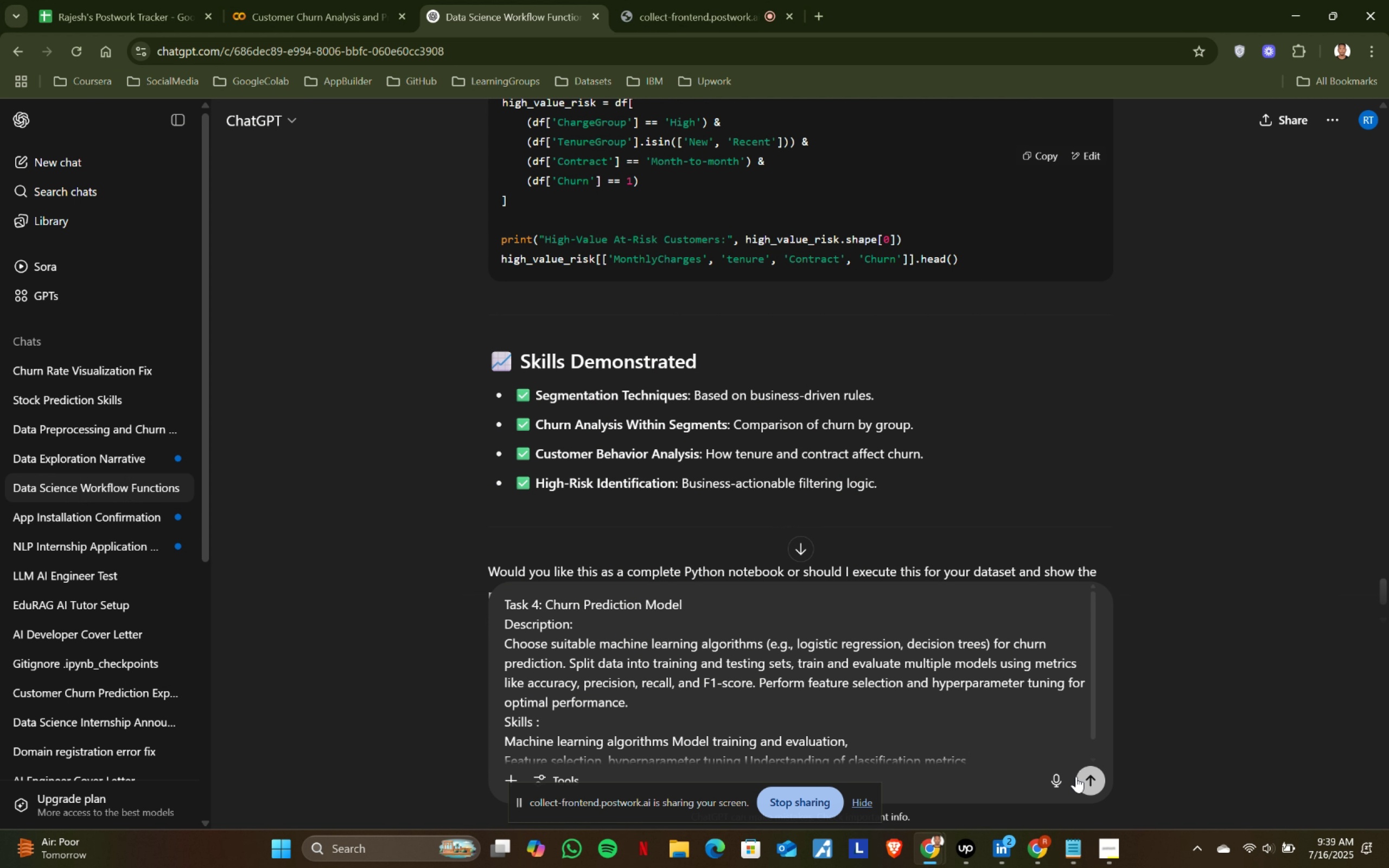 
left_click([1085, 775])
 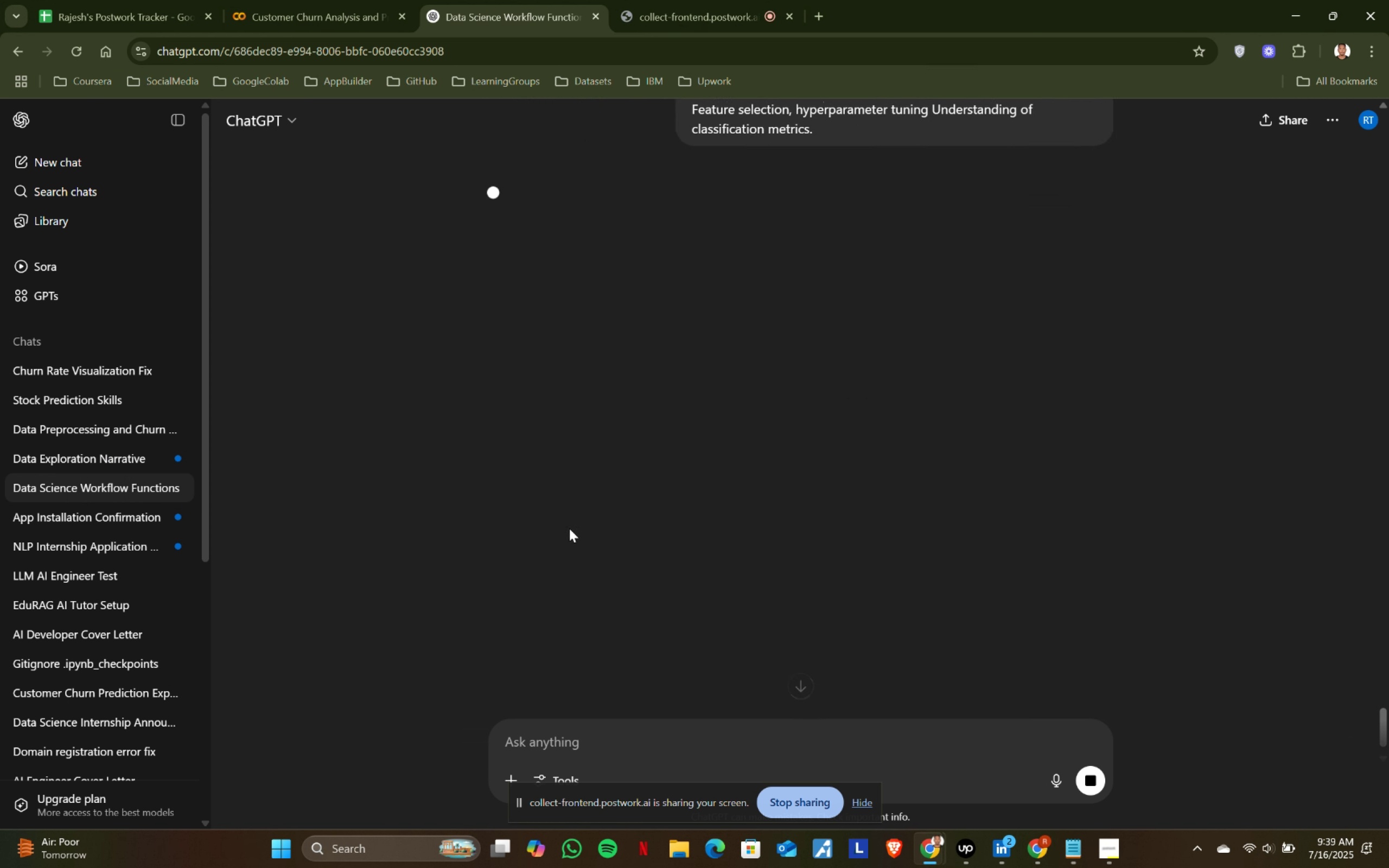 
scroll: coordinate [578, 525], scroll_direction: up, amount: 1.0
 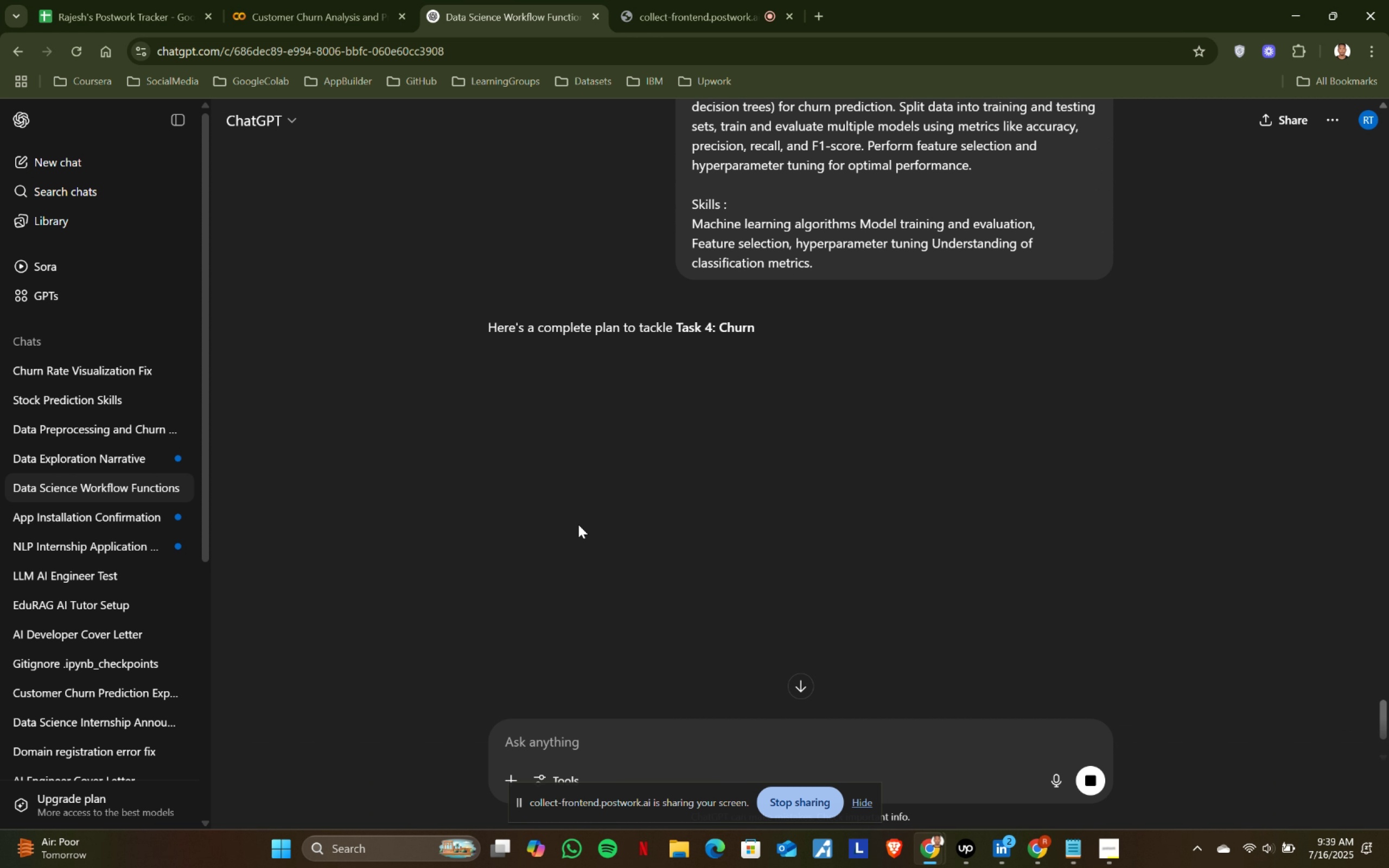 
scroll: coordinate [474, 372], scroll_direction: down, amount: 8.0
 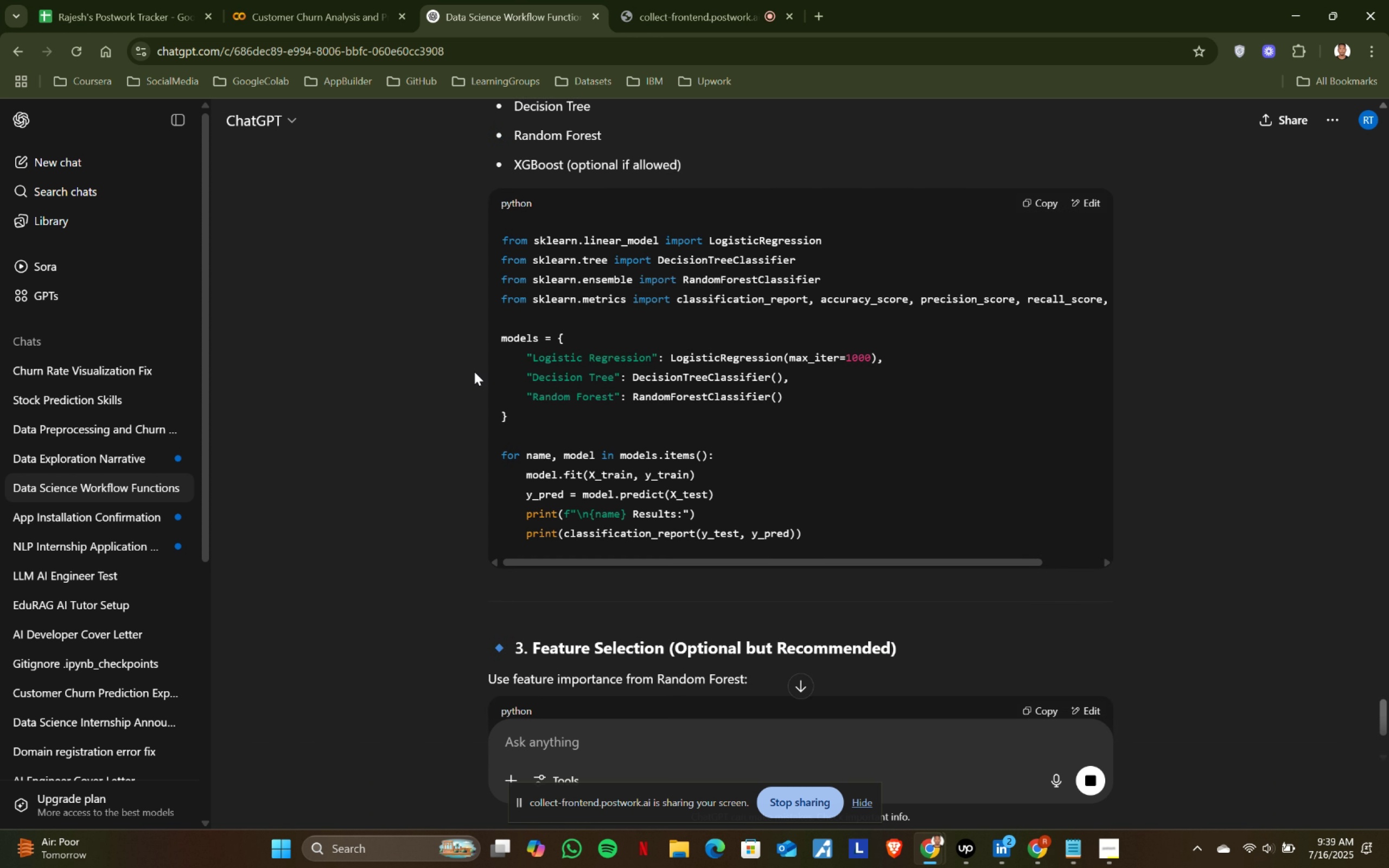 
scroll: coordinate [474, 372], scroll_direction: up, amount: 1.0
 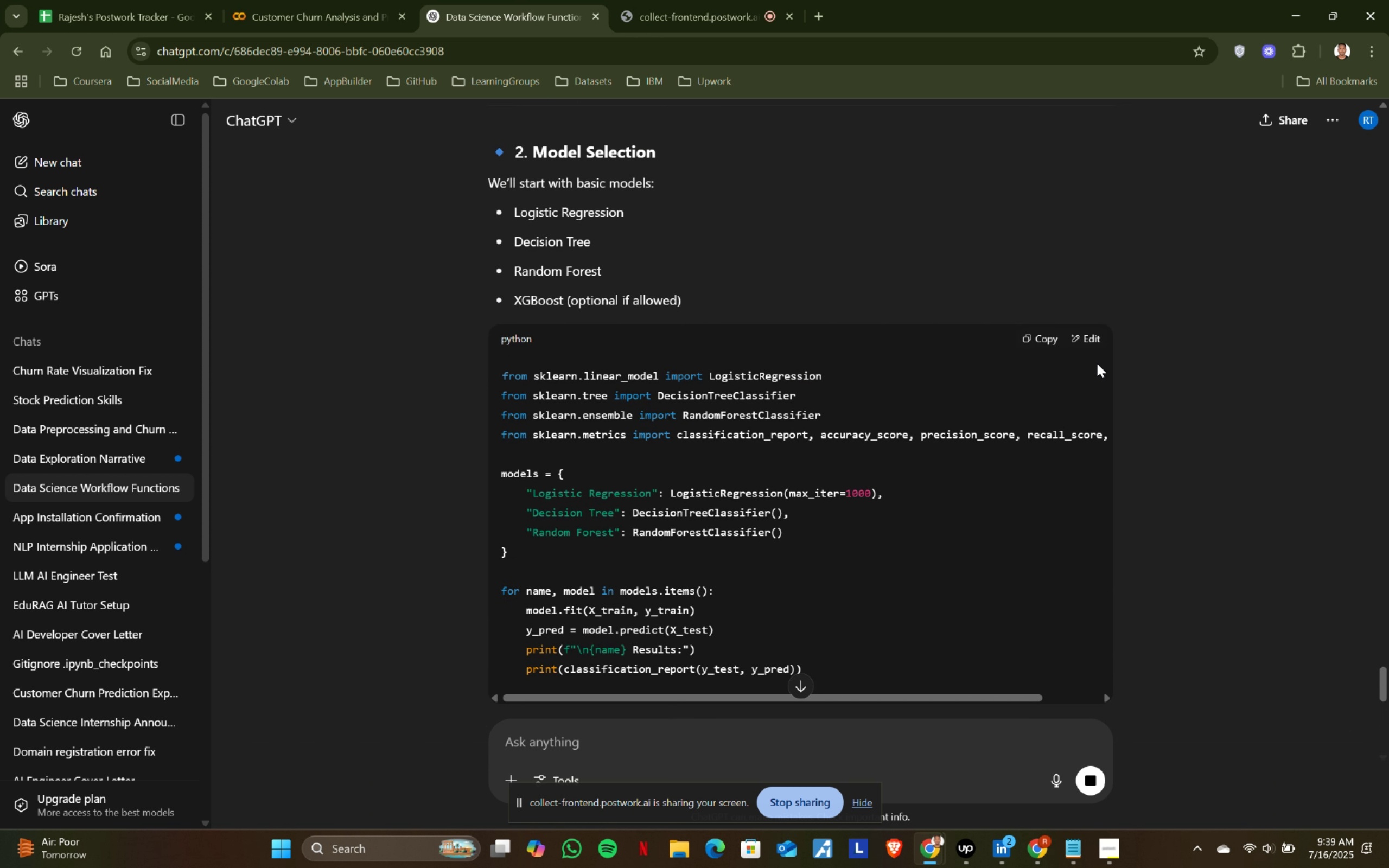 
scroll: coordinate [782, 448], scroll_direction: down, amount: 3.0
 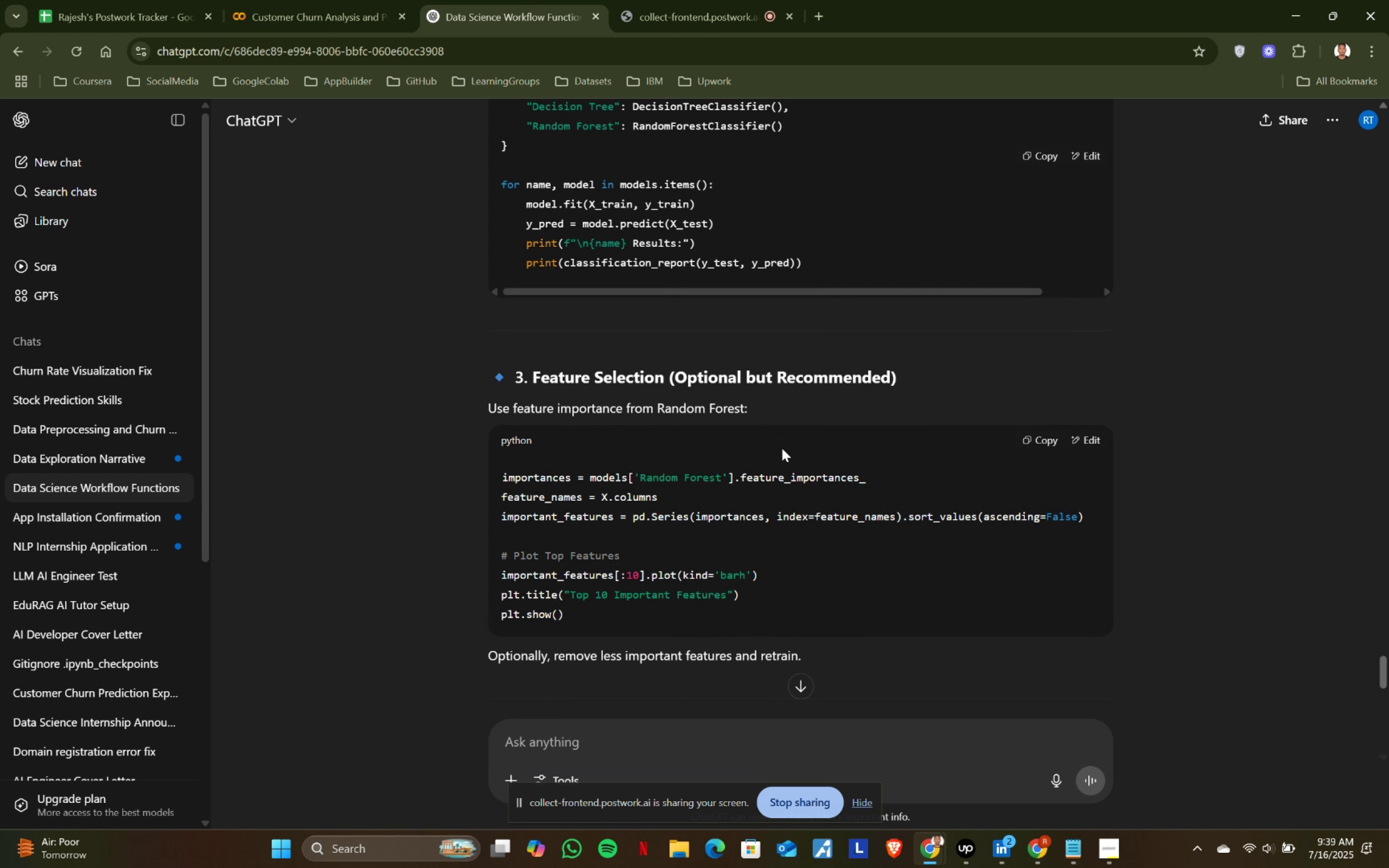 
scroll: coordinate [782, 448], scroll_direction: up, amount: 2.0
 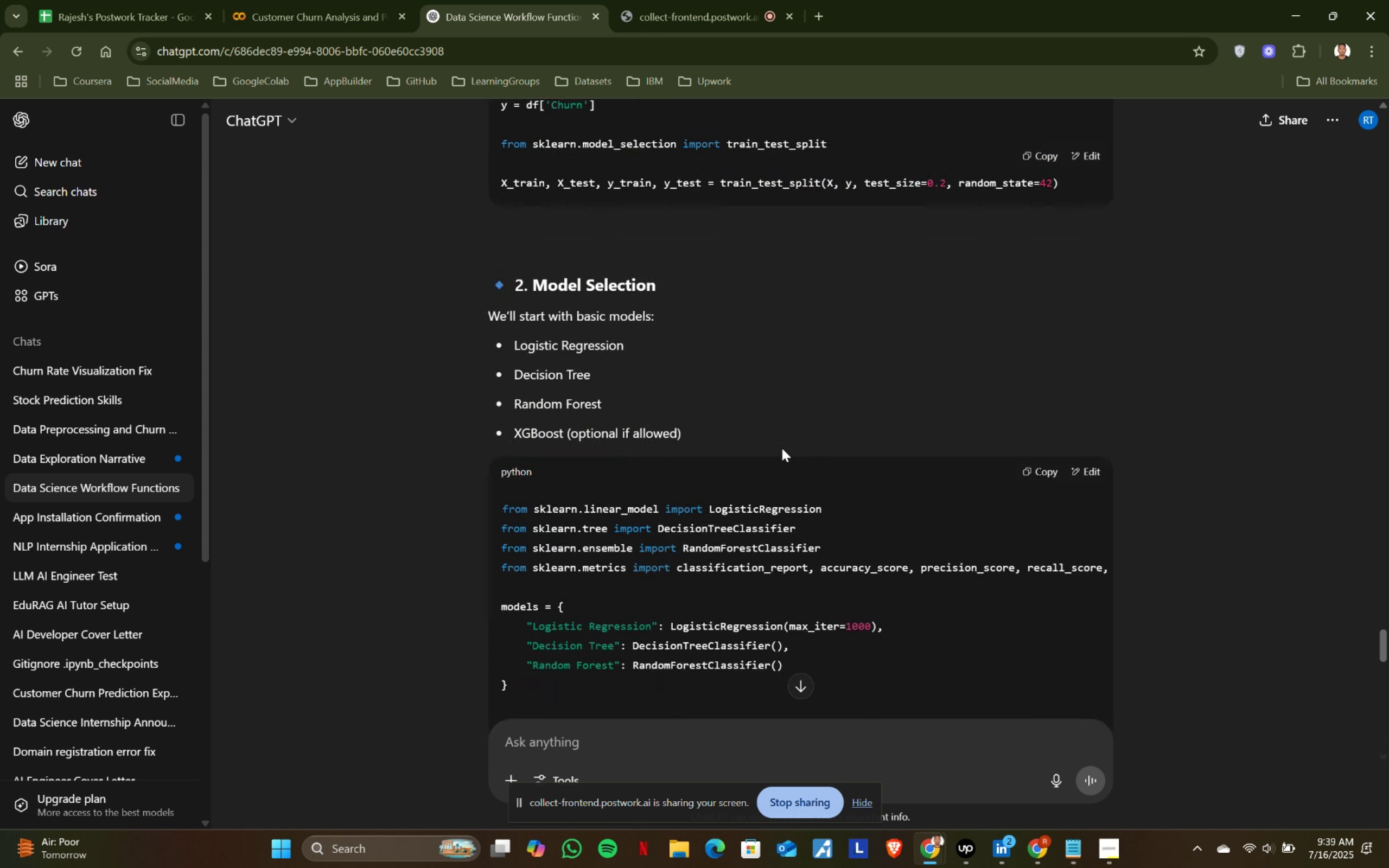 
scroll: coordinate [782, 448], scroll_direction: down, amount: 1.0
 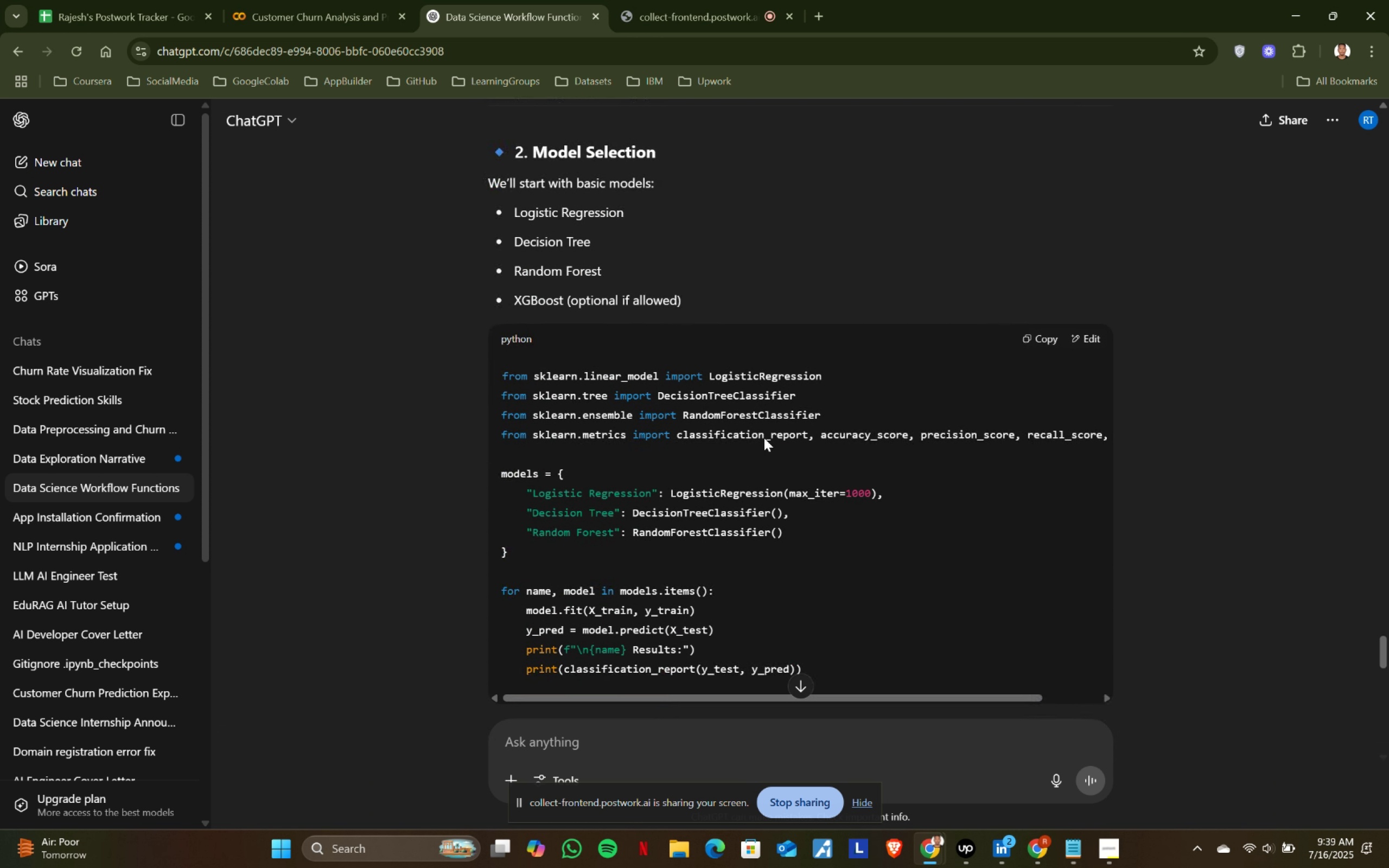 
left_click([308, 0])
 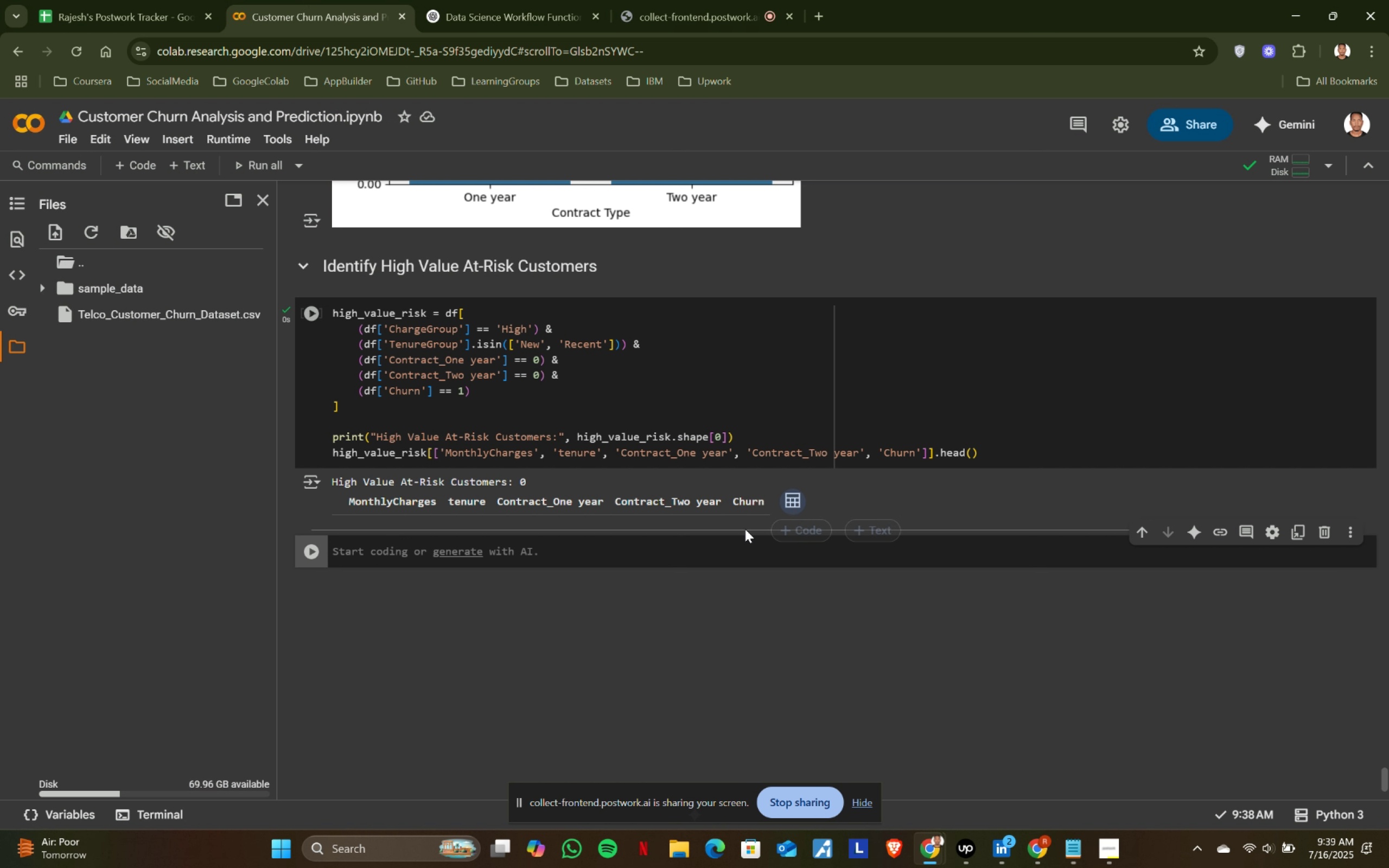 
left_click([880, 527])
 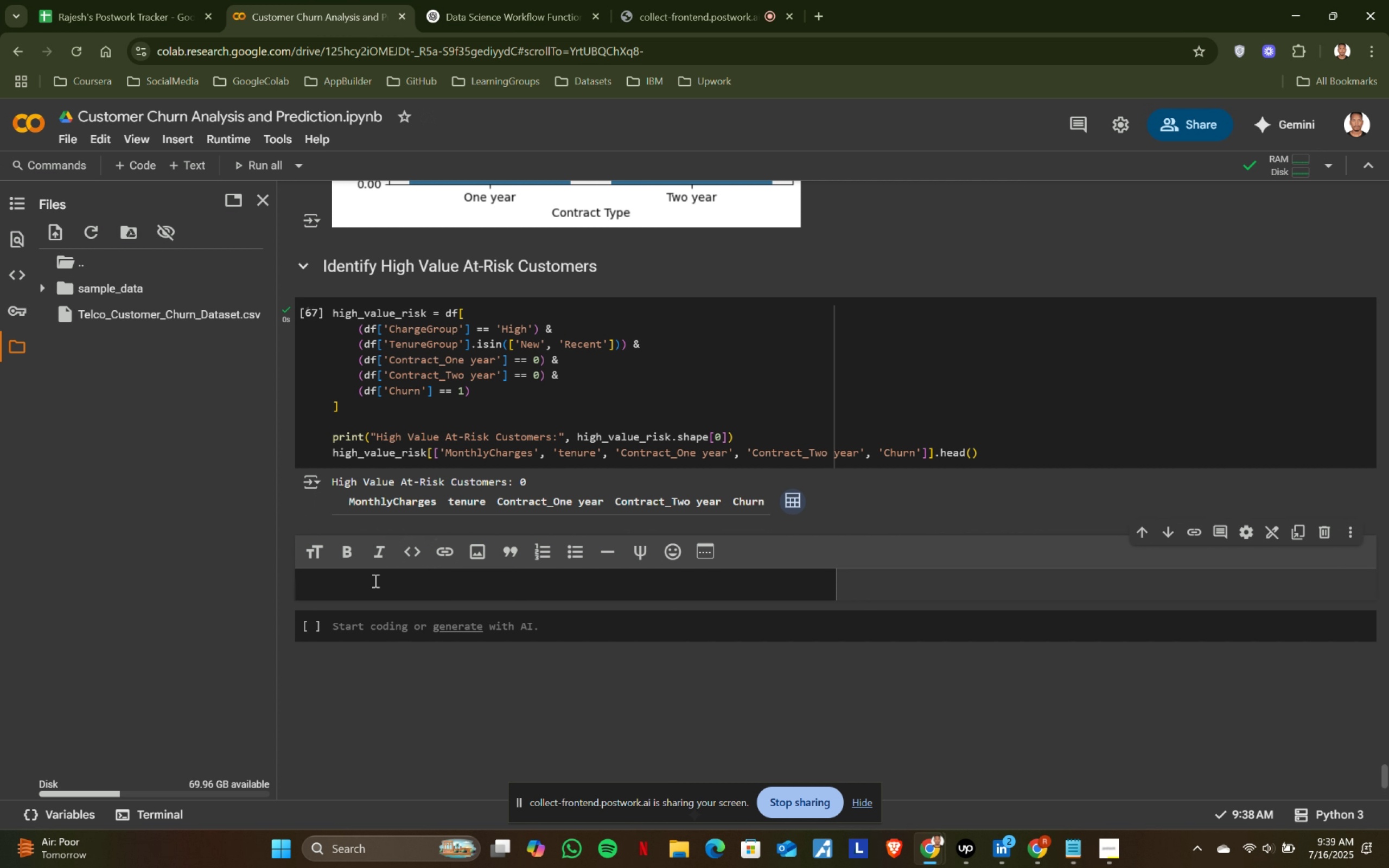 
type(###)
key(Backspace)
type( MOdel )
key(Backspace)
key(Backspace)
key(Backspace)
key(Backspace)
key(Backspace)
type(odel Selection)
 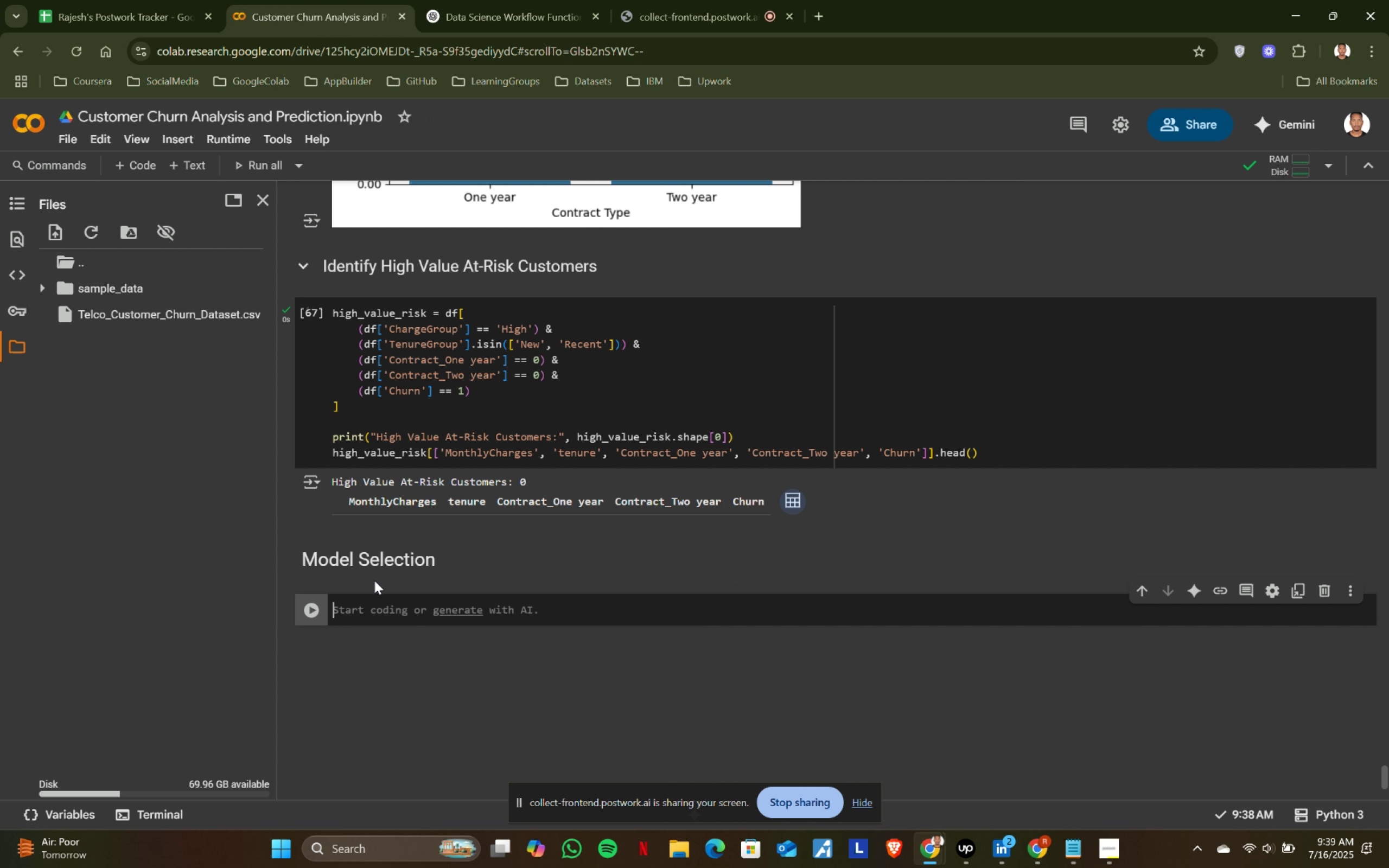 
 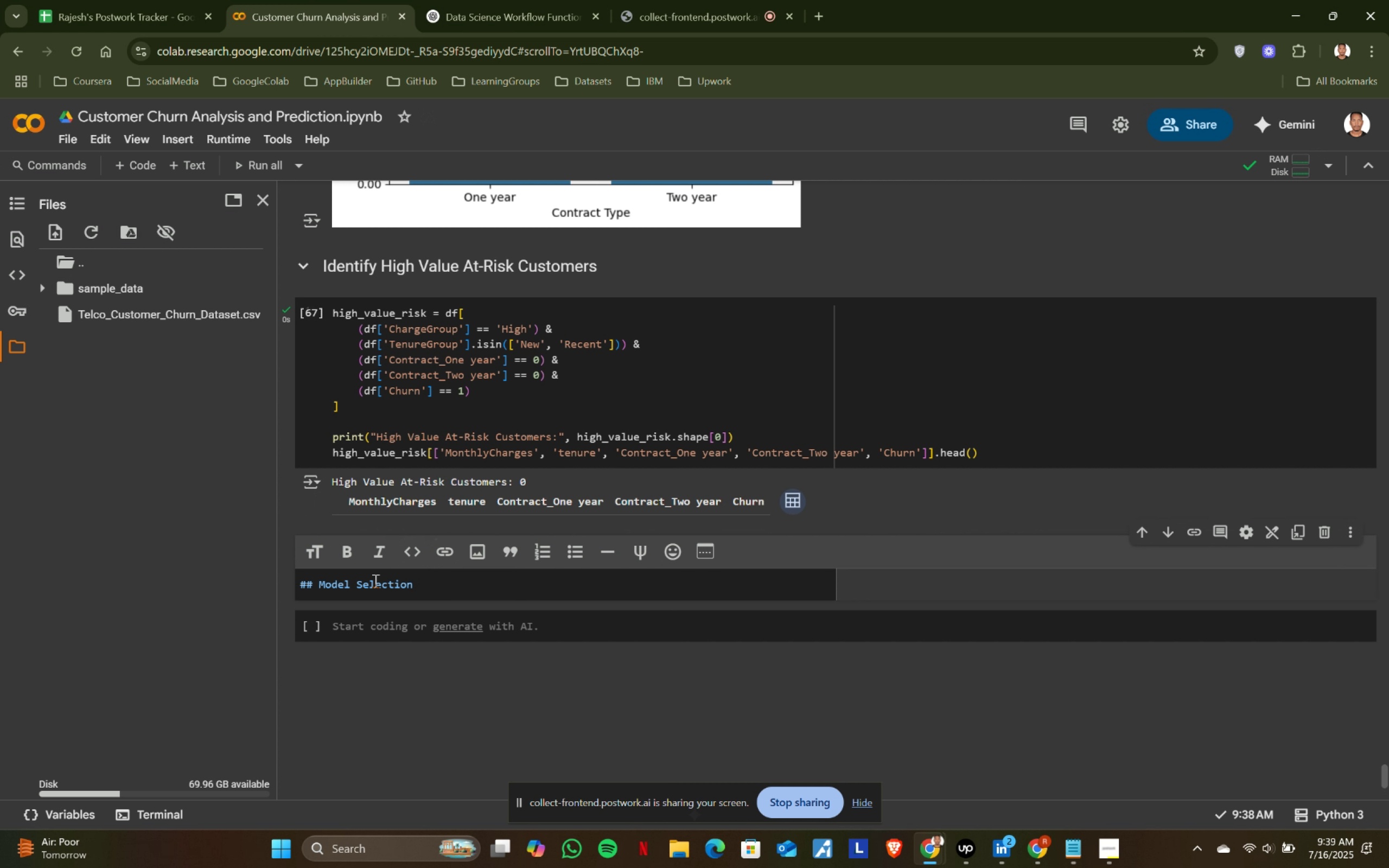 
key(Shift+Enter)
 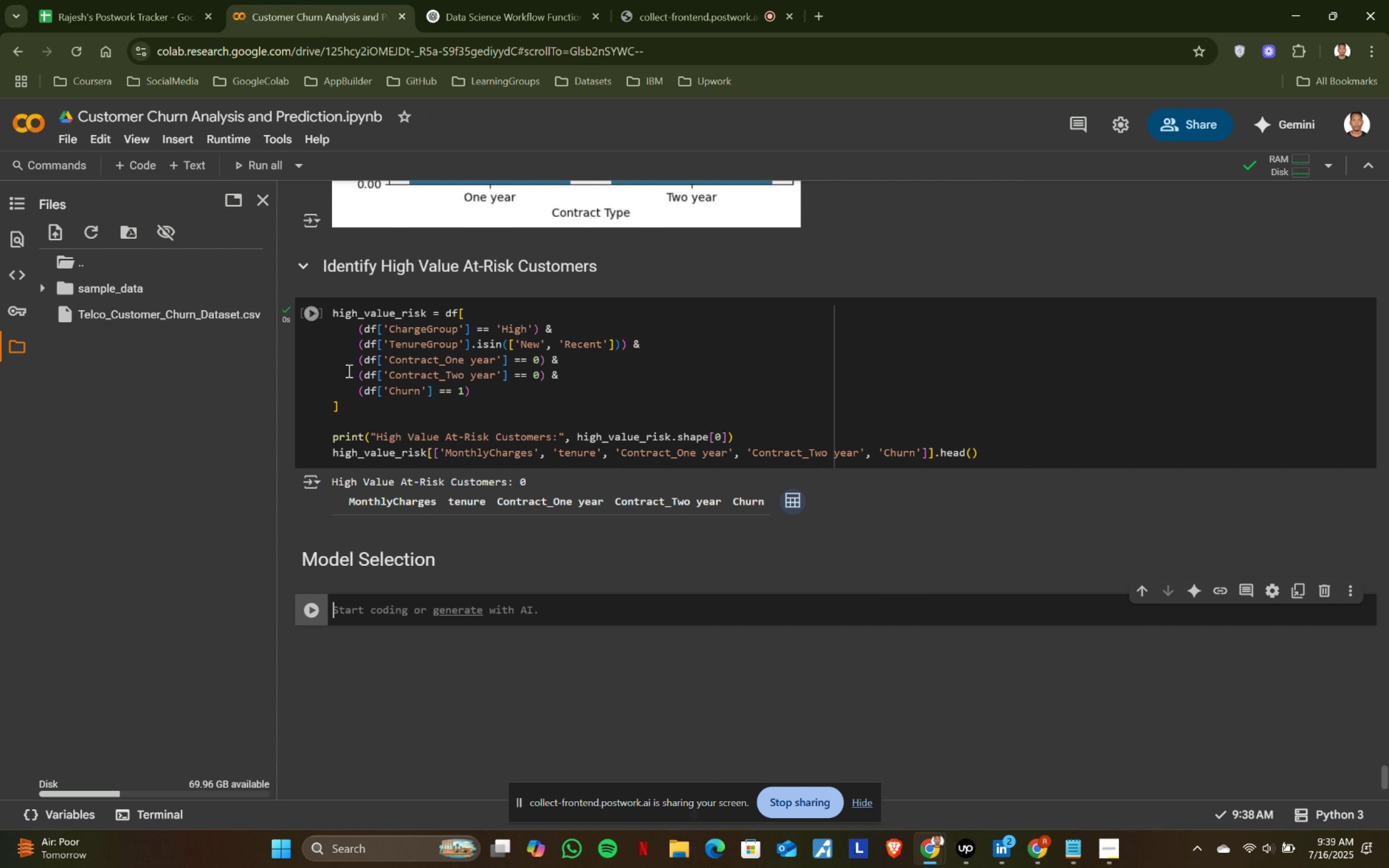 
left_click([473, 7])
 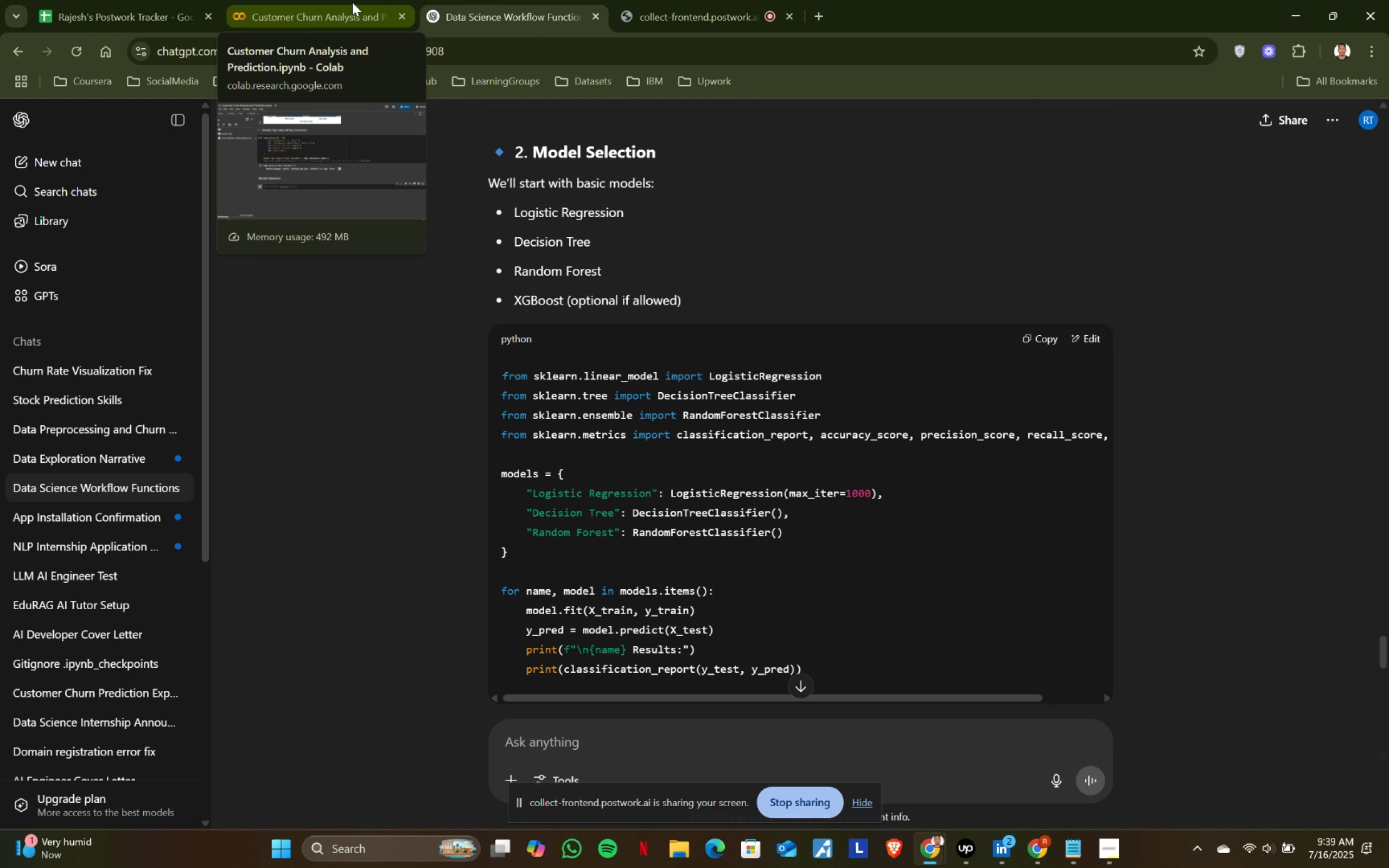 
wait(5.35)
 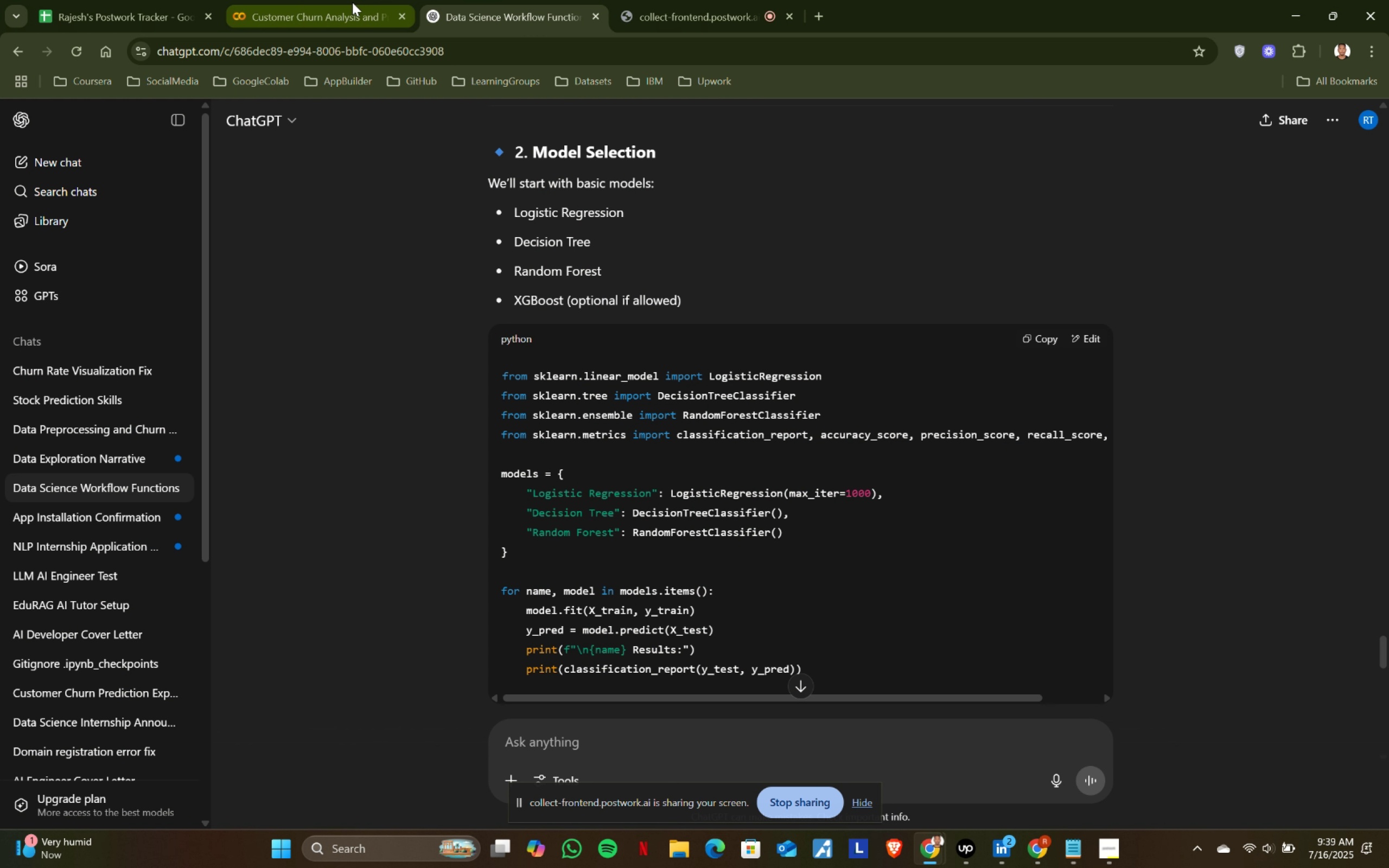 
left_click([352, 2])
 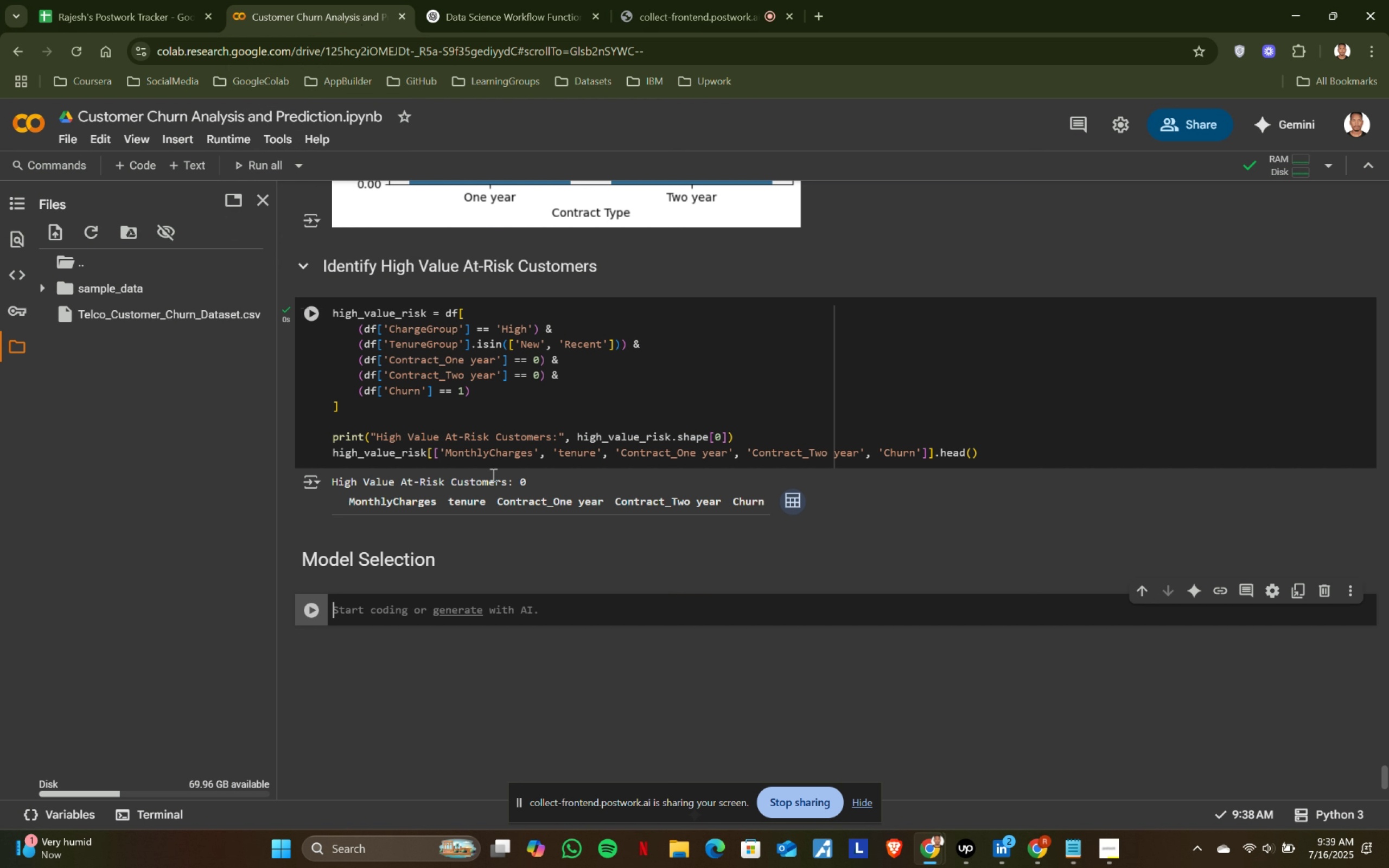 
type(from sklearn.)
 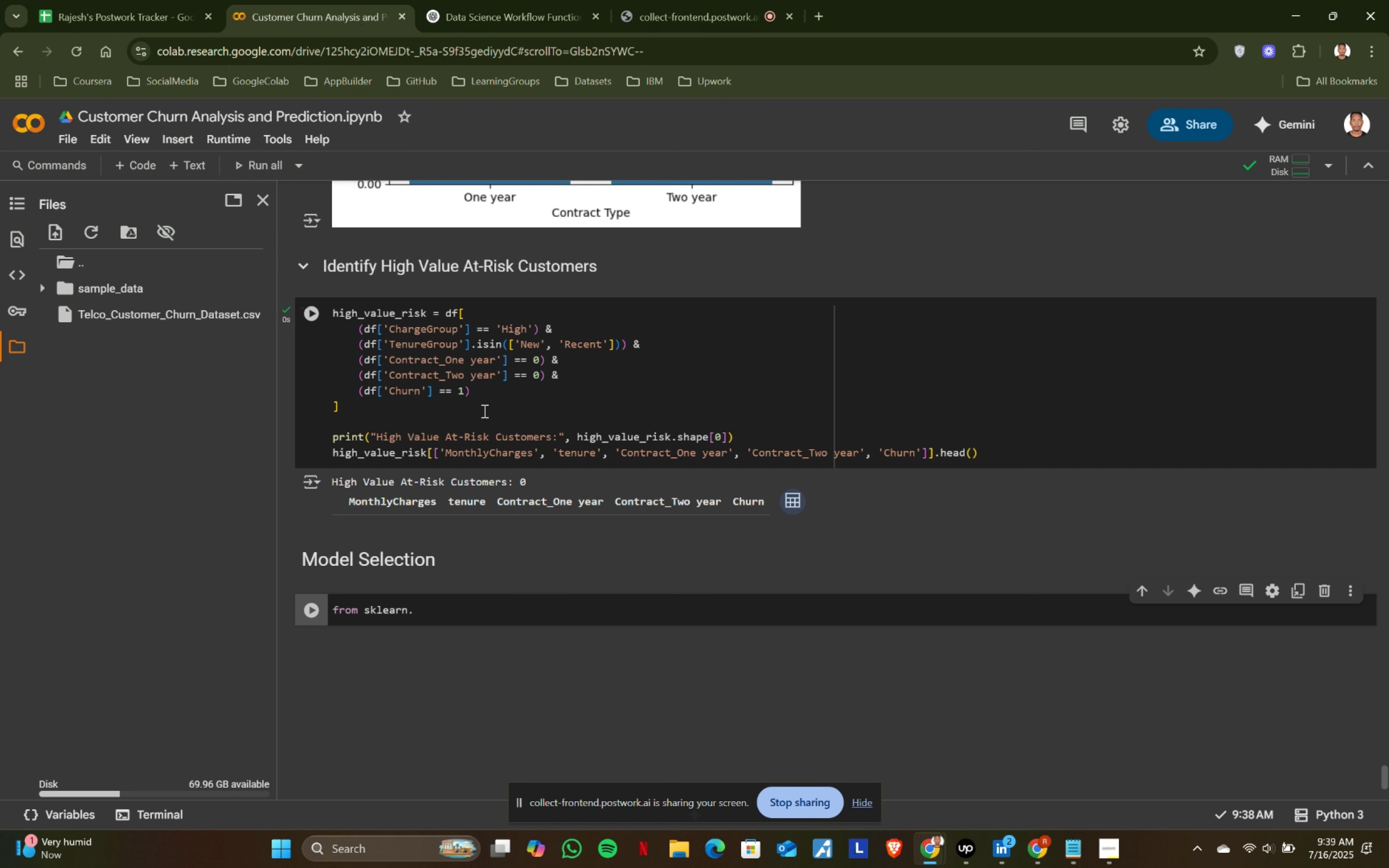 
left_click([506, 0])
 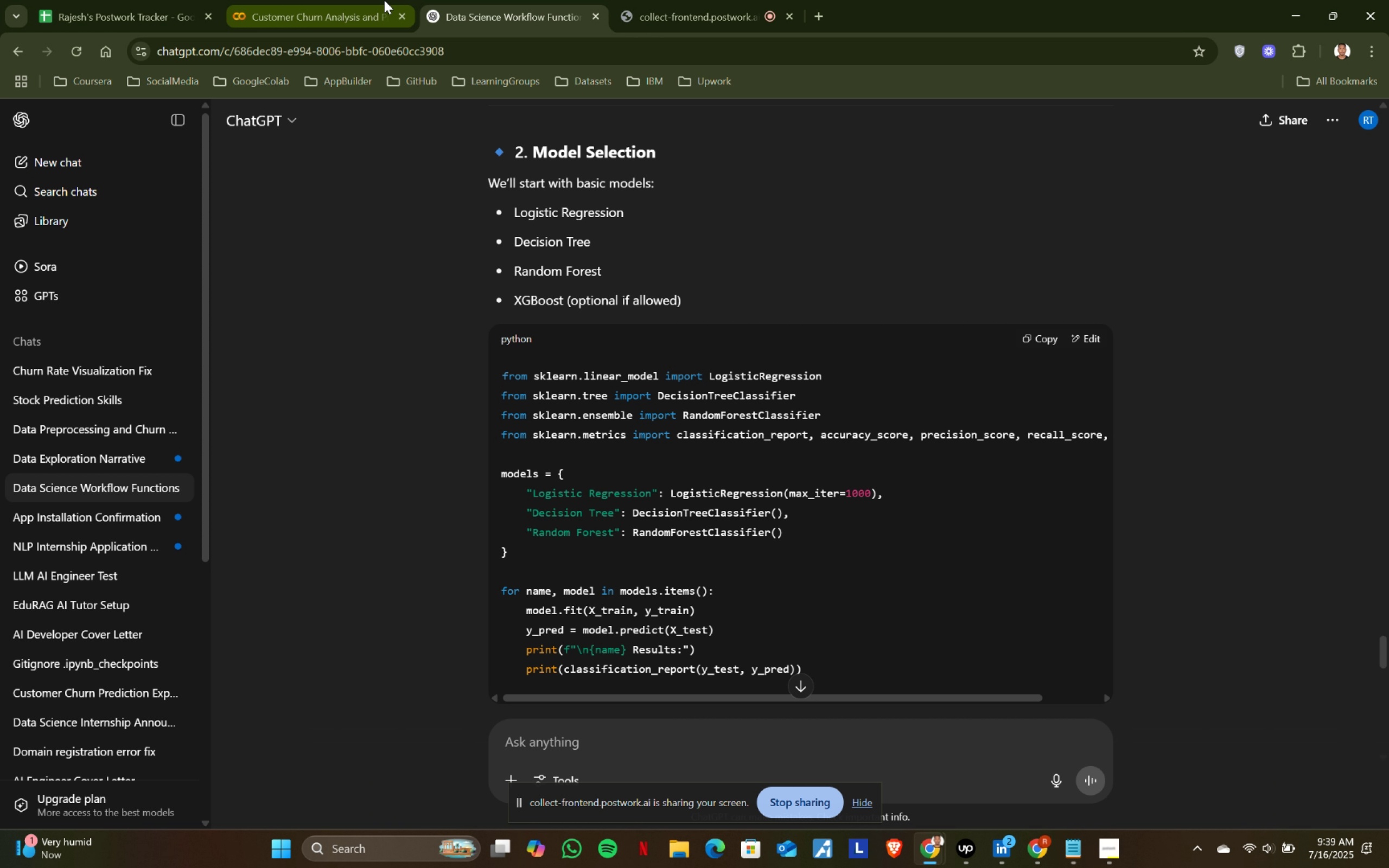 
left_click([384, 0])
 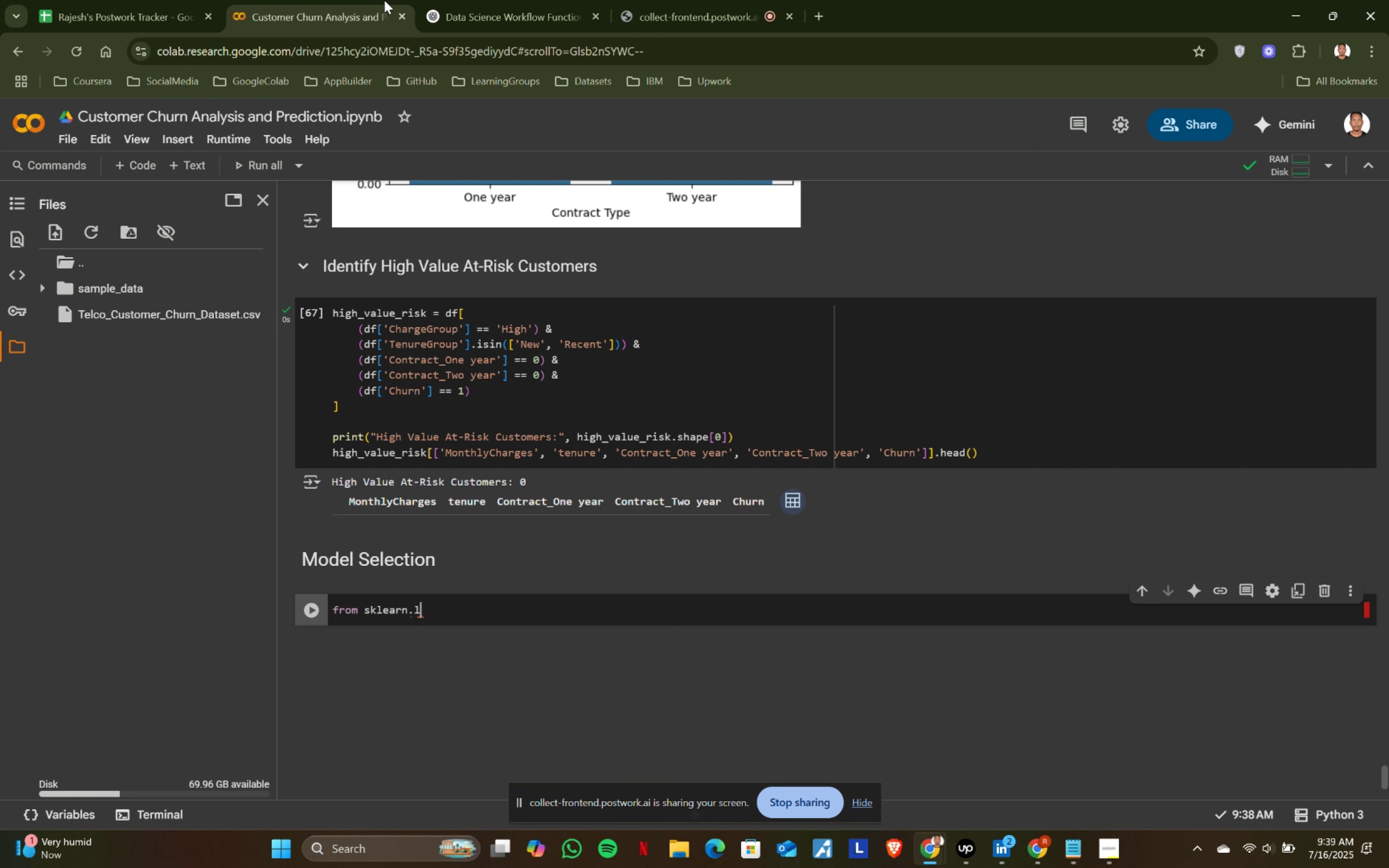 
type(linera)
 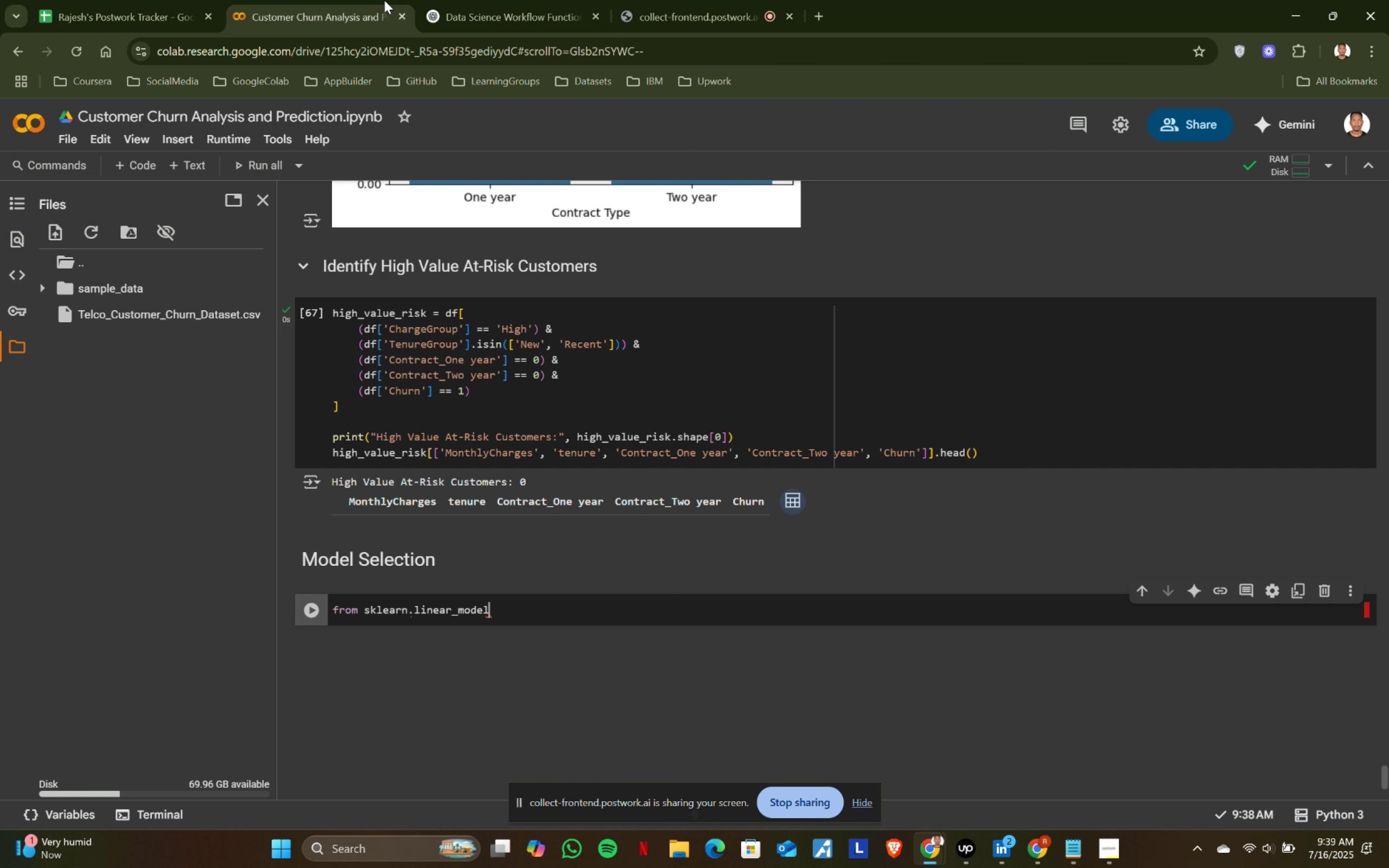 
key(Enter)
 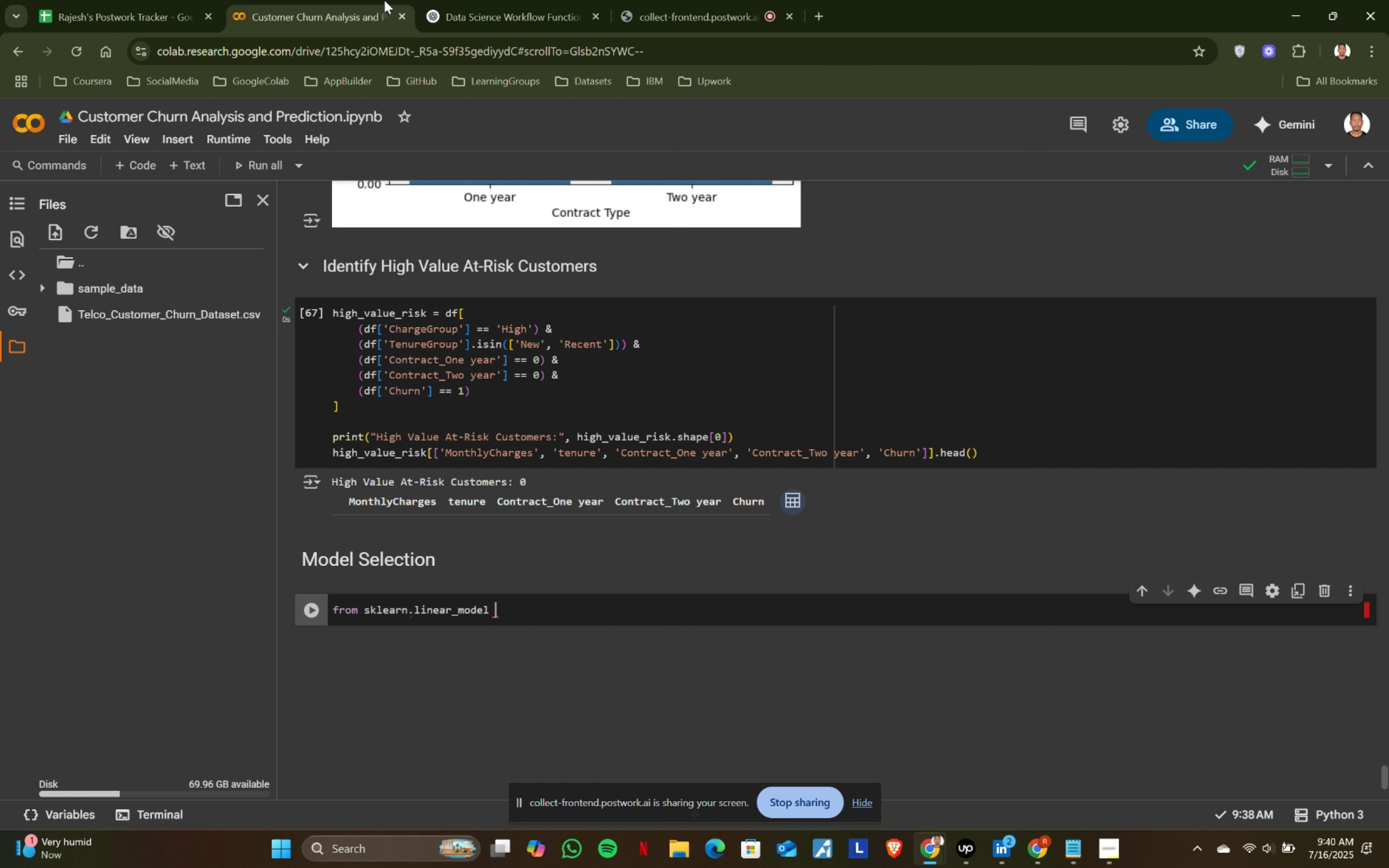 
type( ip)
key(Backspace)
type(mp)
 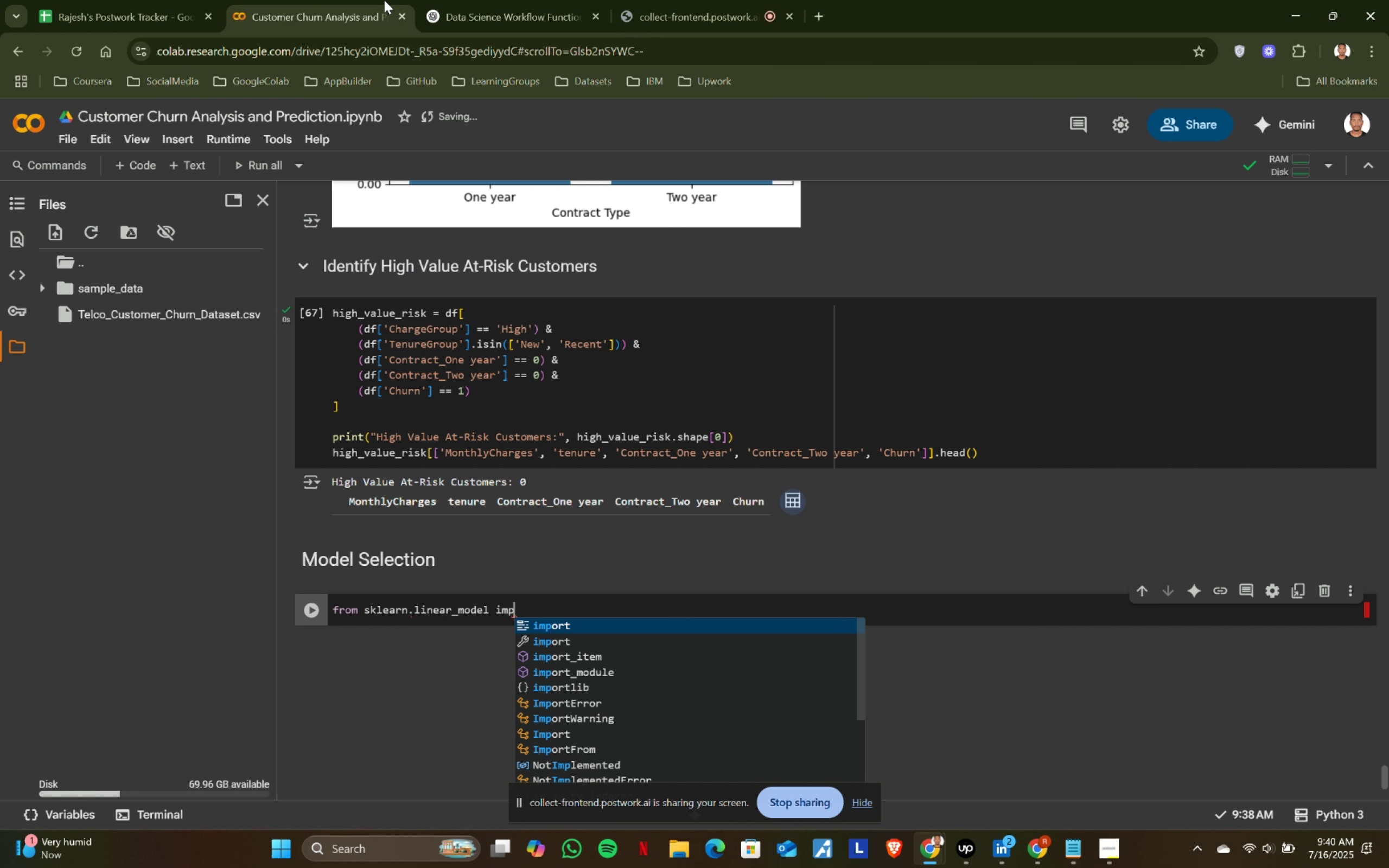 
key(Enter)
 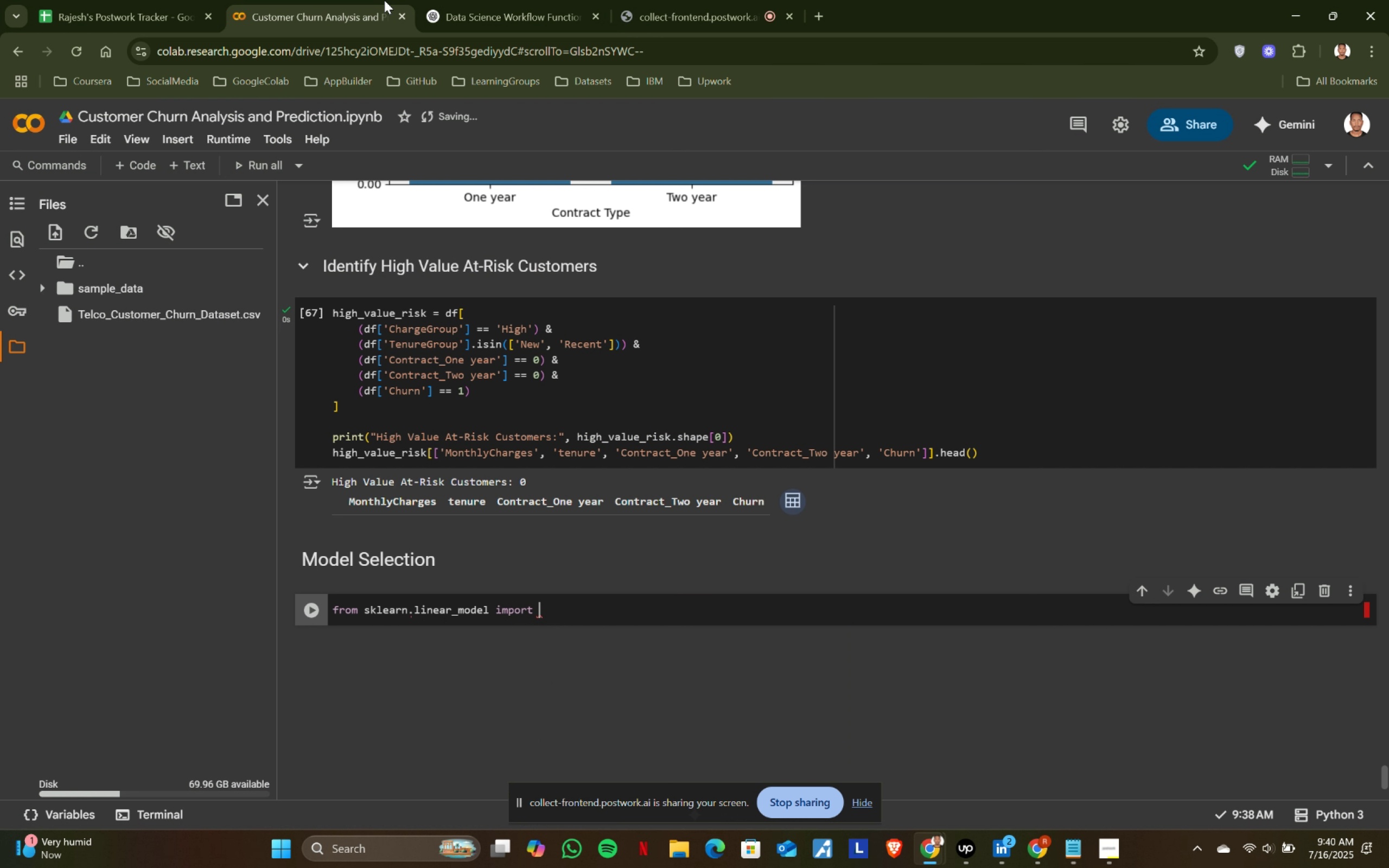 
key(Space)
 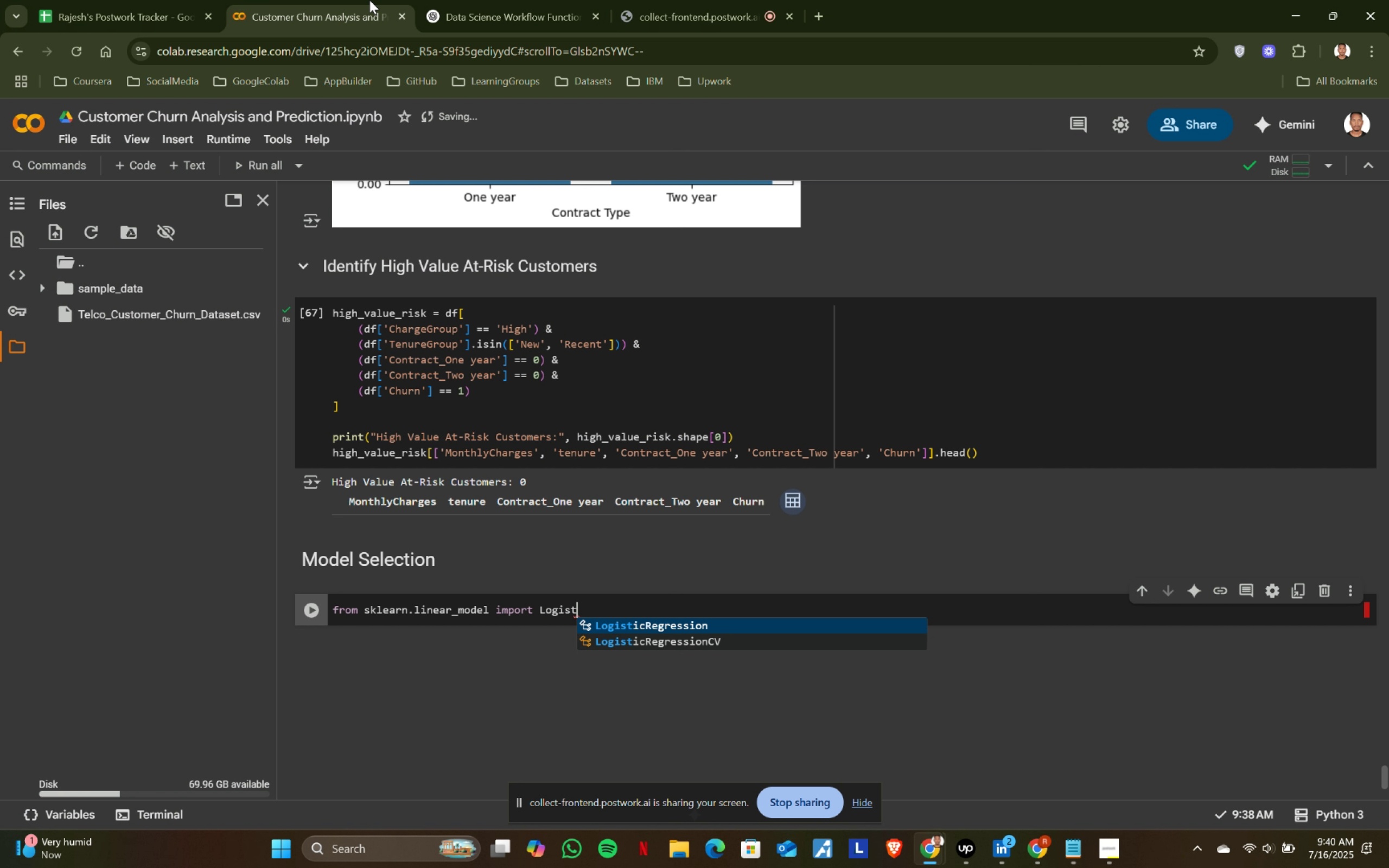 
left_click([451, 0])
 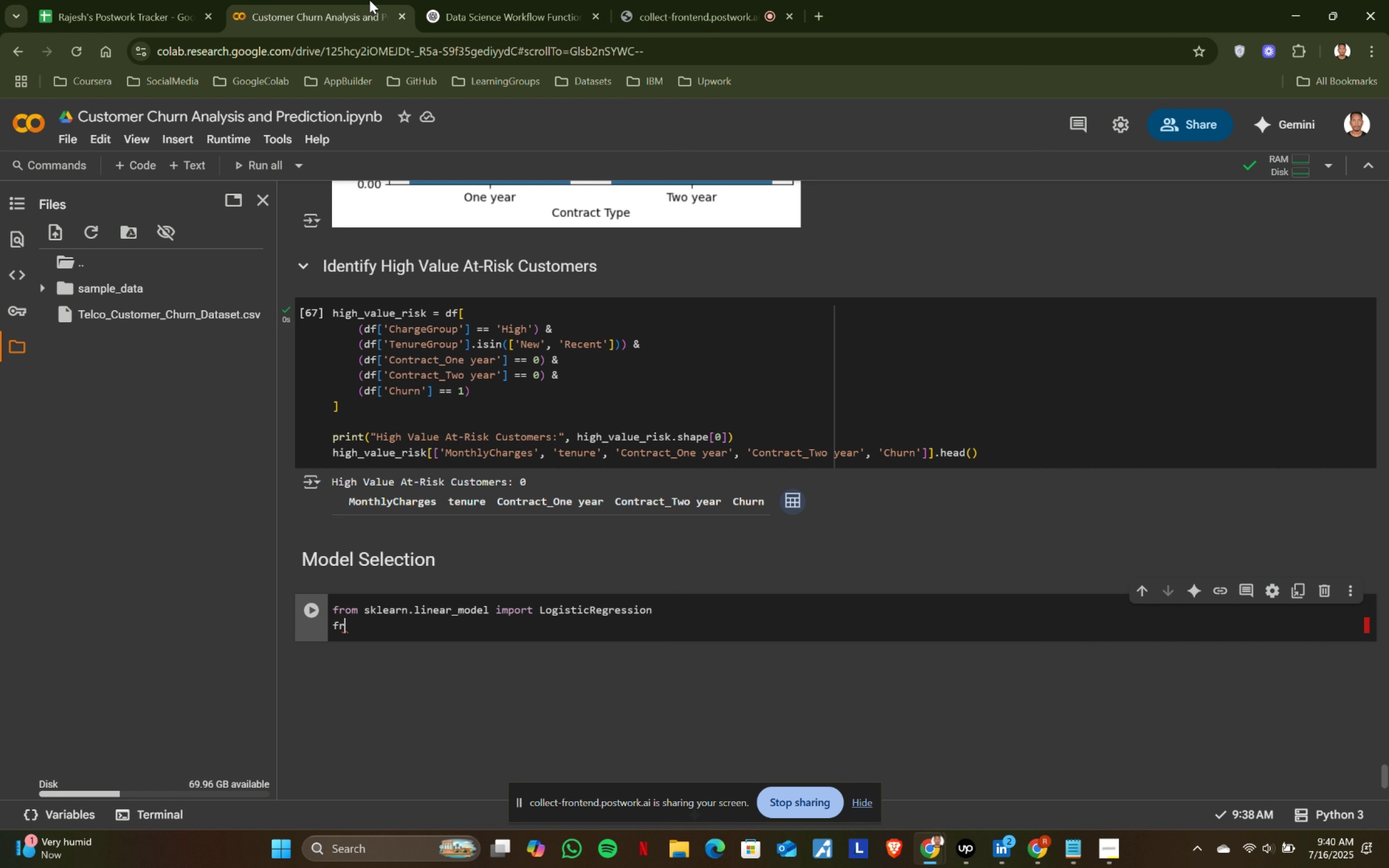 
left_click([369, 0])
 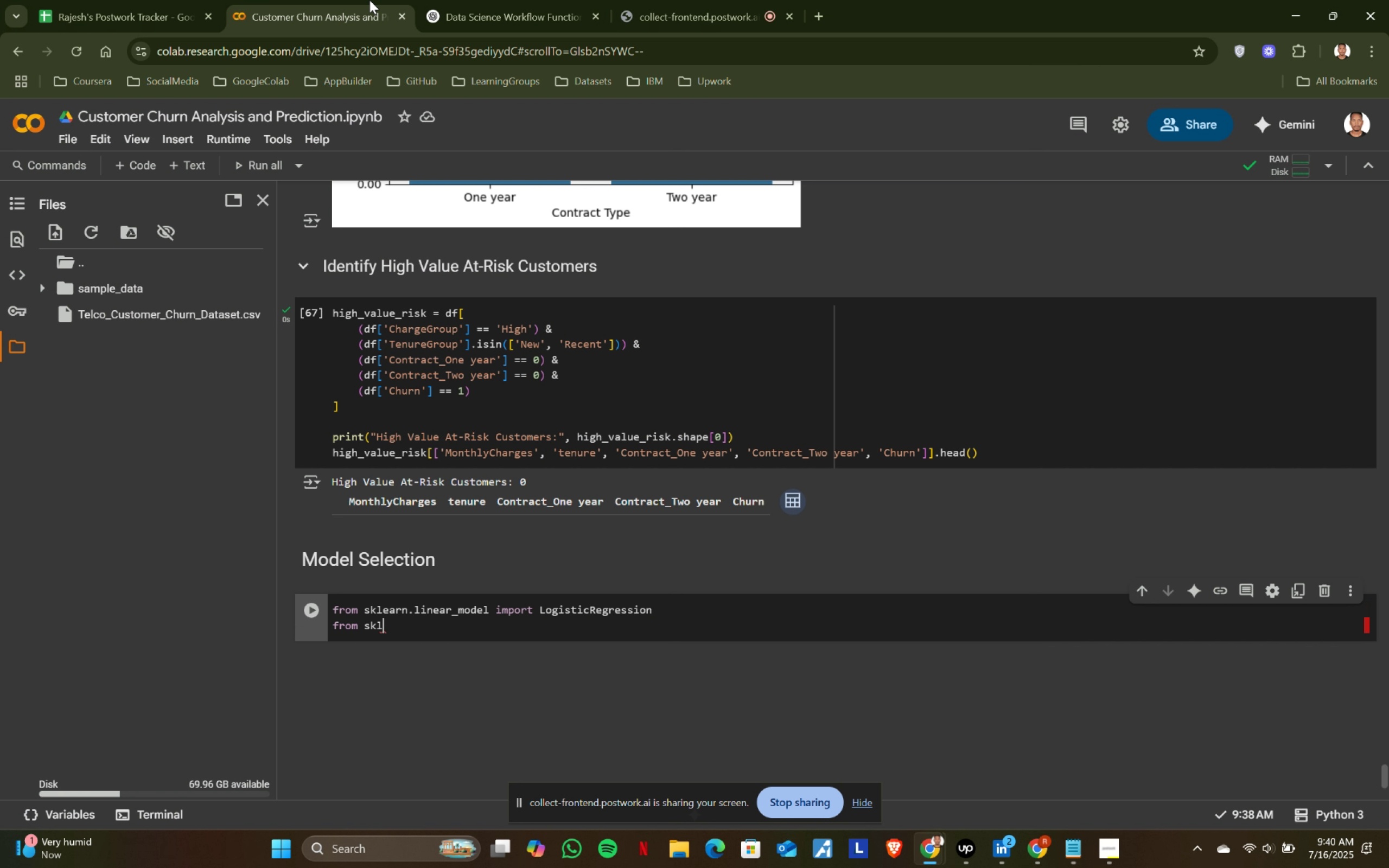 
type(Logistic)
 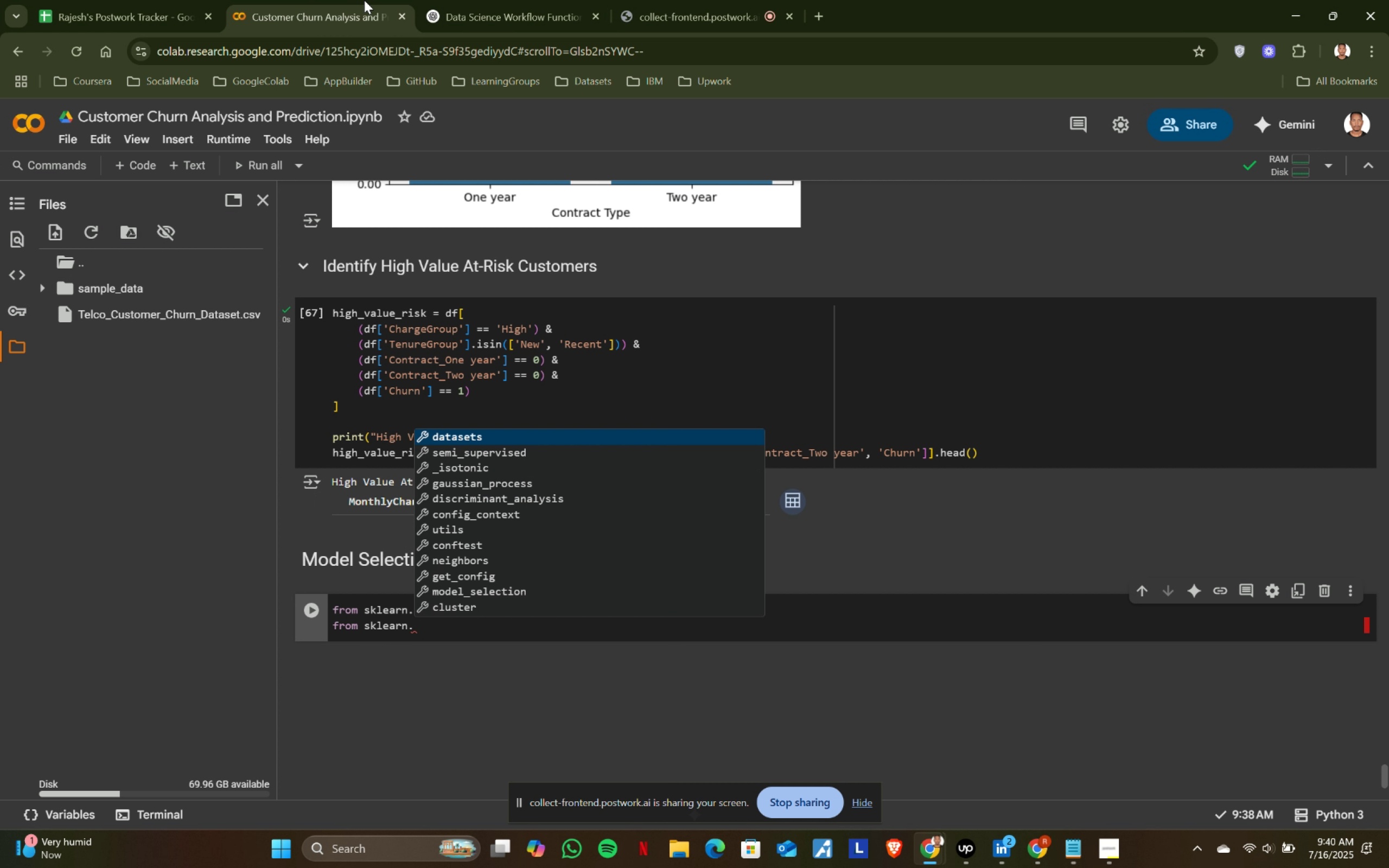 
key(Enter)
 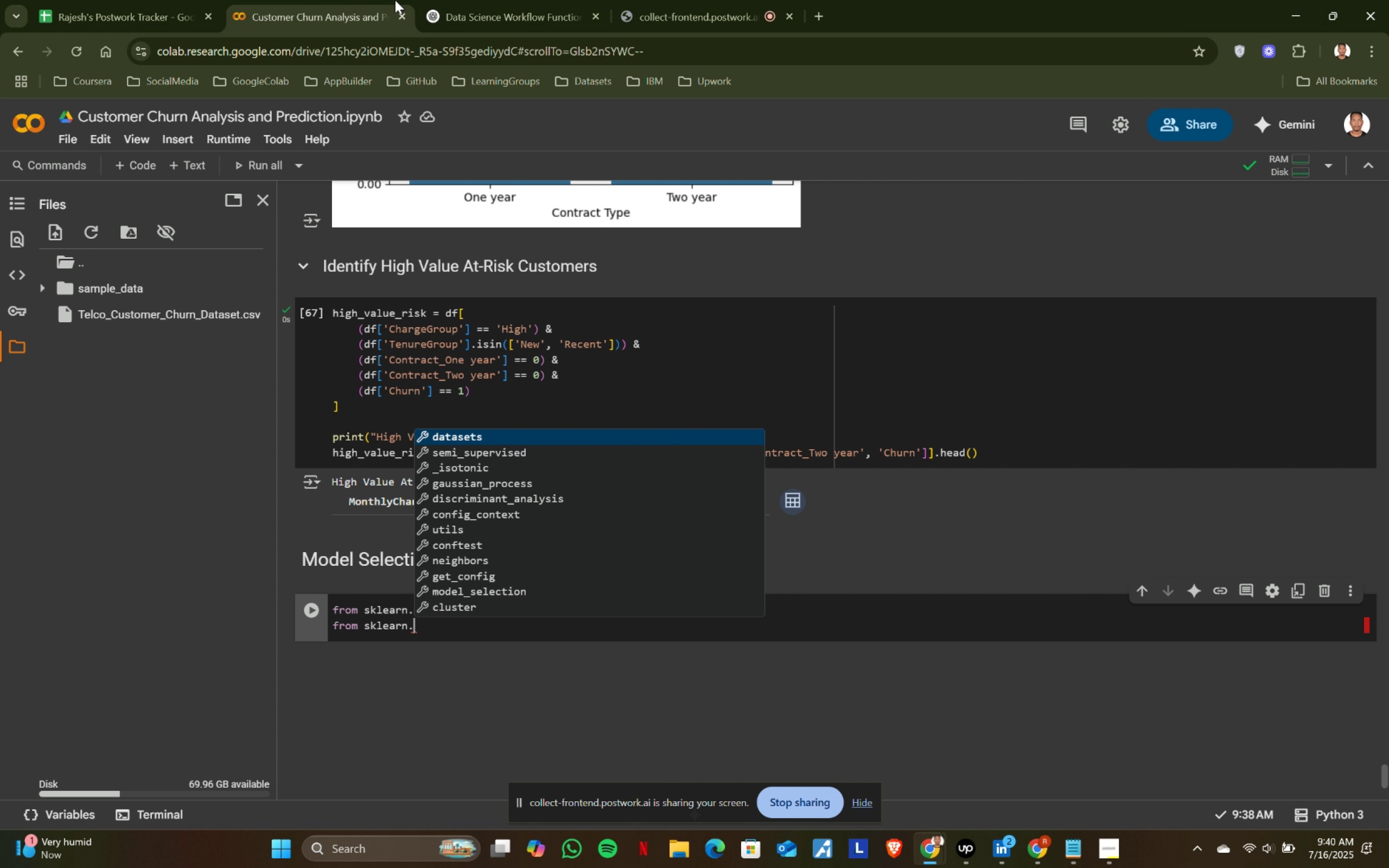 
key(Enter)
 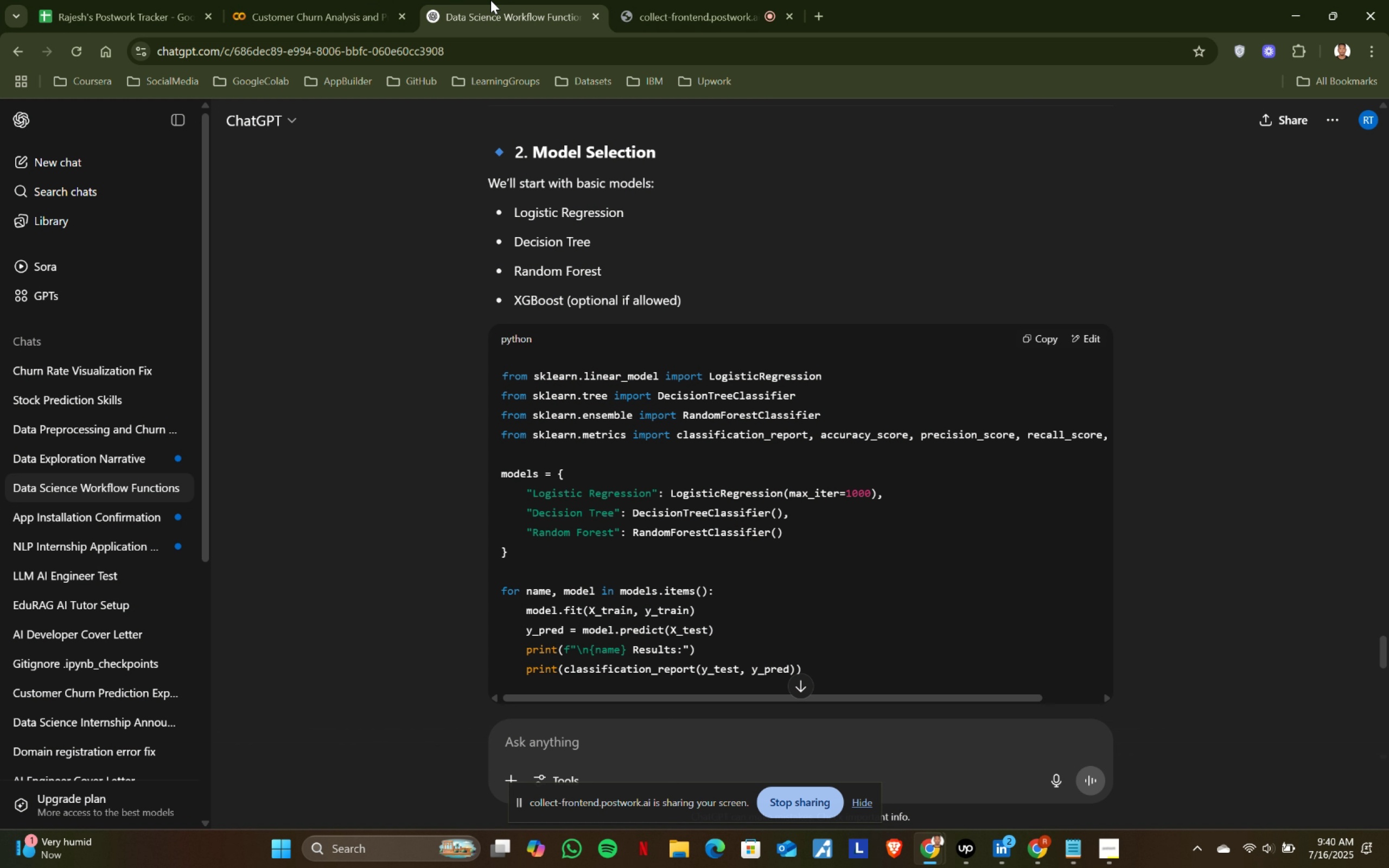 
type(from sklearn.)
 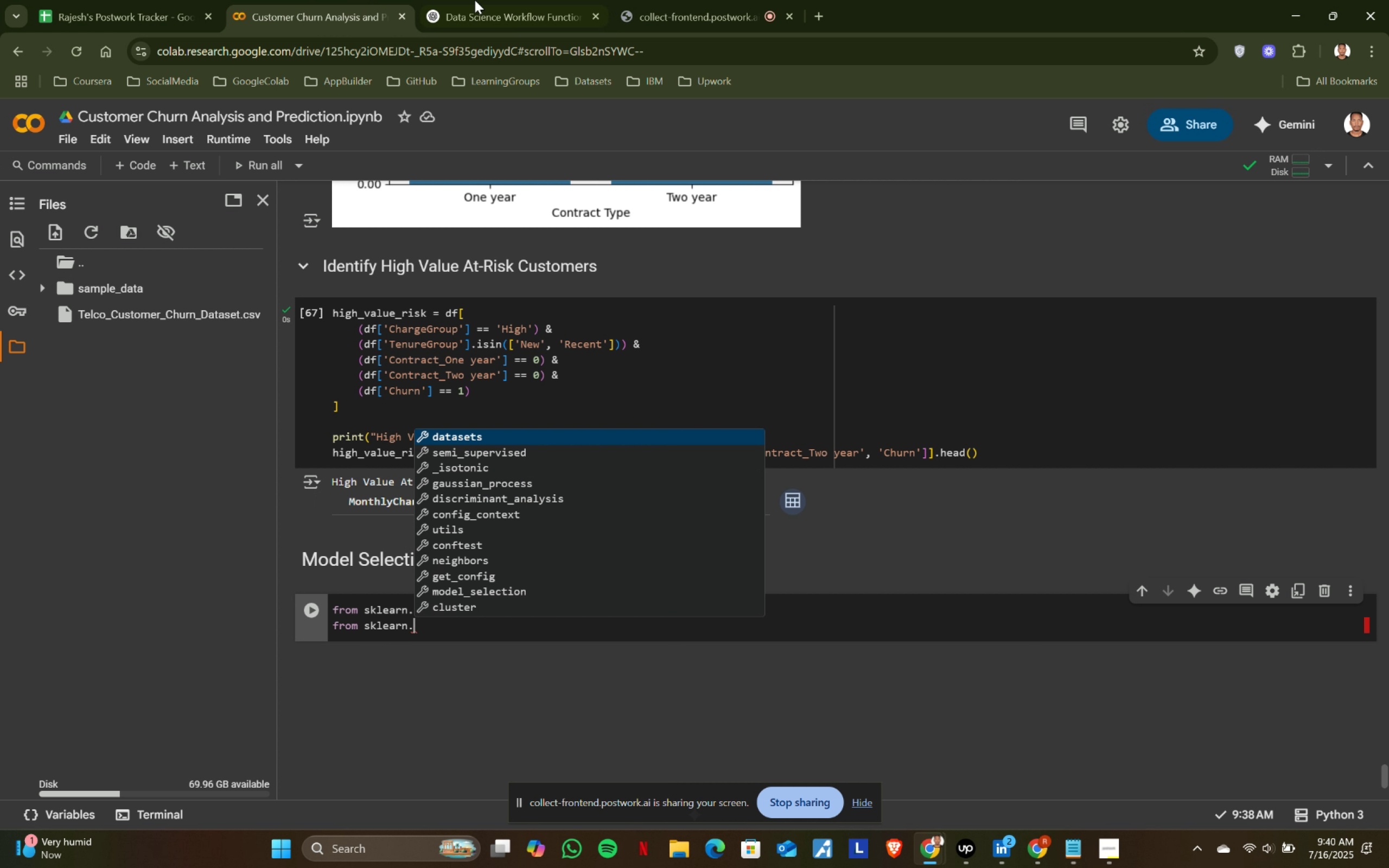 
left_click([490, 0])
 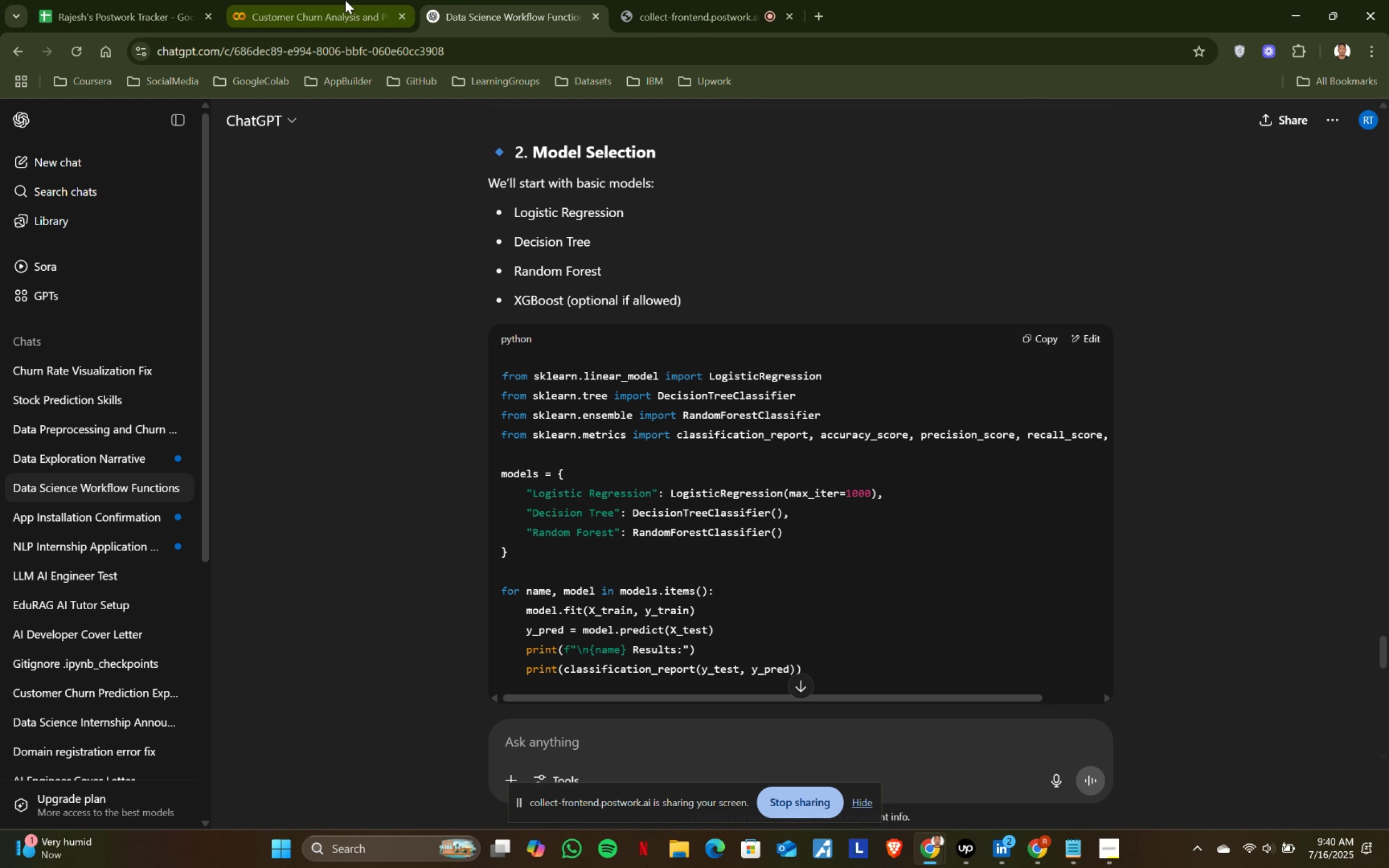 
left_click([345, 0])
 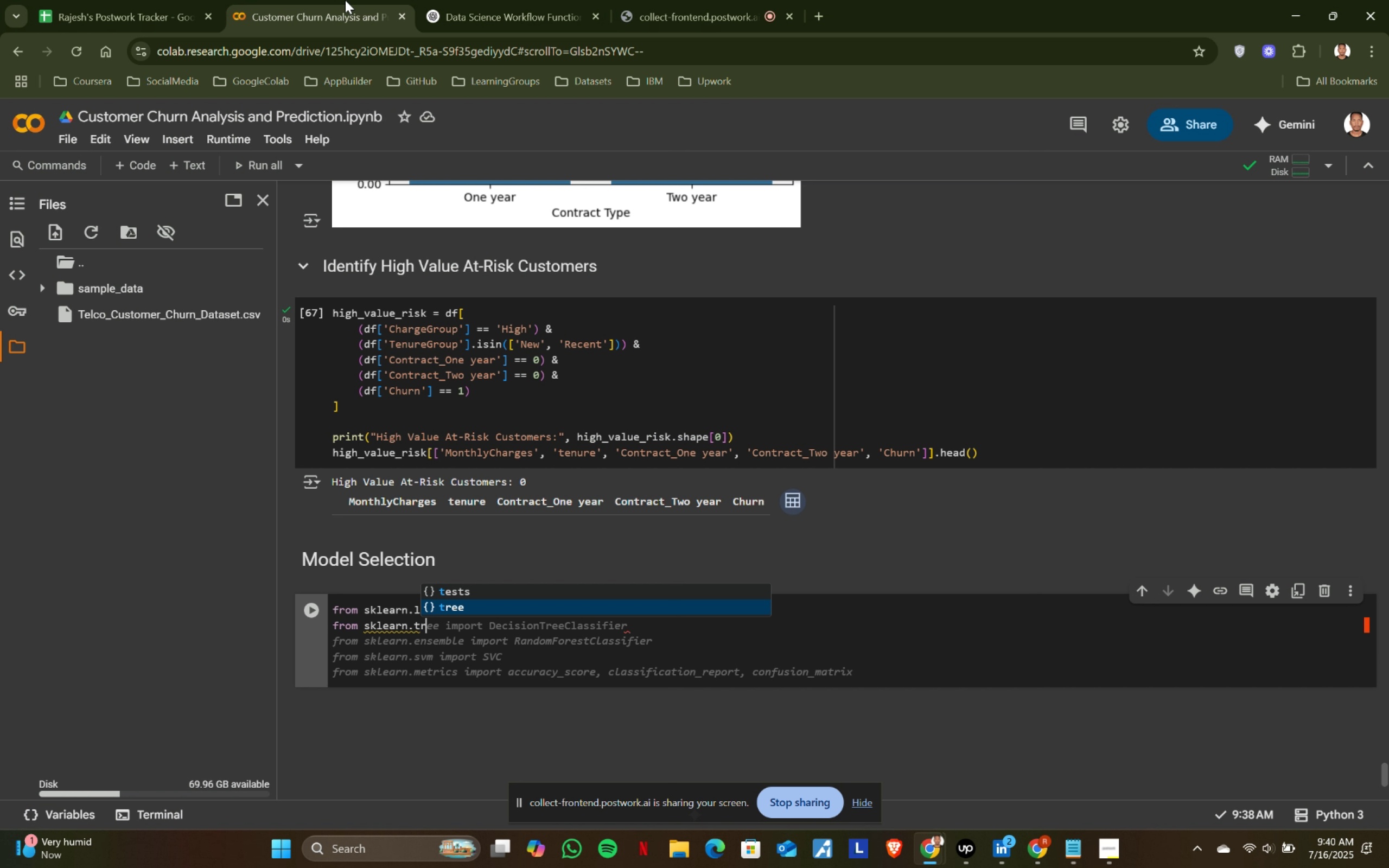 
type(tree impro)
key(Backspace)
key(Backspace)
type(ort )
 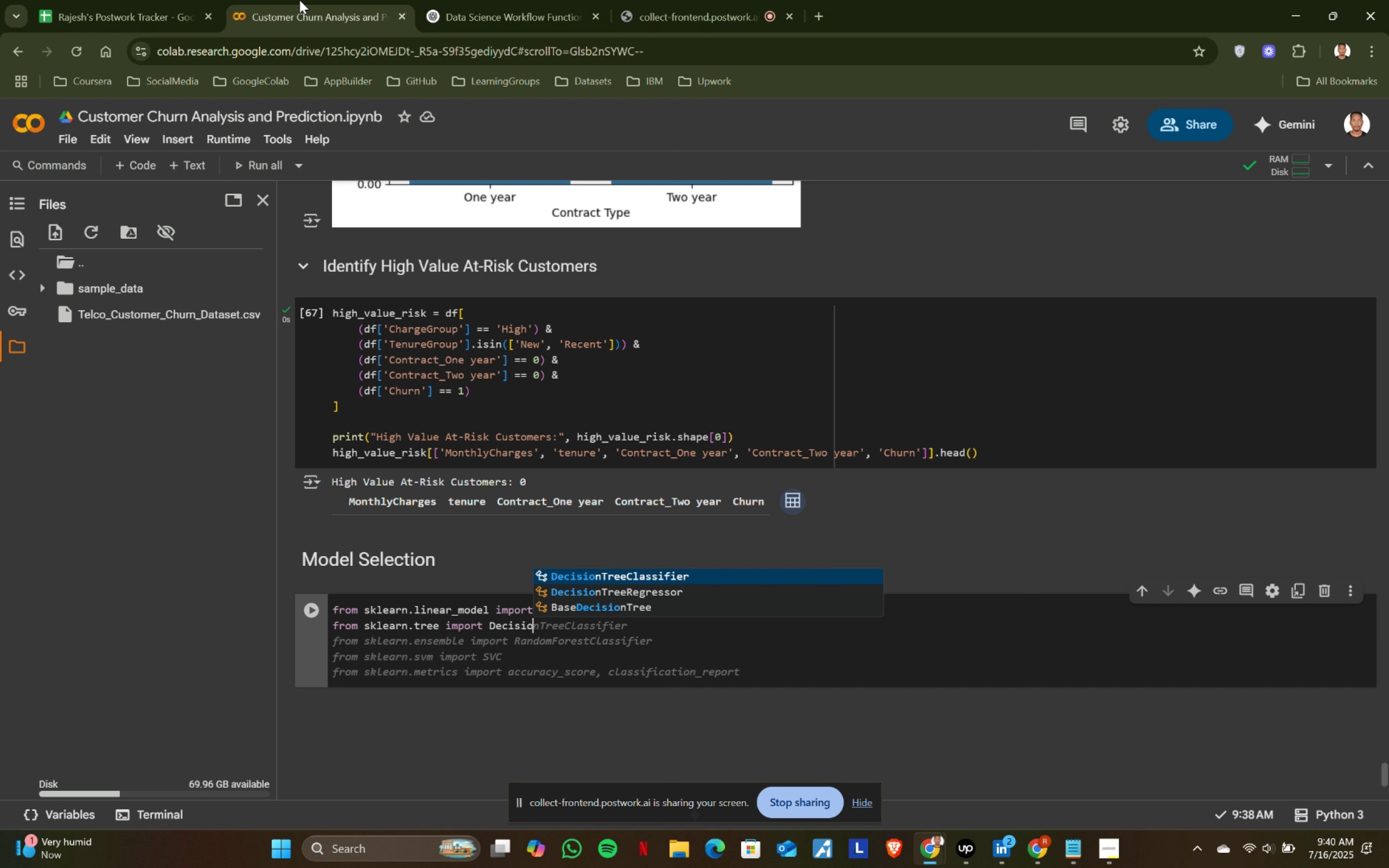 
left_click([462, 0])
 